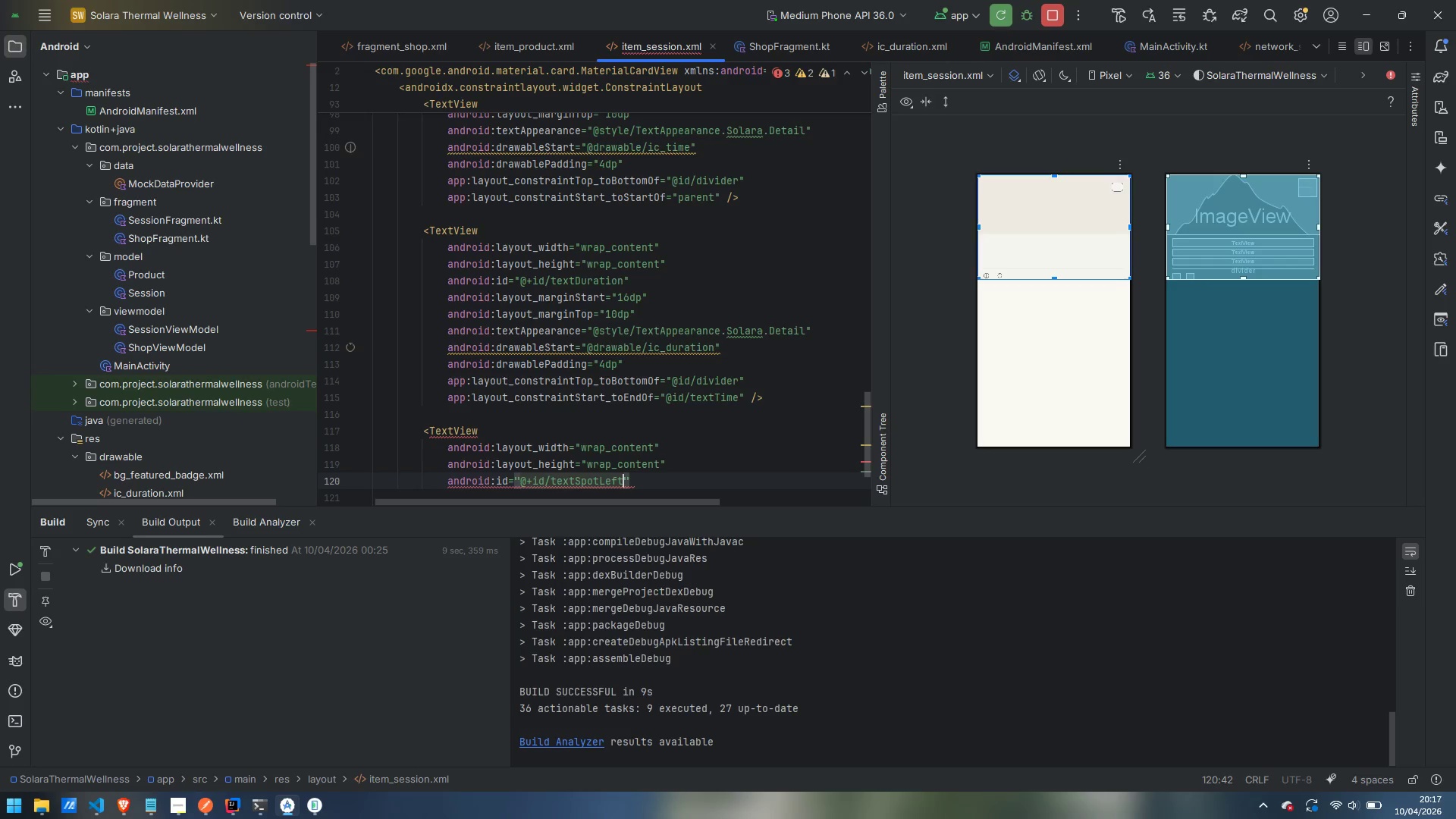 
key(ArrowRight)
 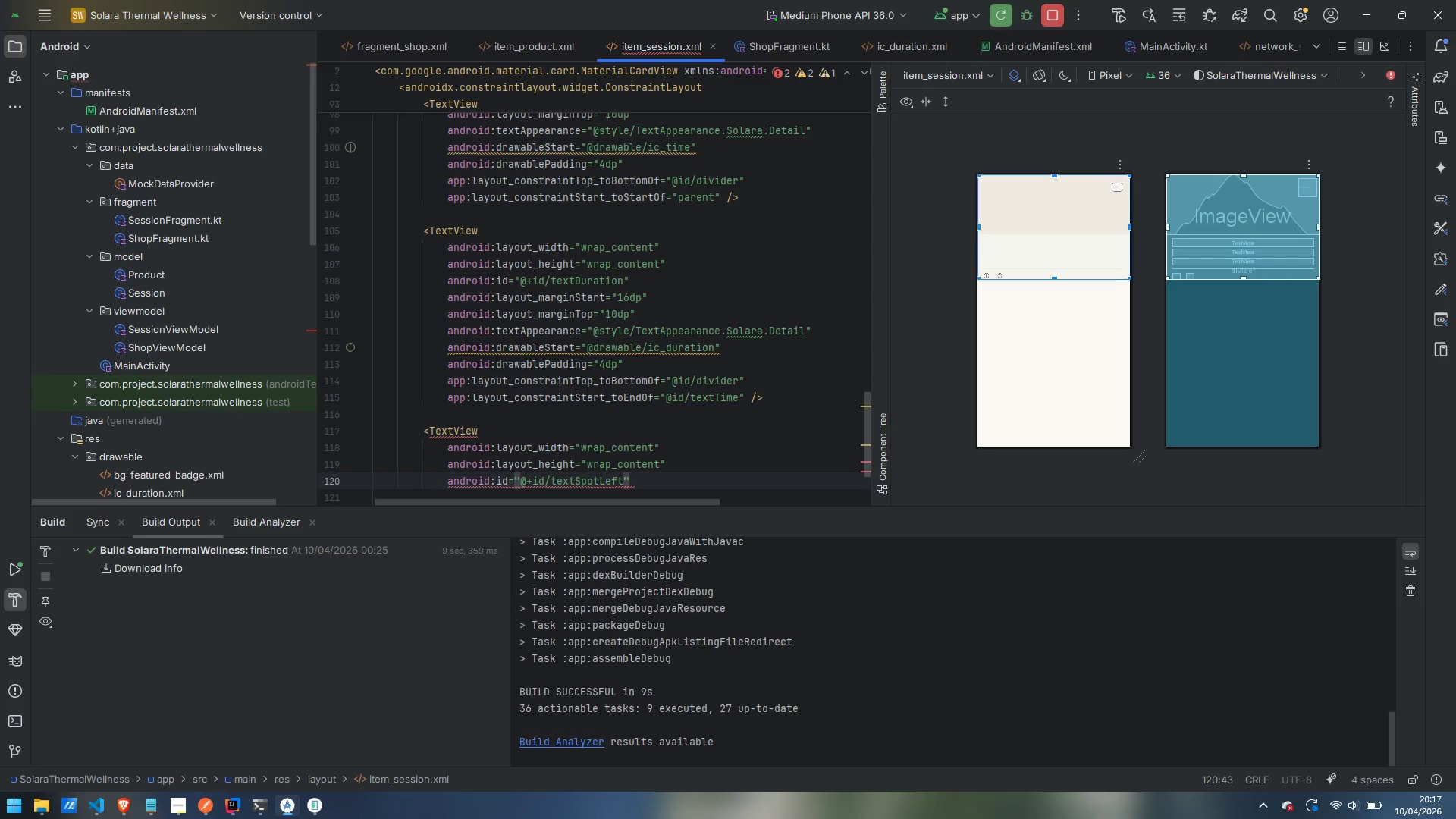 
key(Enter)
 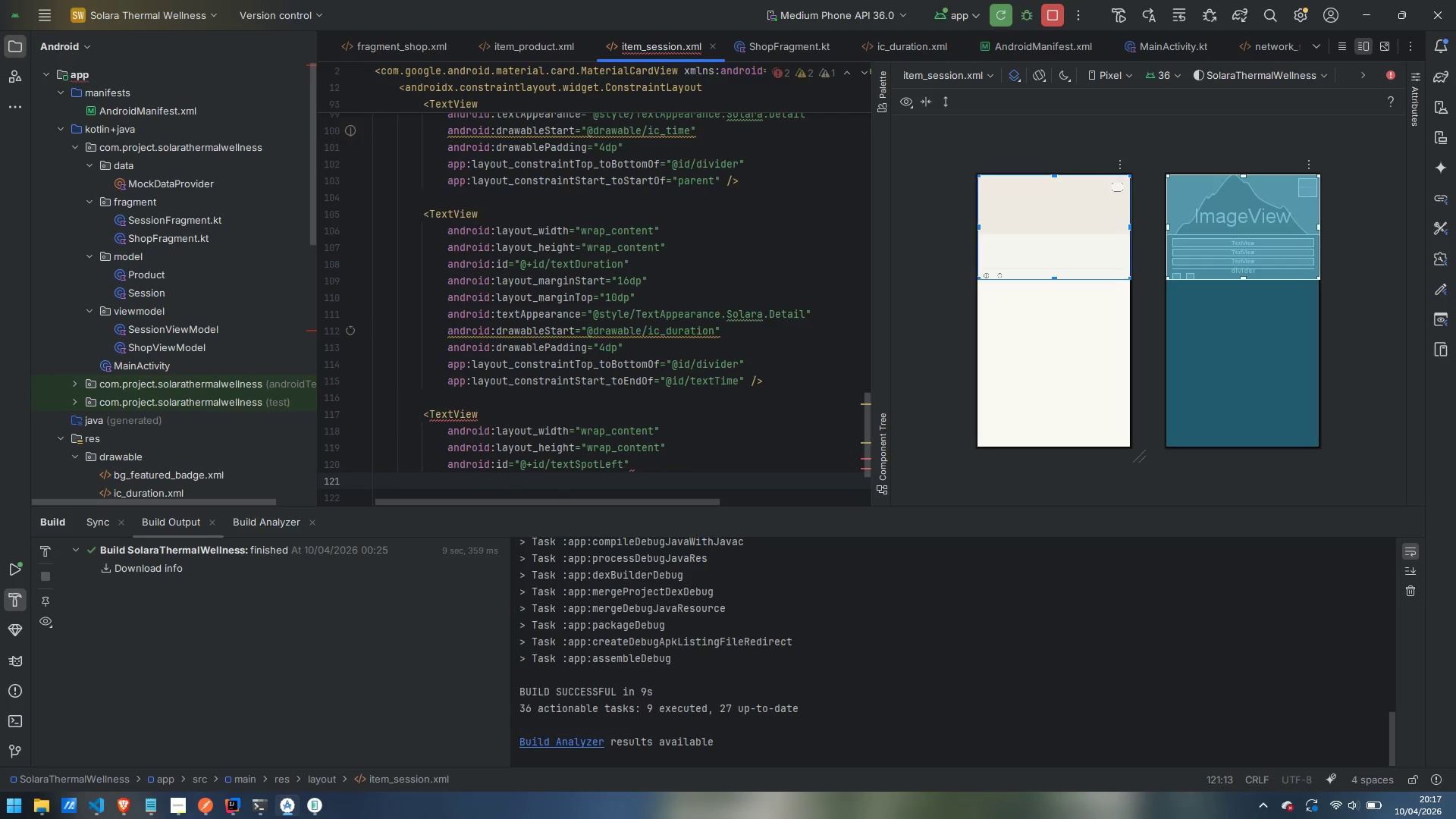 
type(marginE)
 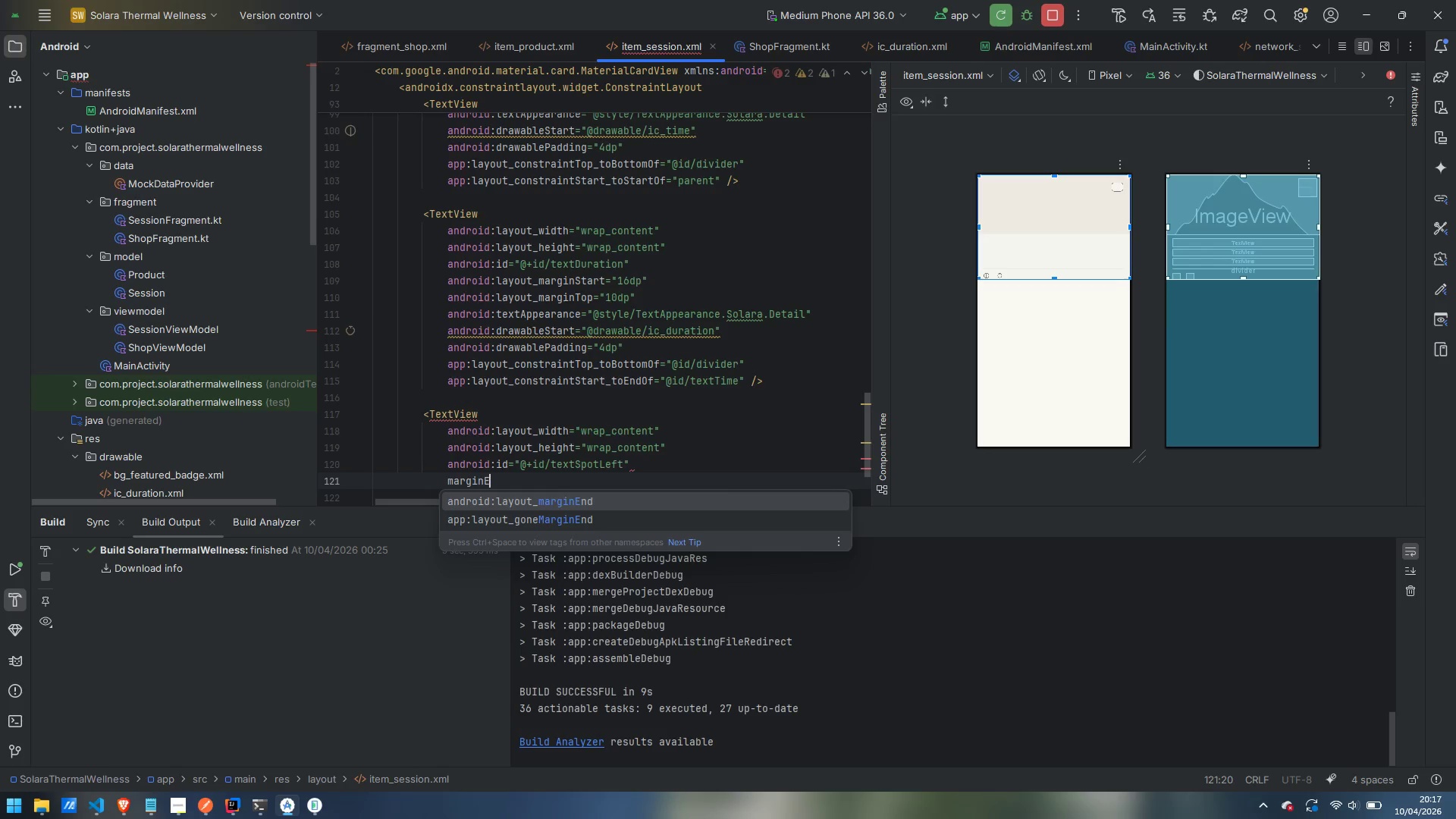 
key(Enter)
 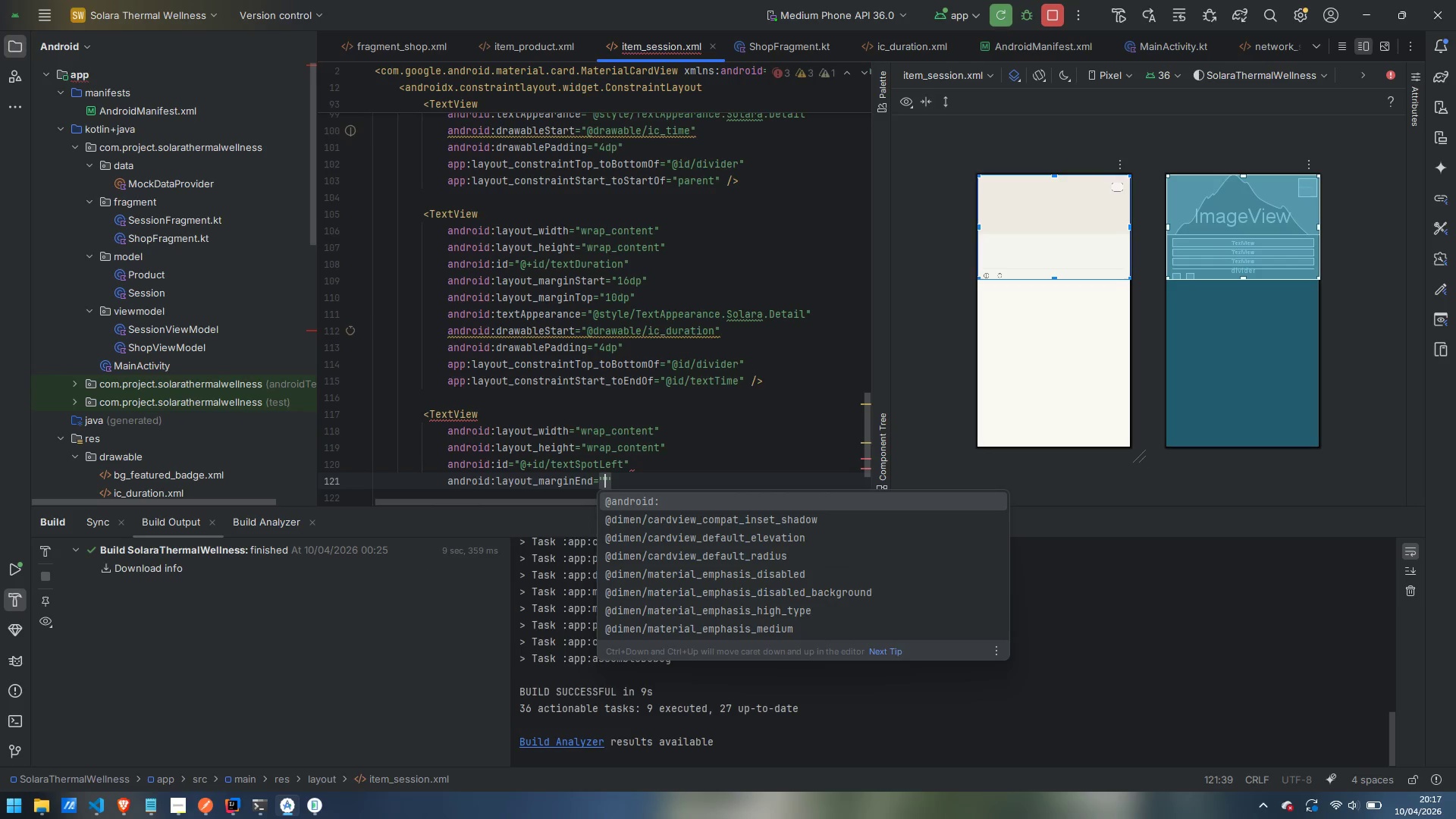 
type(16dp)
 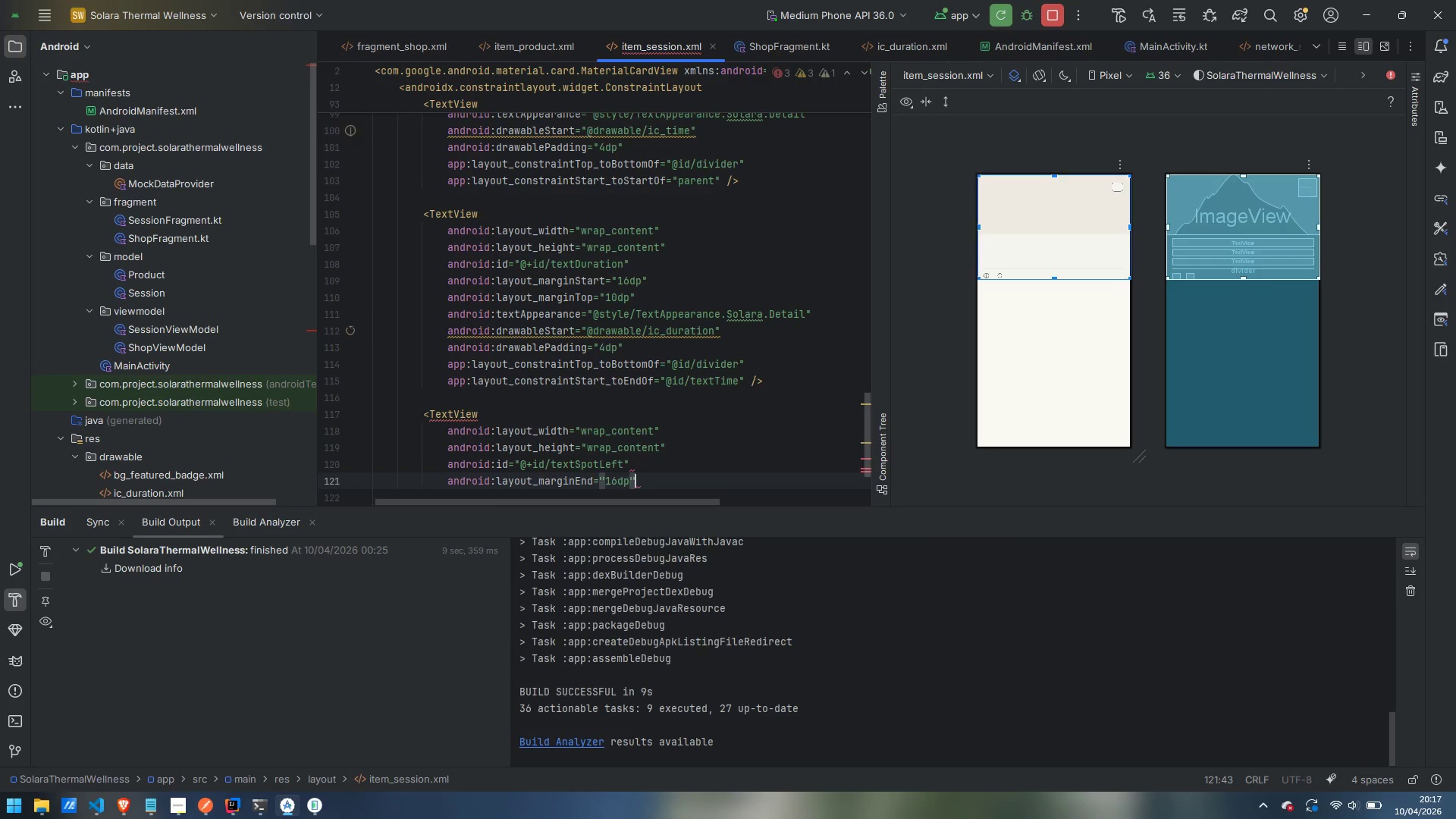 
key(ArrowRight)
 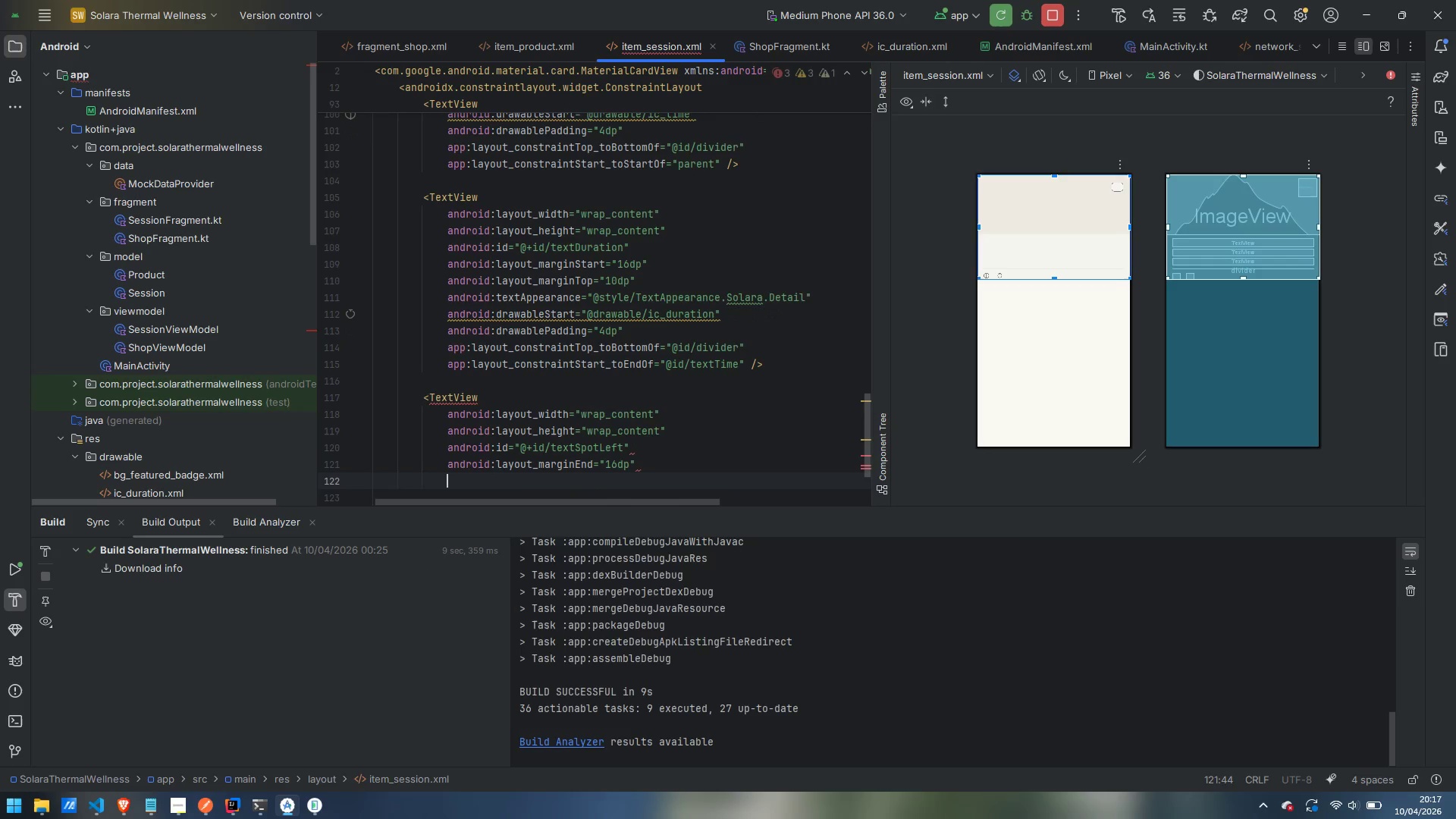 
key(Enter)
 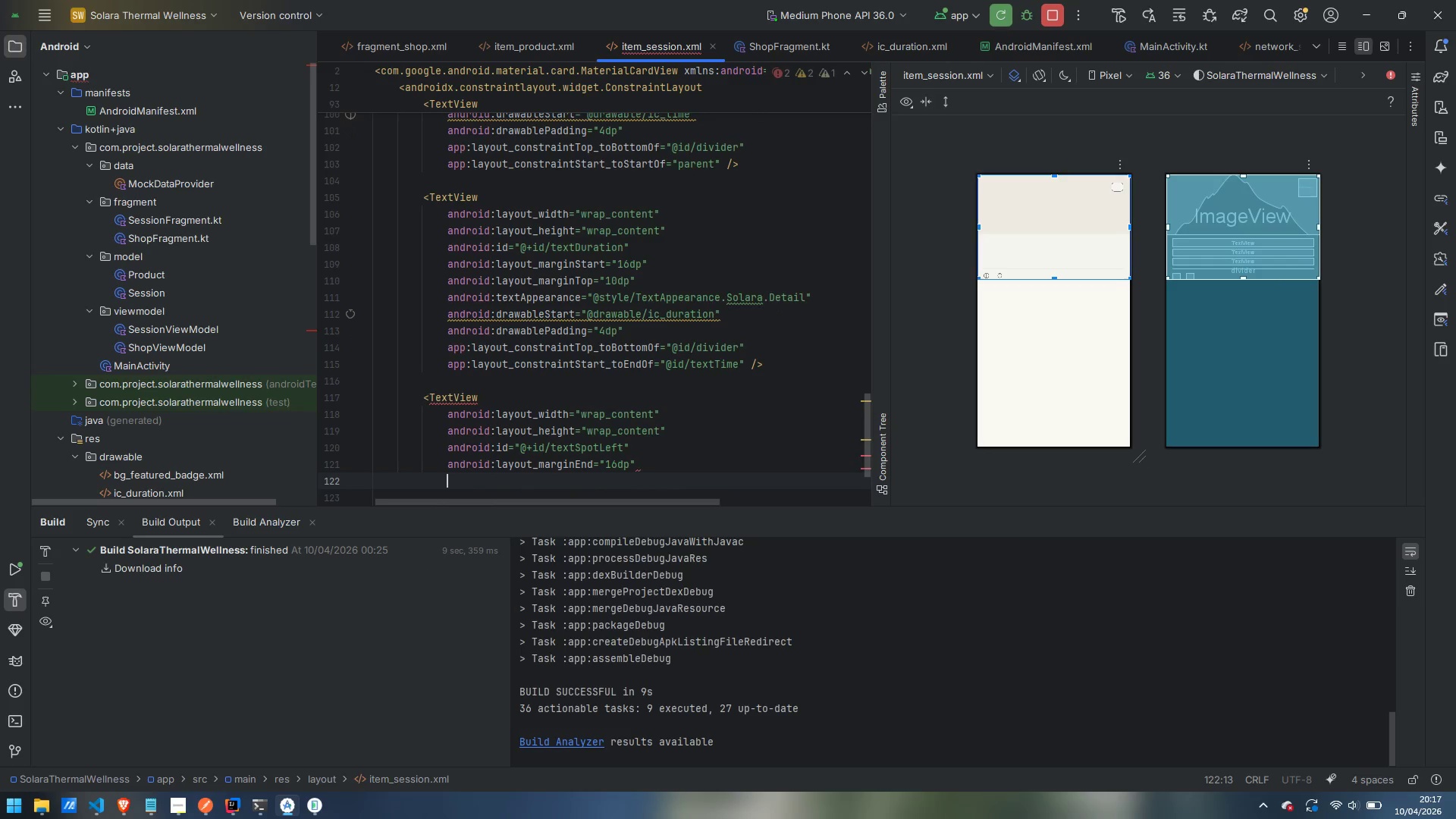 
type(marT)
 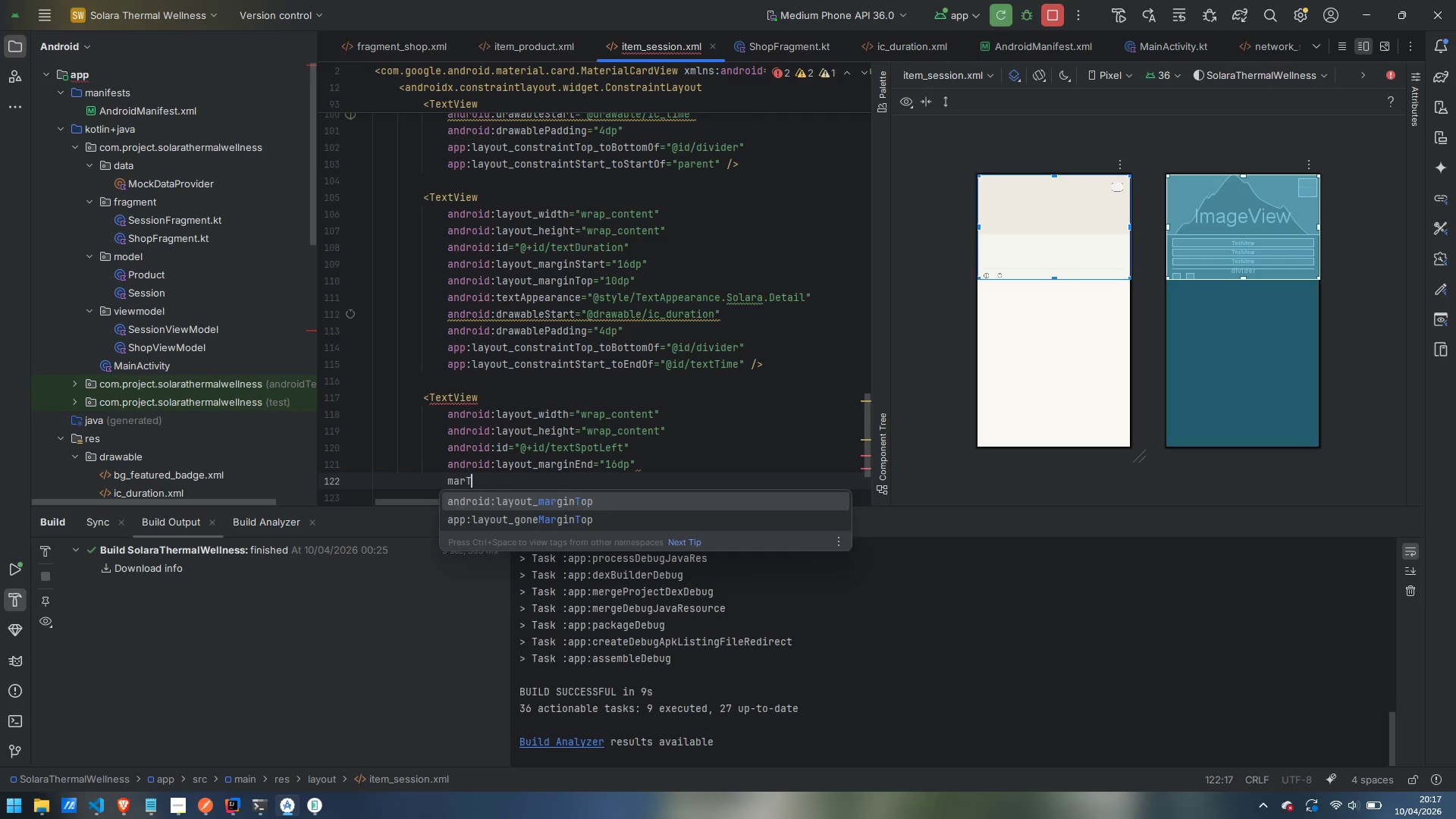 
key(Enter)
 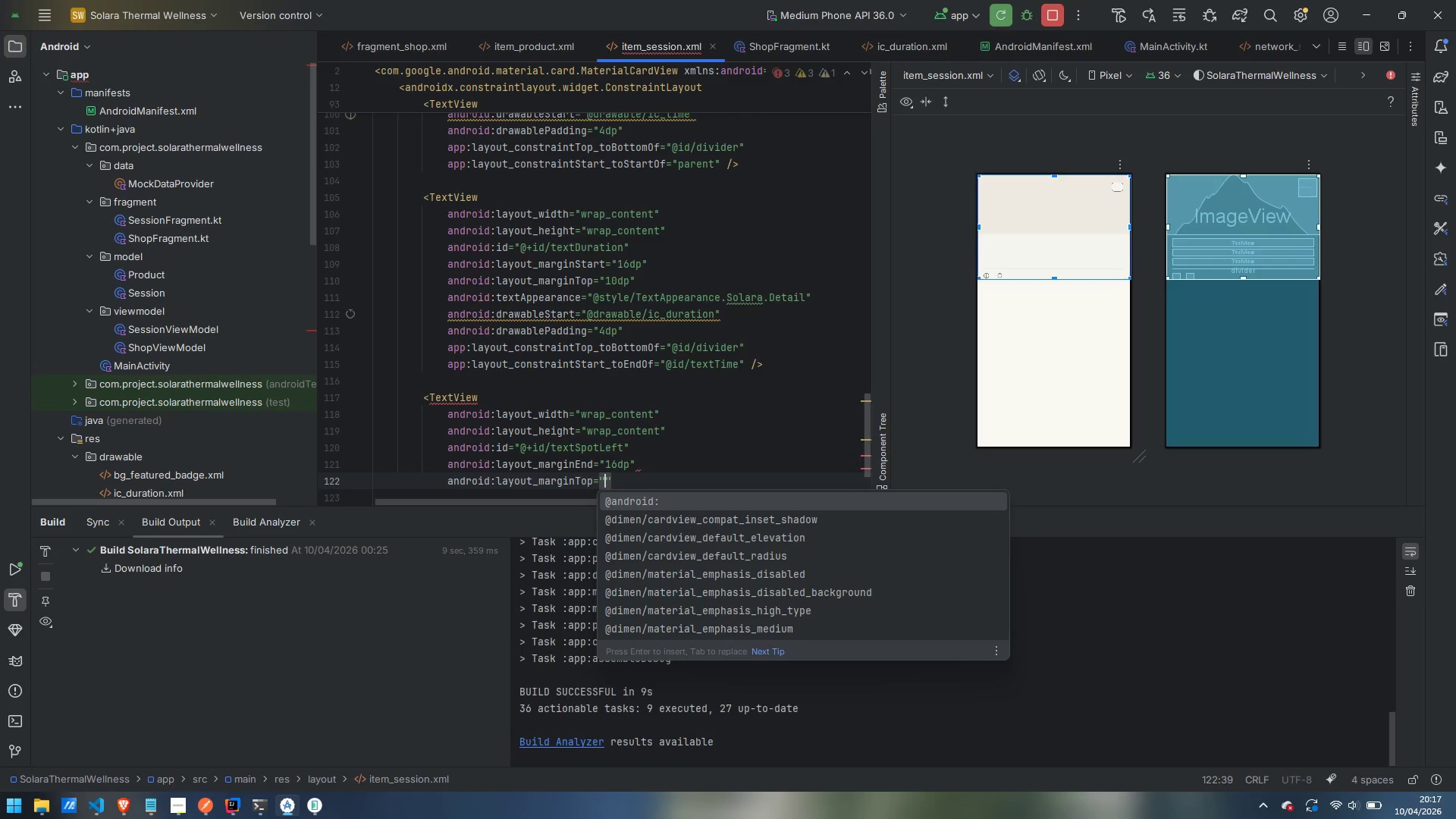 
type(10dp)
 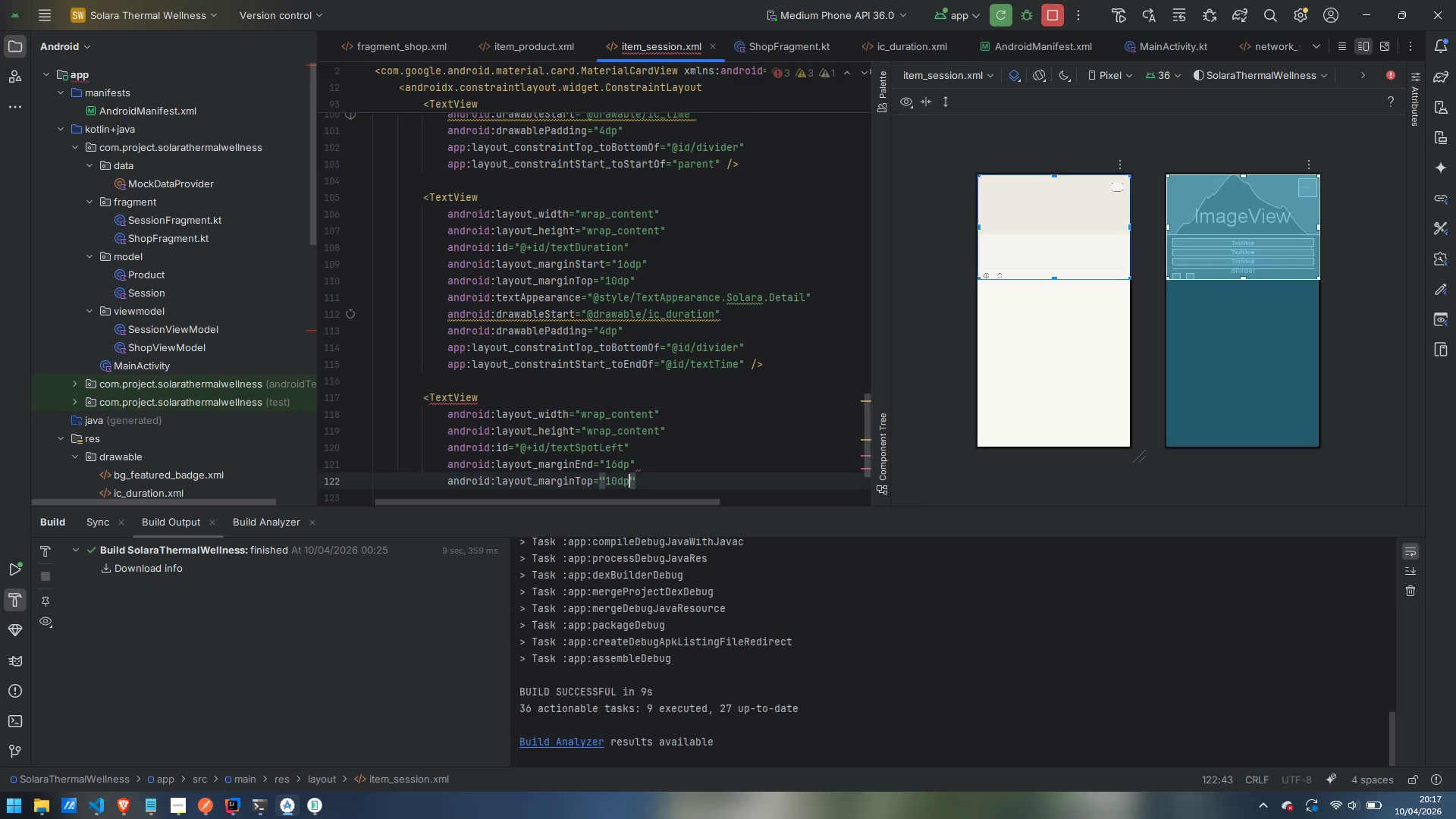 
key(ArrowRight)
 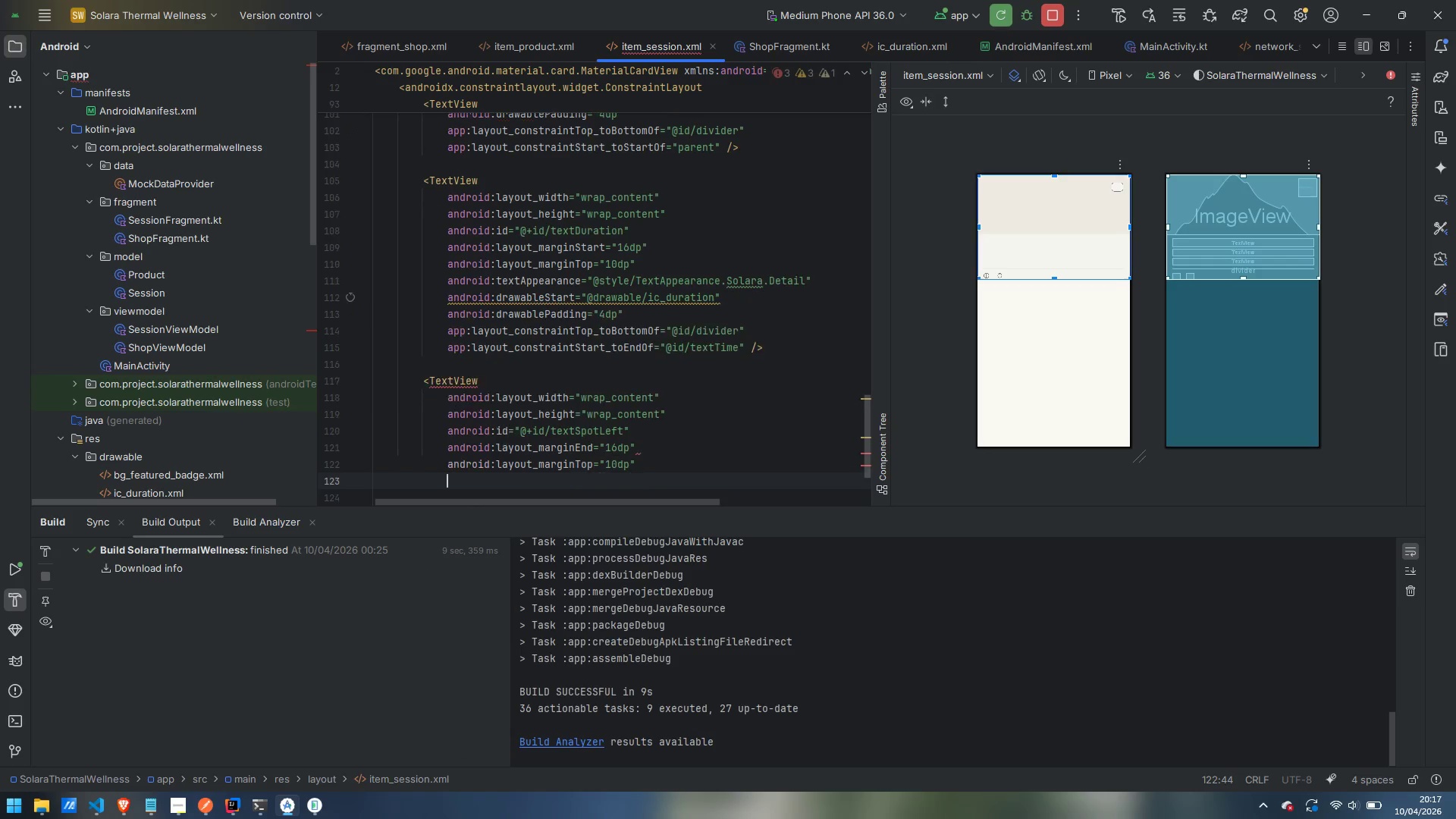 
key(Enter)
 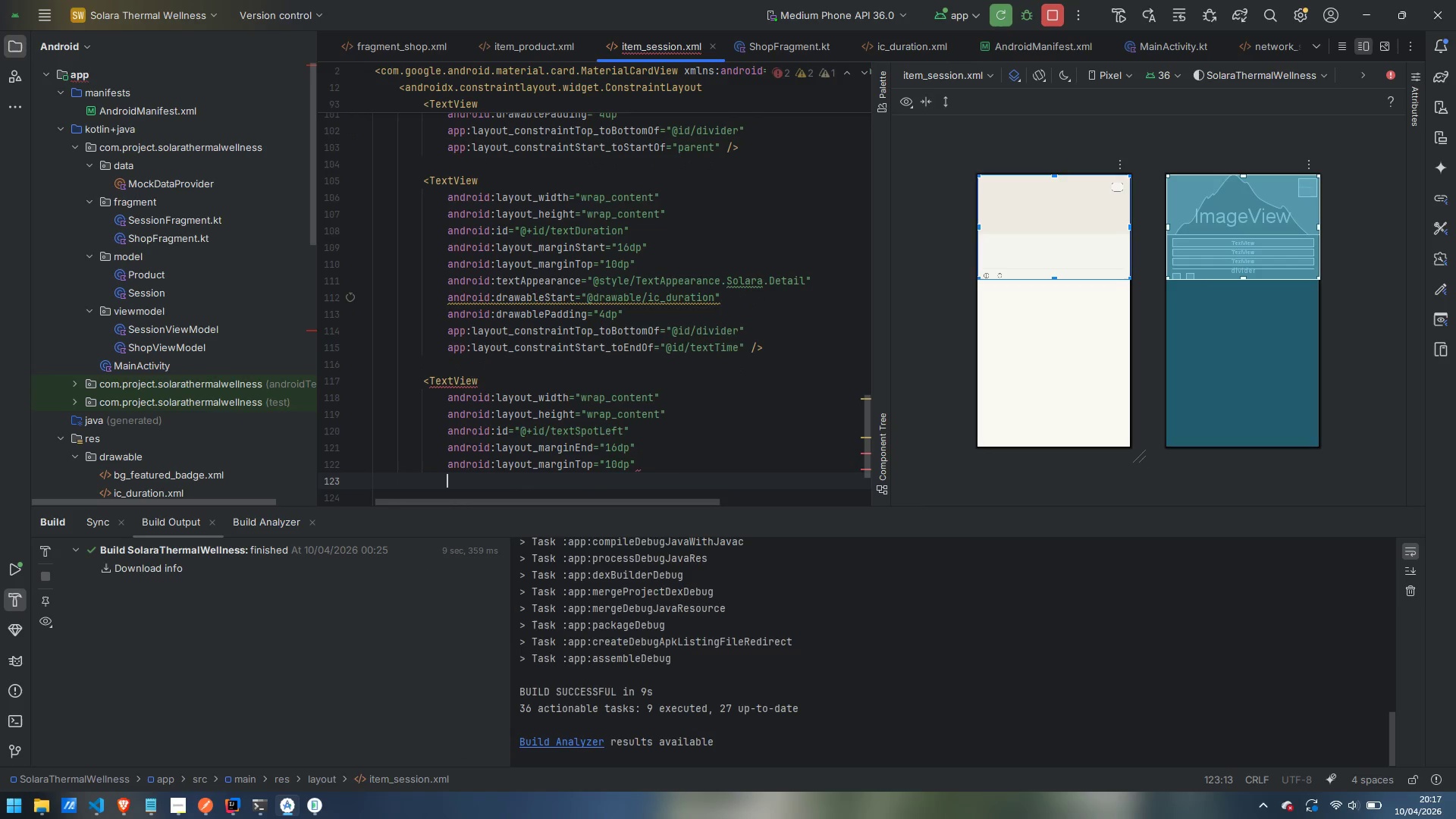 
type(teA)
 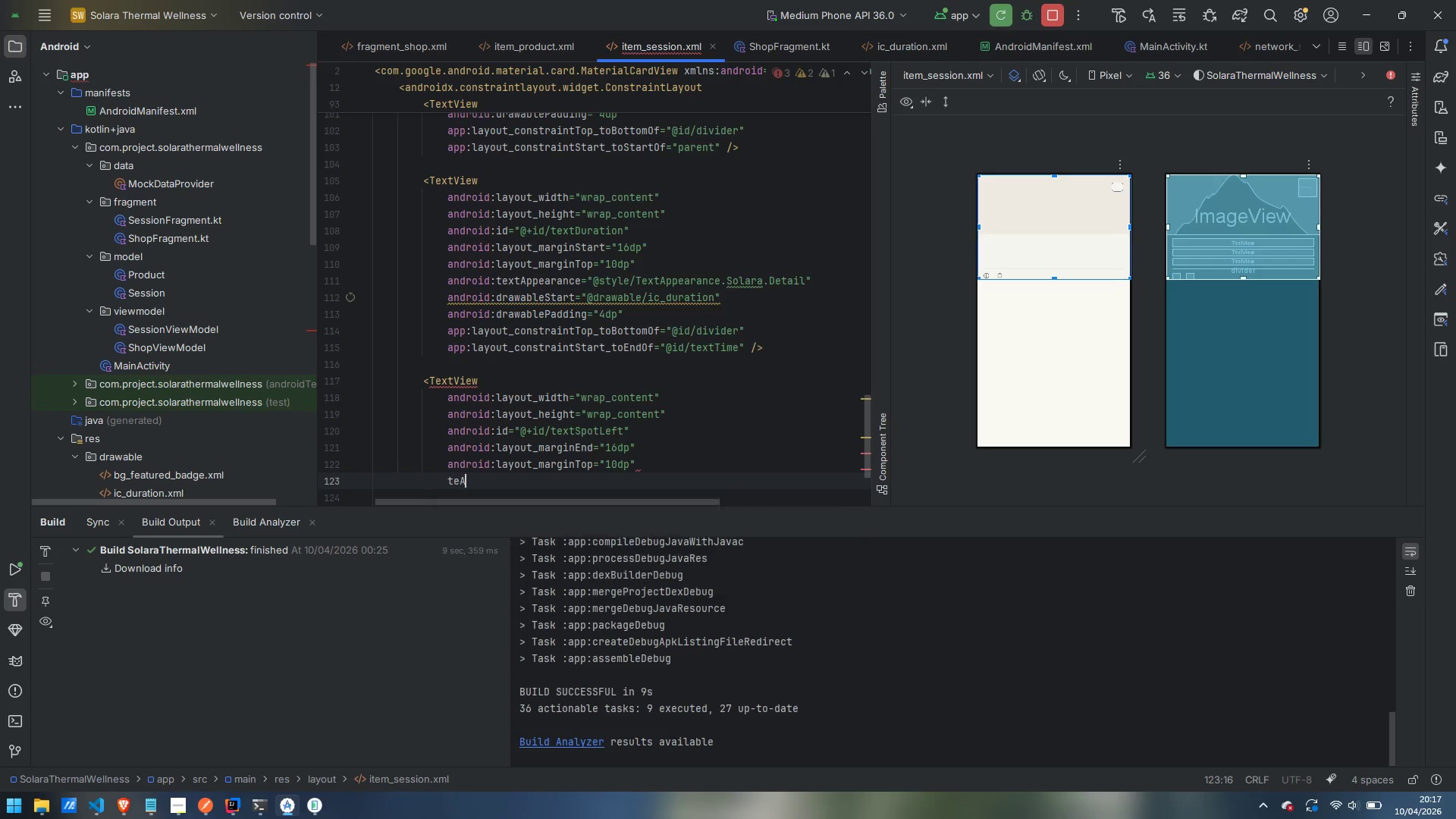 
key(Enter)
 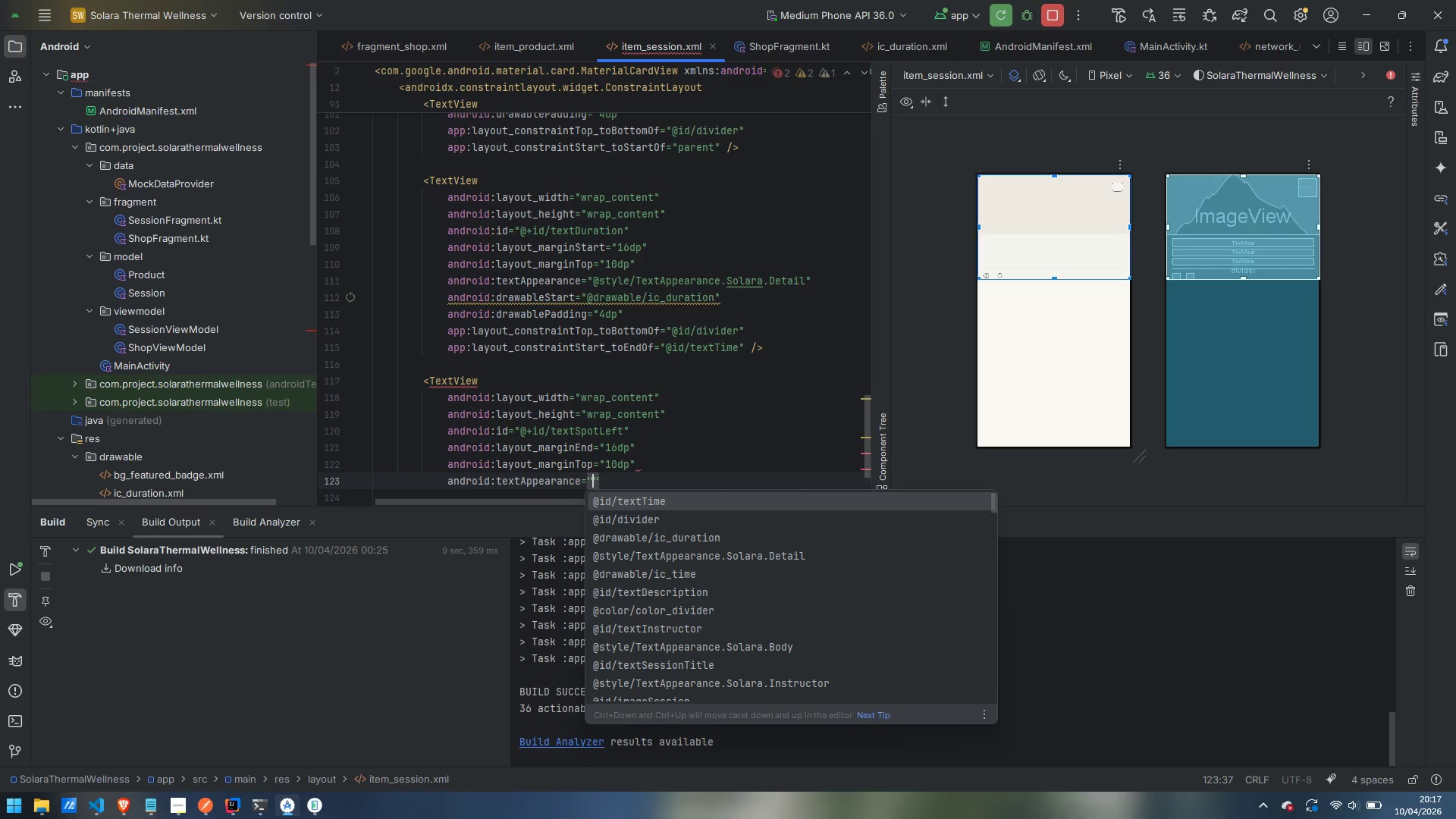 
type(SolS)
 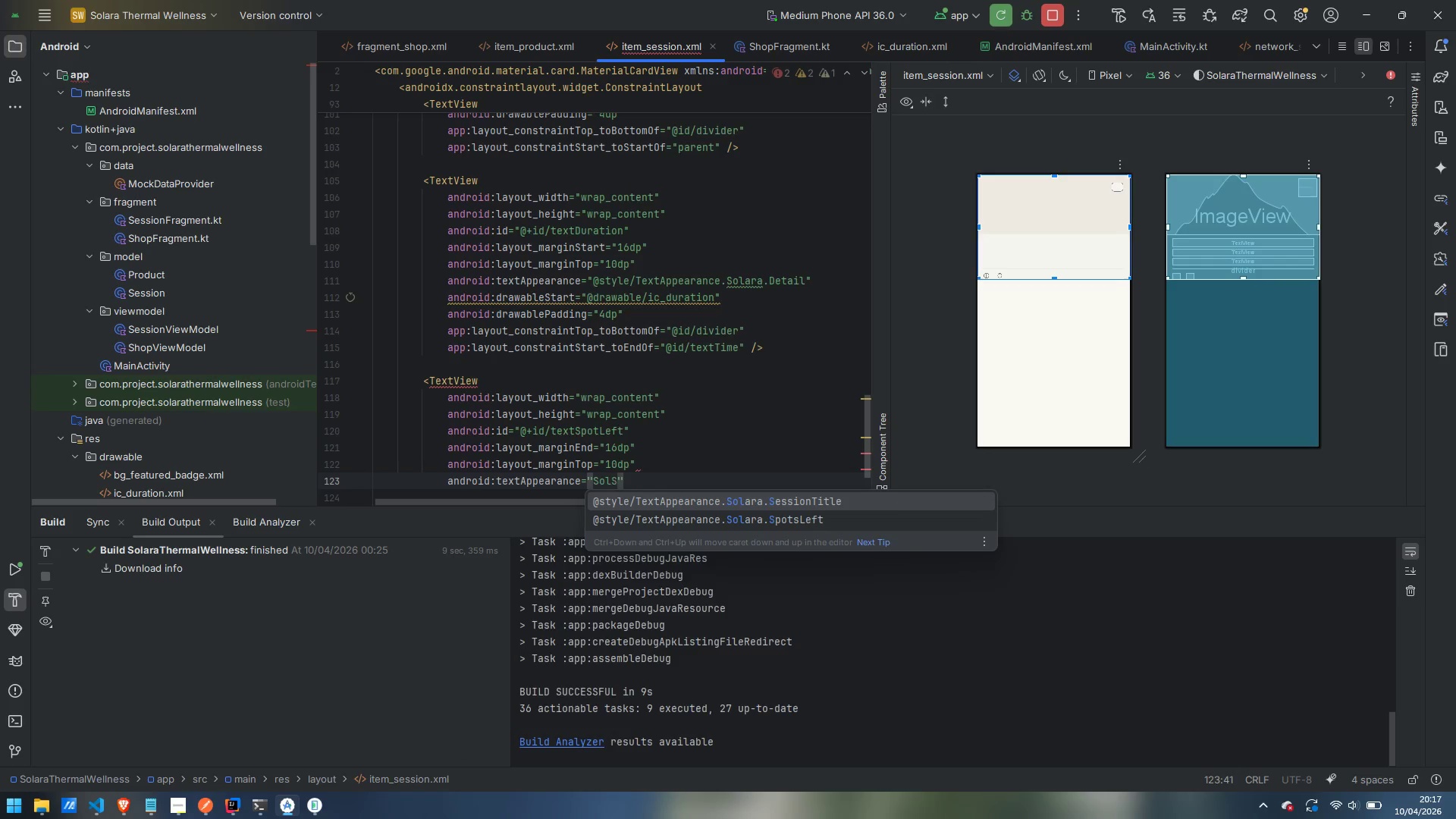 
key(ArrowDown)
 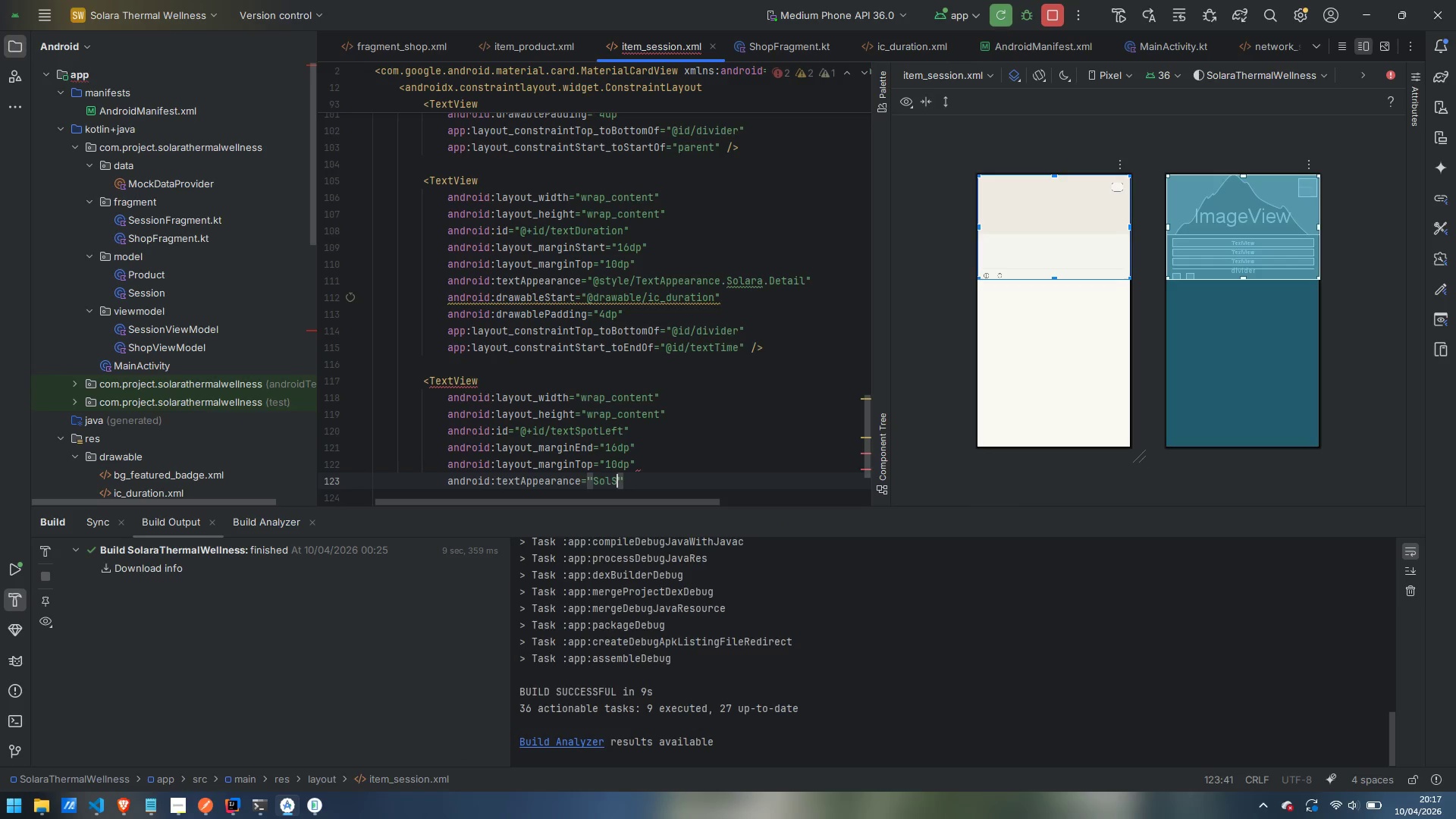 
key(Enter)
 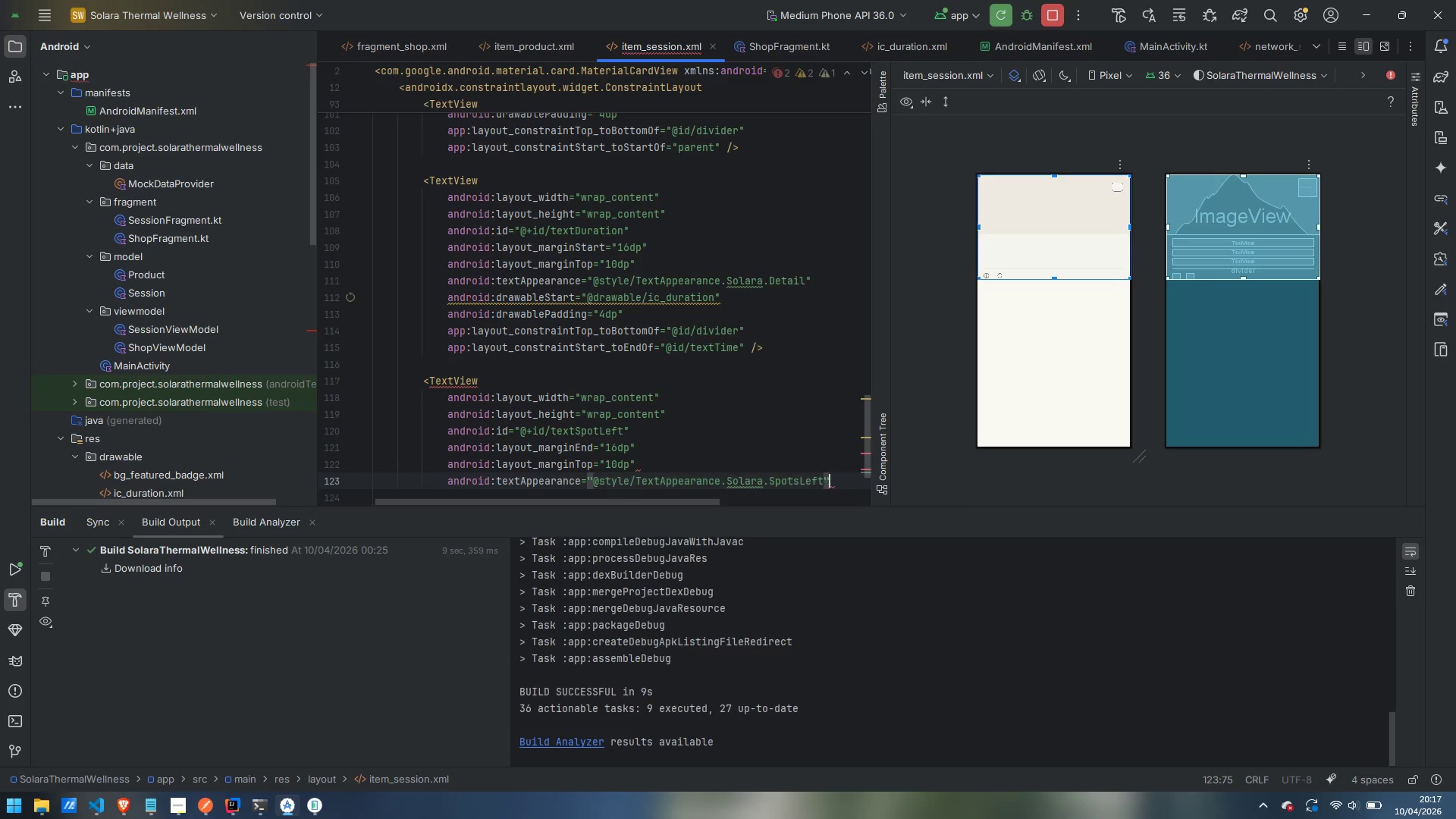 
key(ArrowRight)
 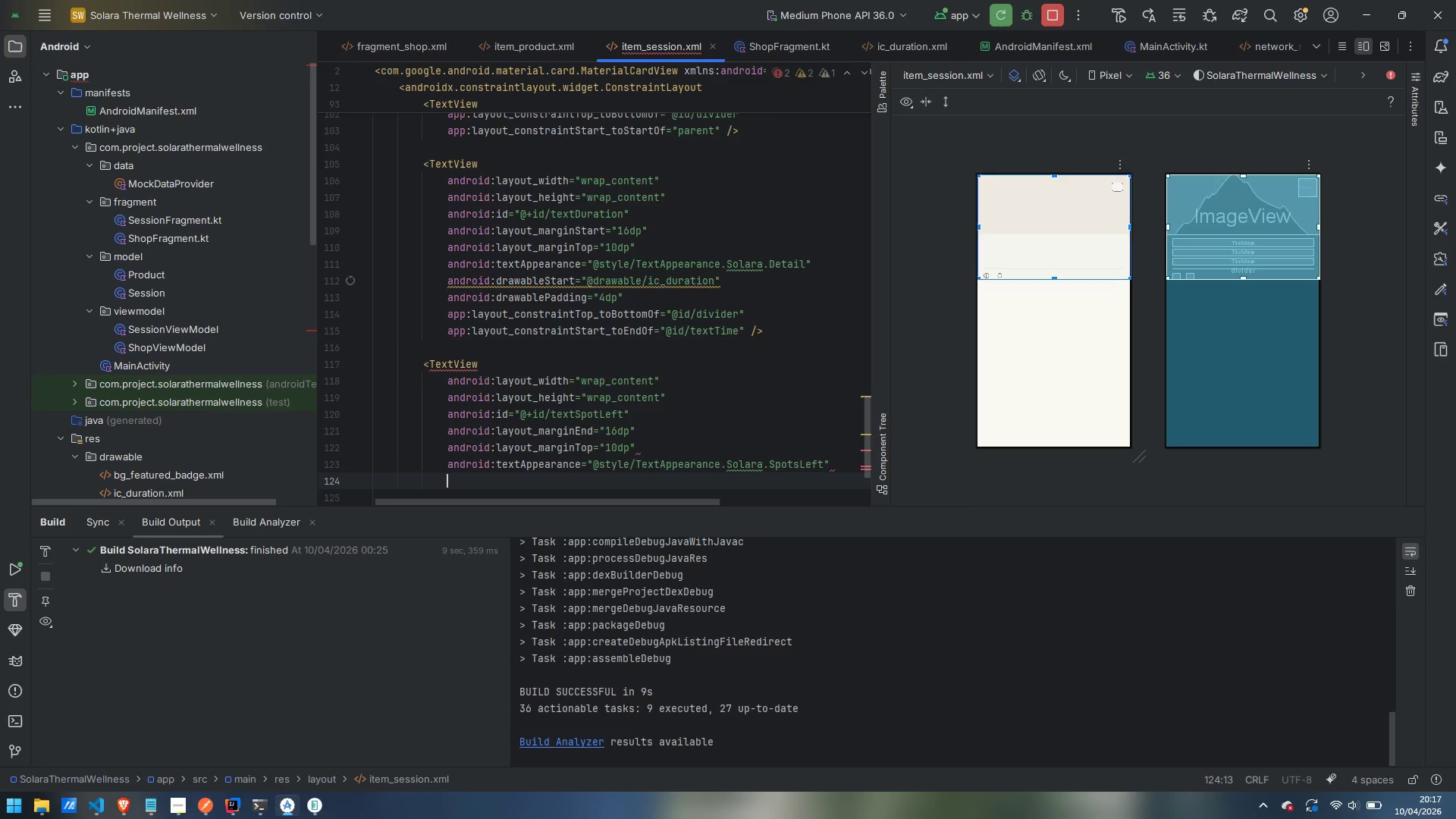 
key(Enter)
 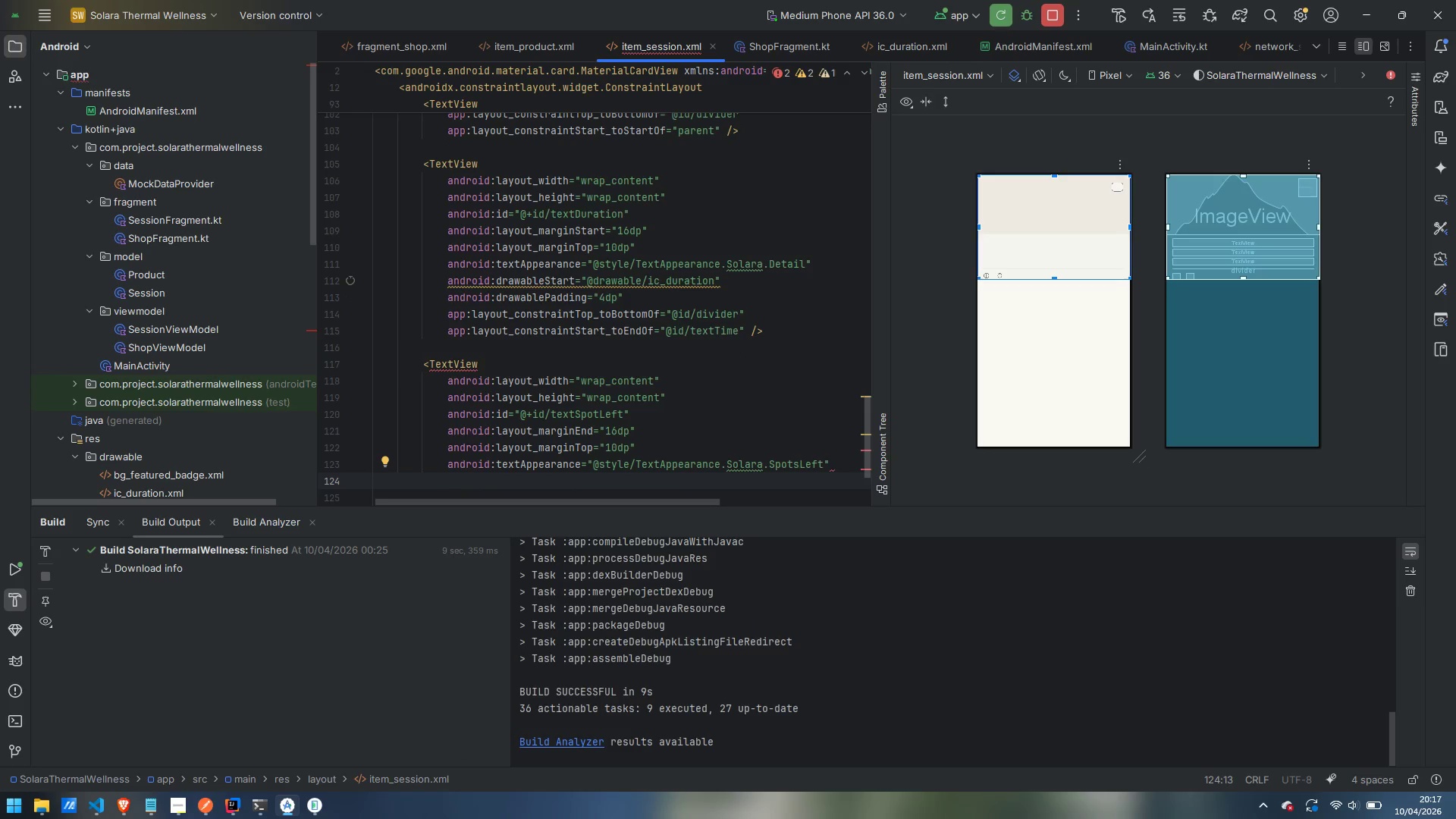 
type(topto)
 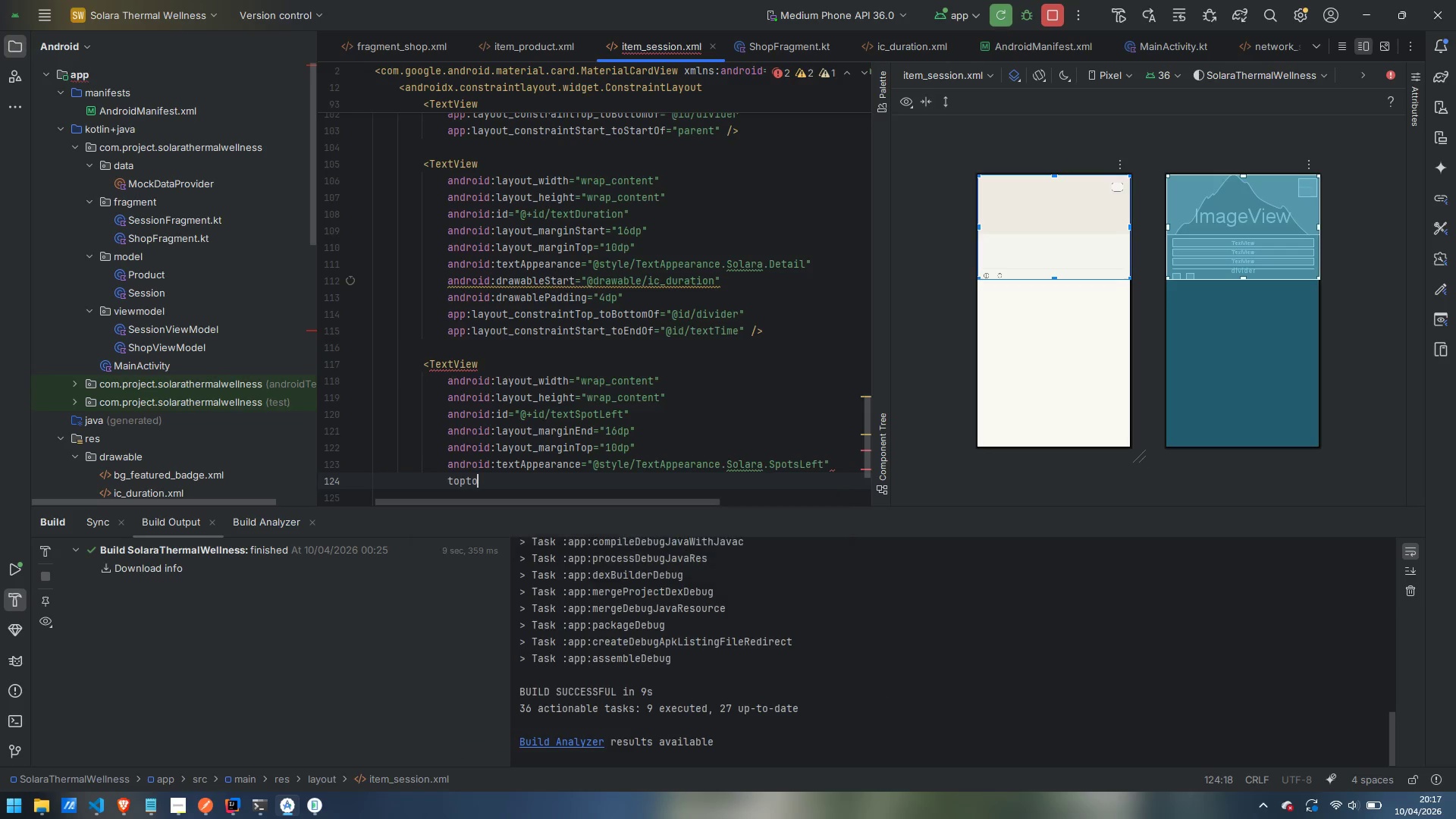 
key(Enter)
 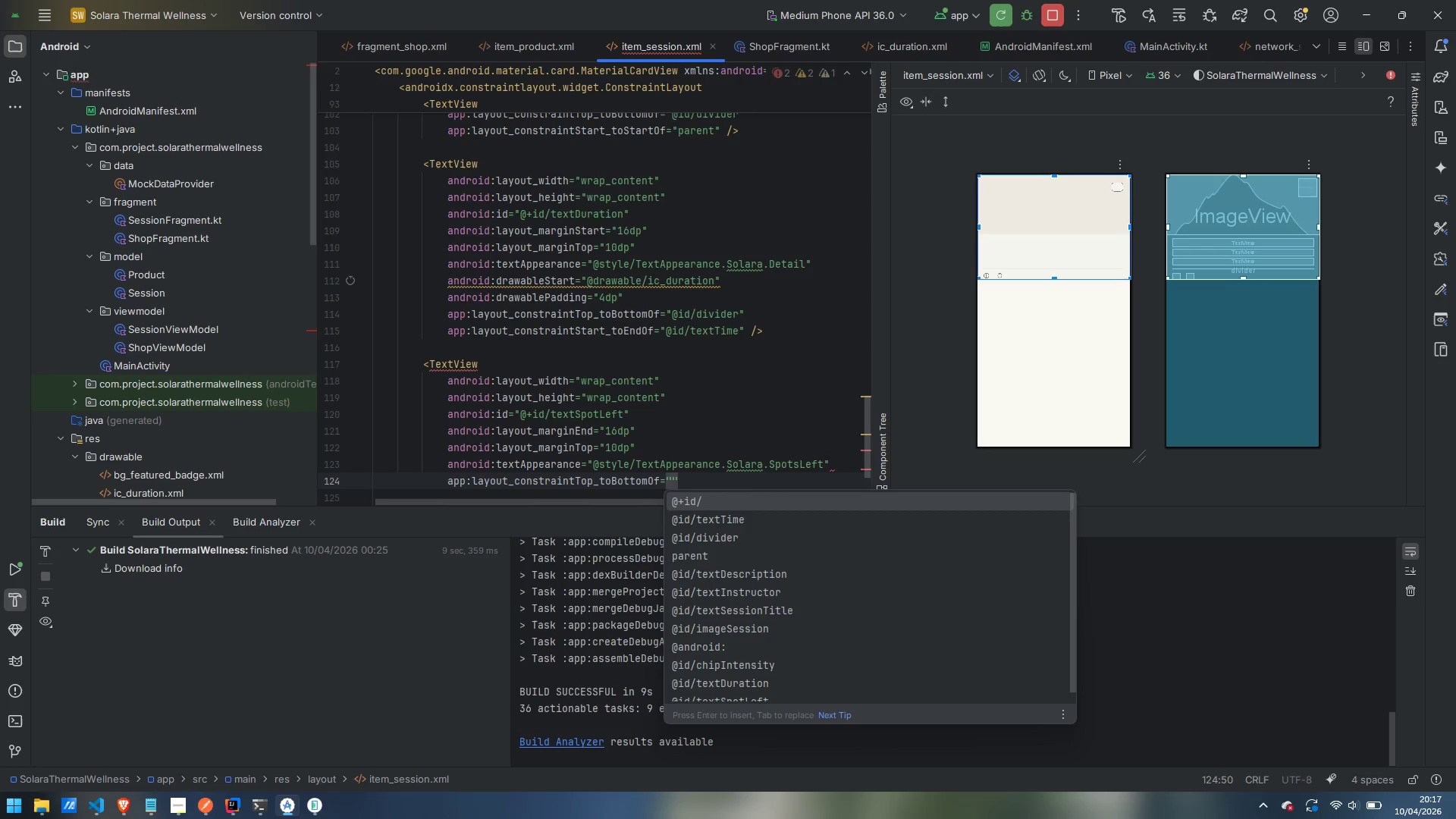 
key(ArrowDown)
 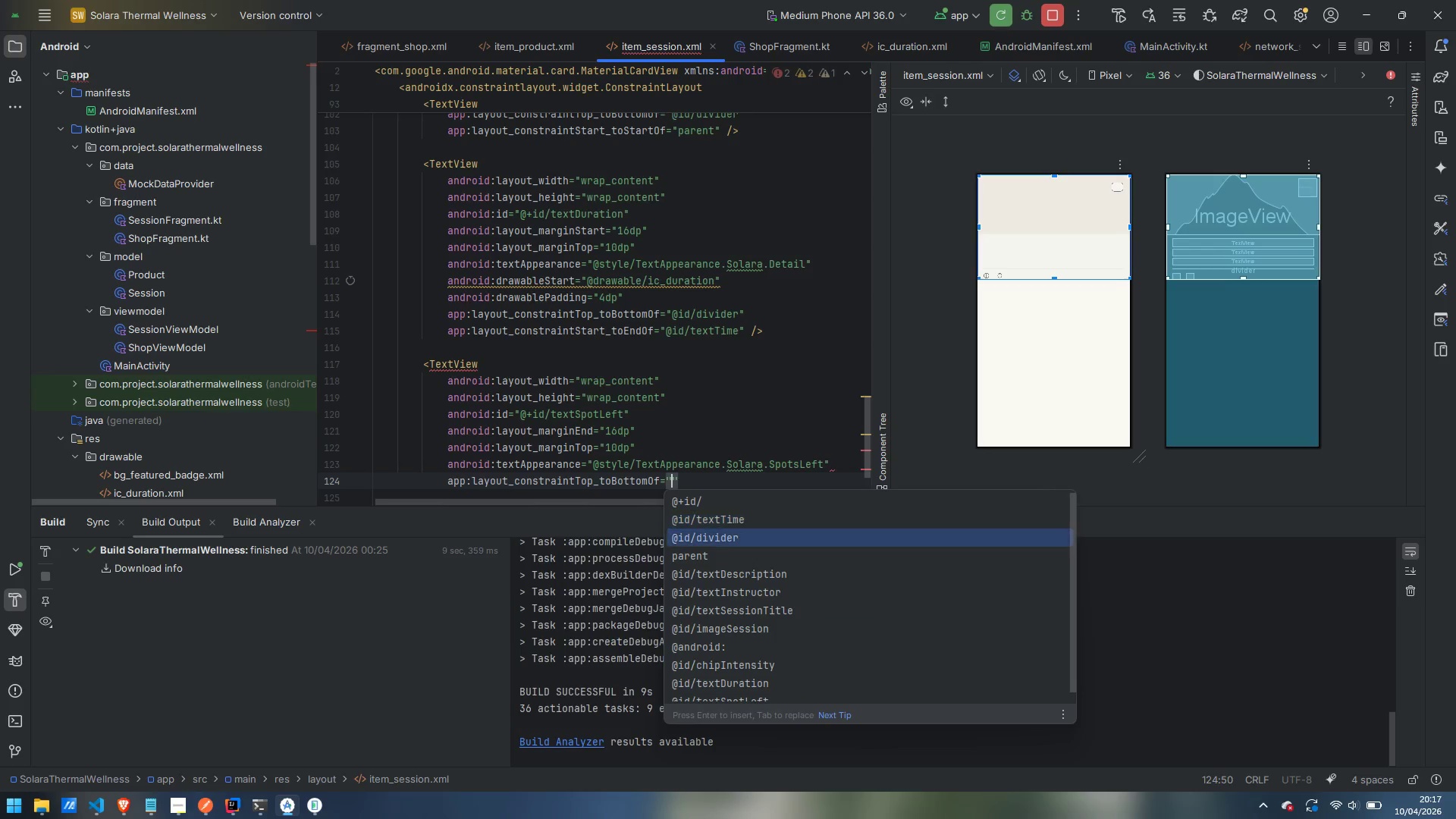 
key(ArrowDown)
 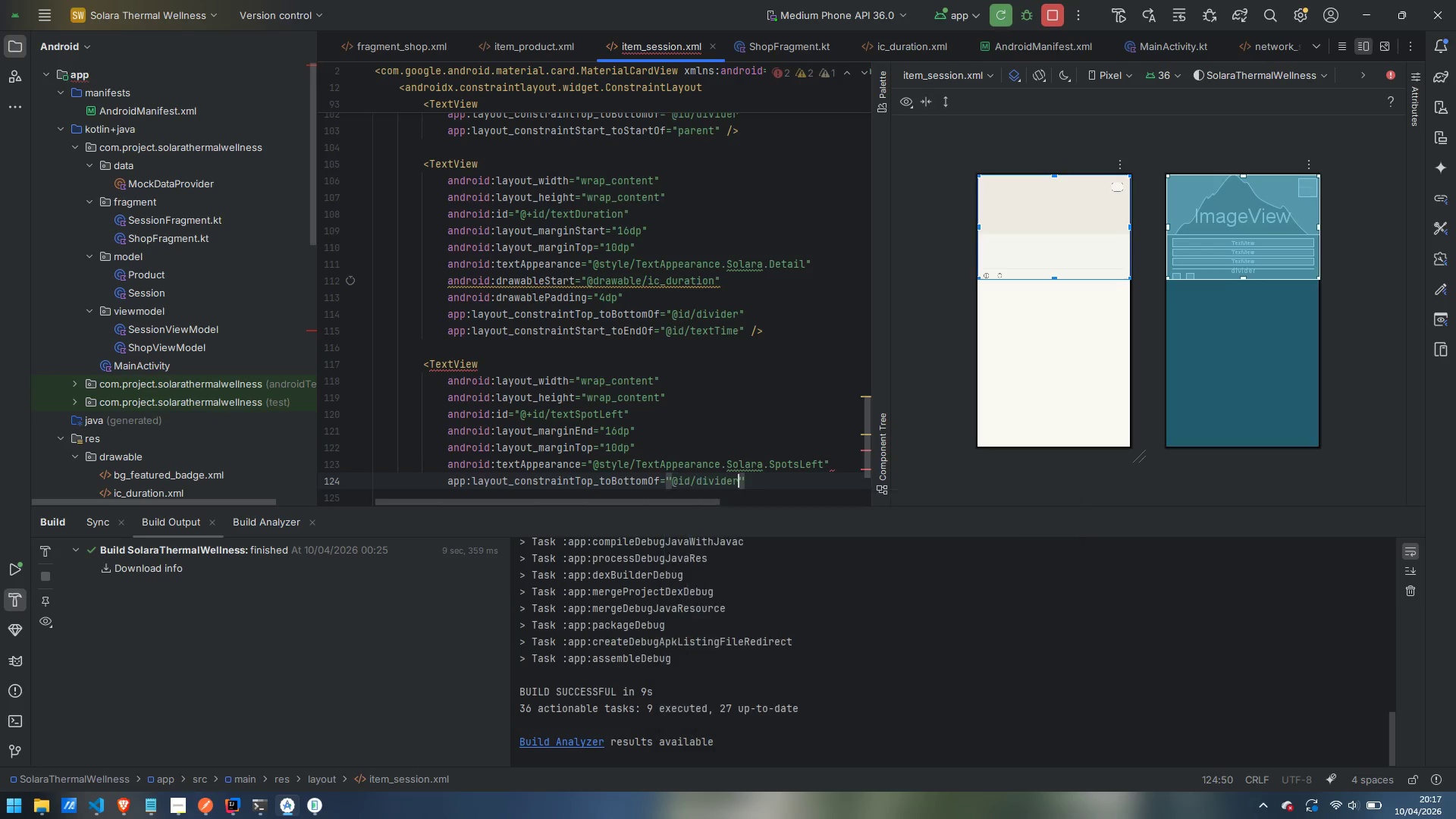 
key(Enter)
 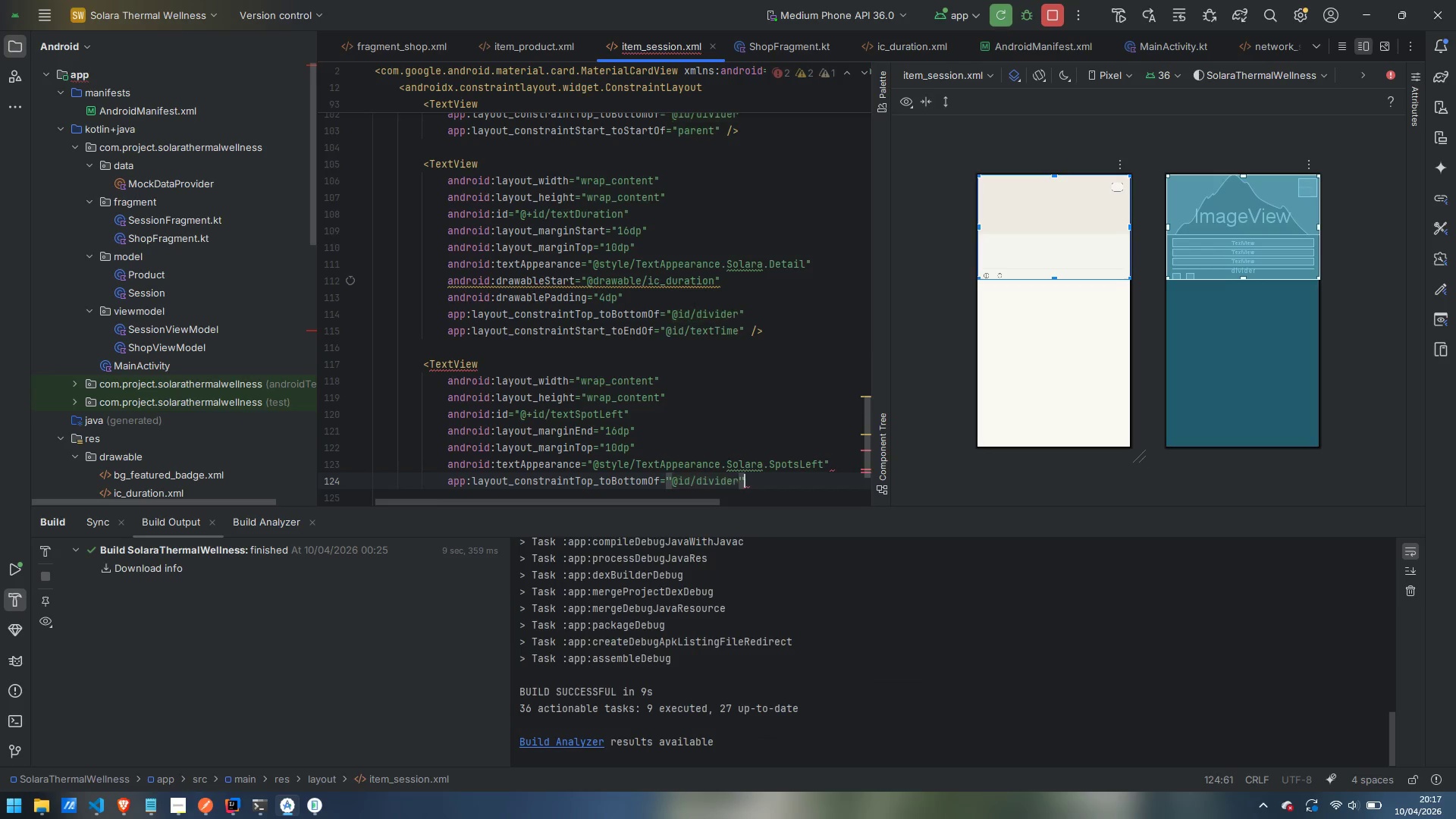 
key(ArrowRight)
 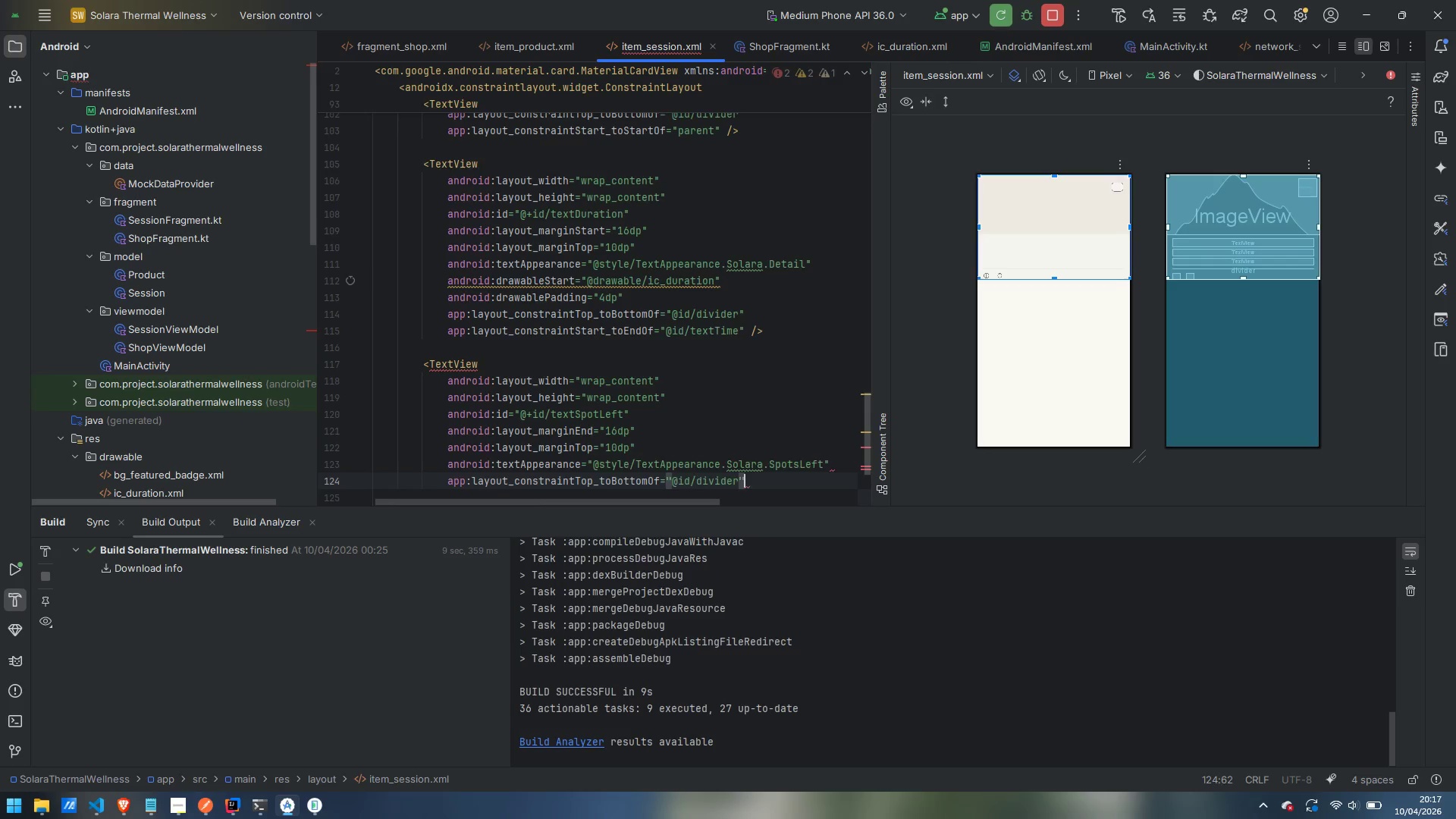 
key(Enter)
 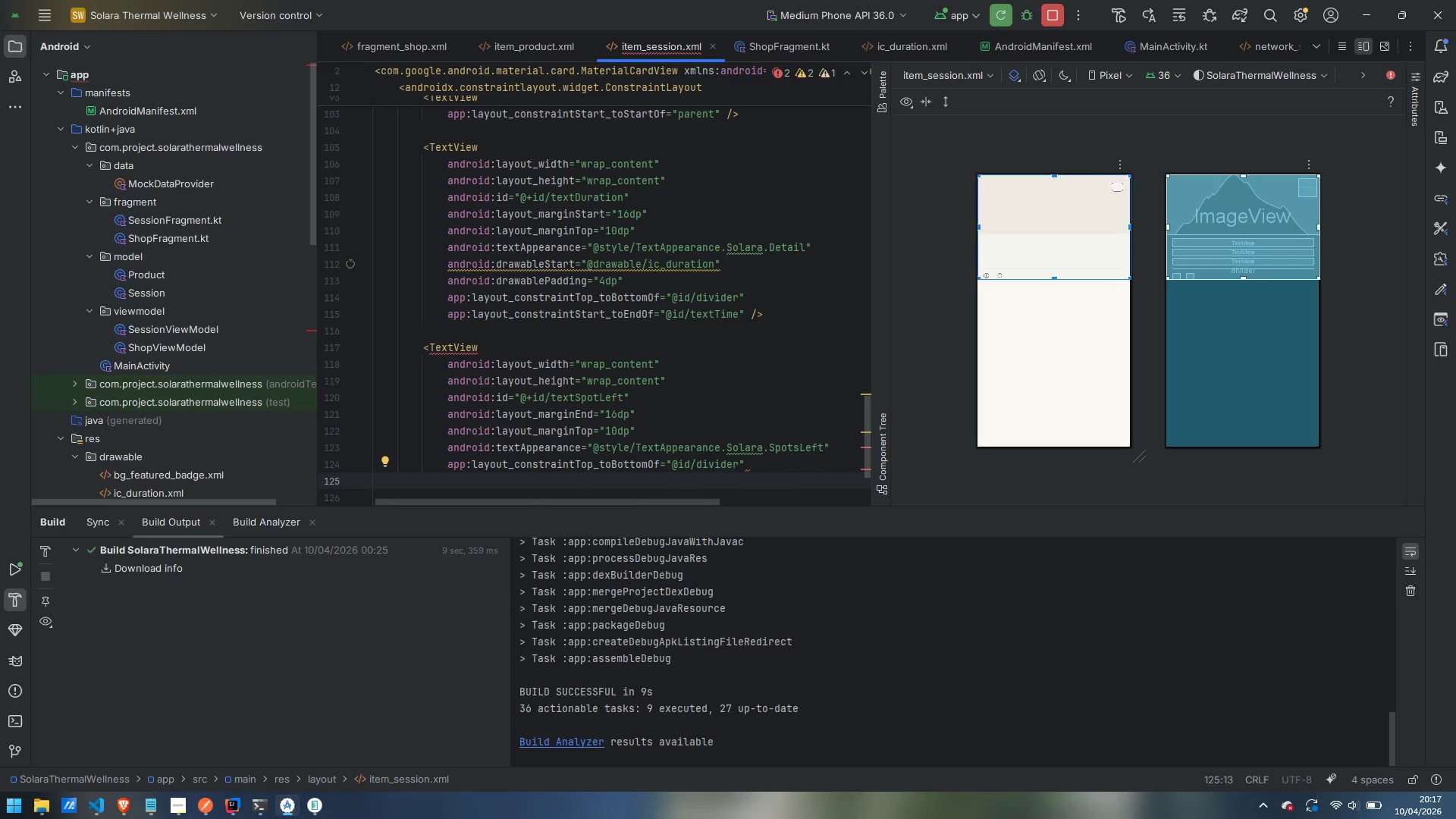 
type(endtoe)
 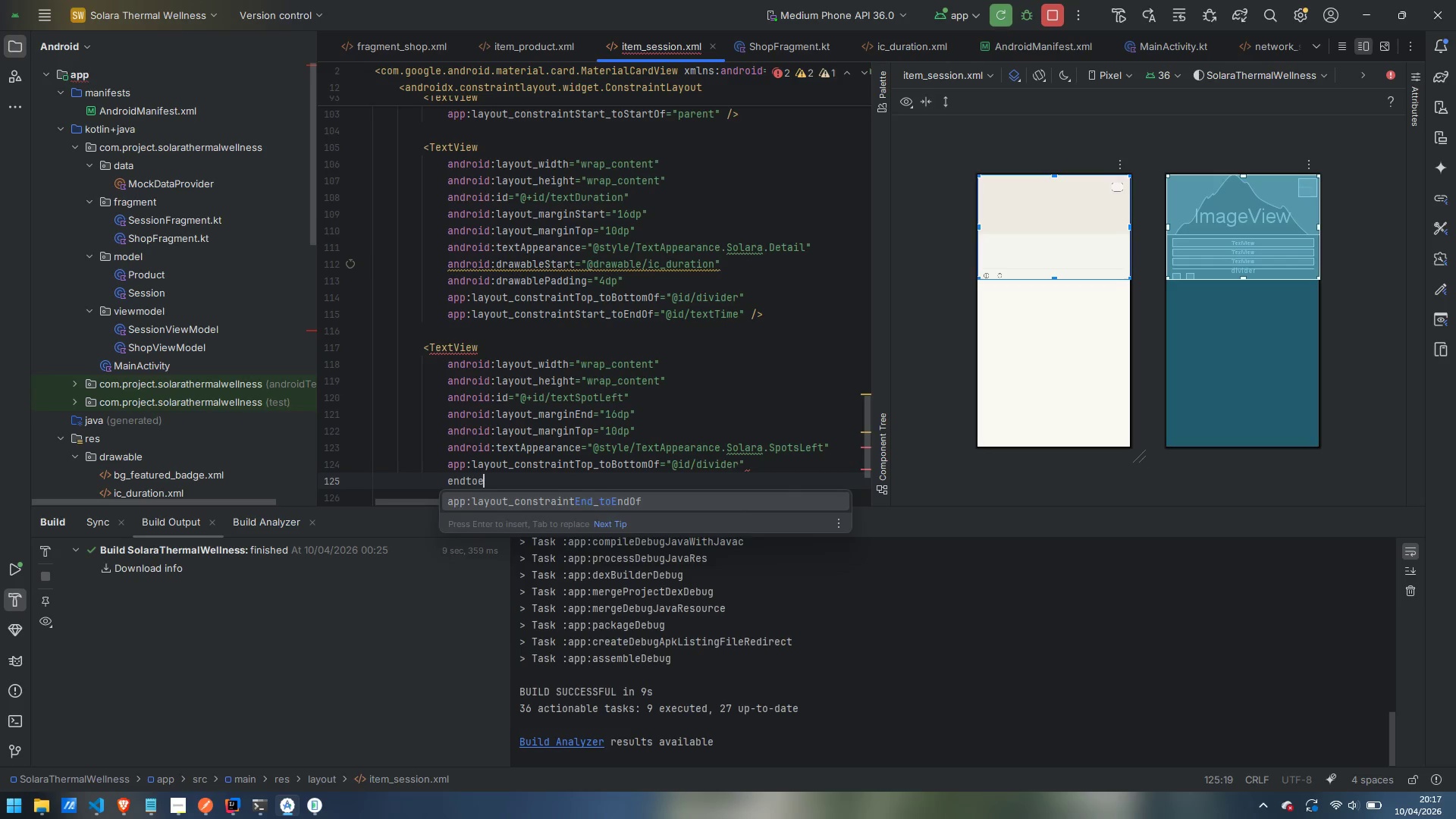 
key(Enter)
 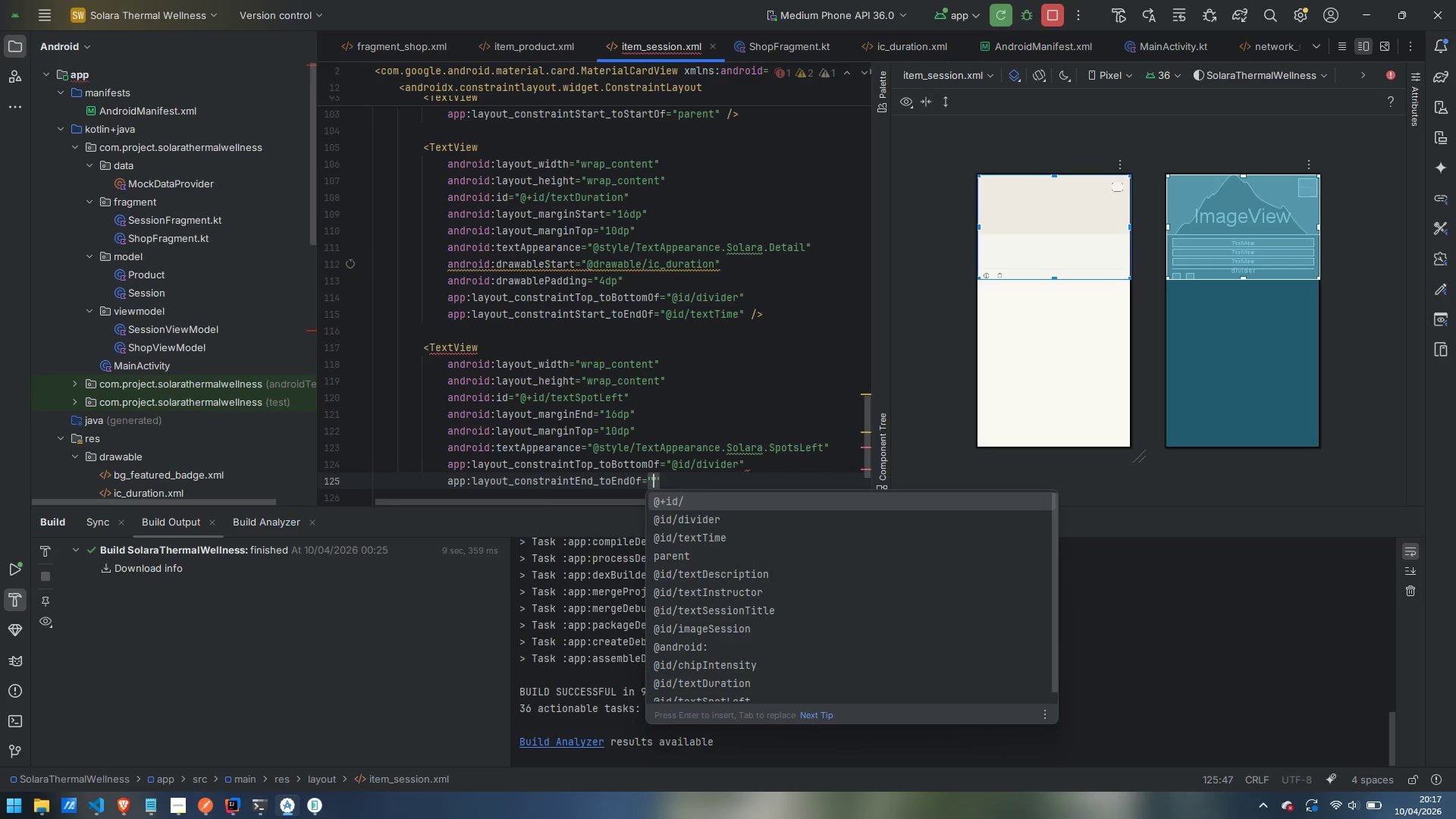 
type(parent)
 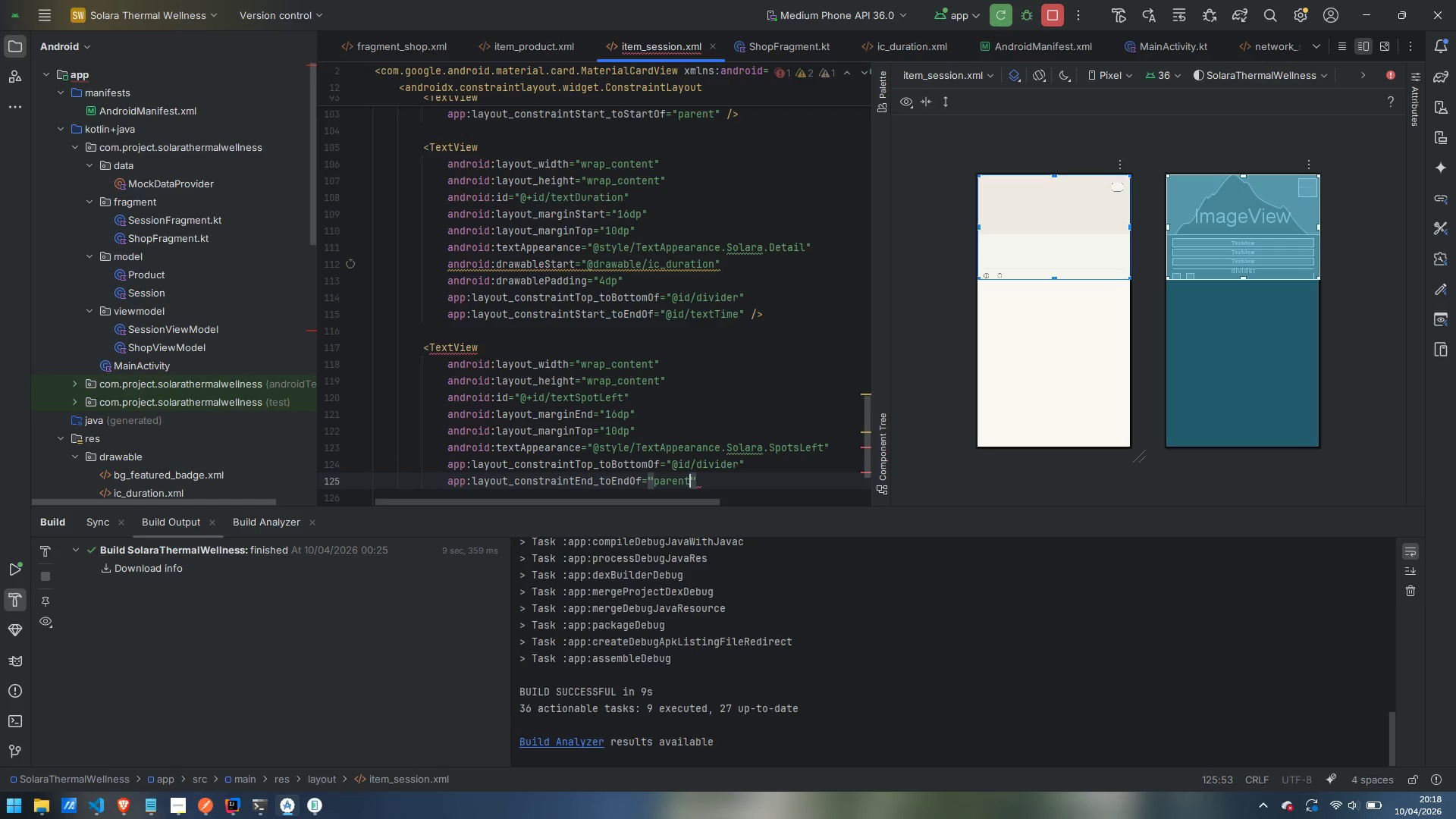 
key(ArrowRight)
 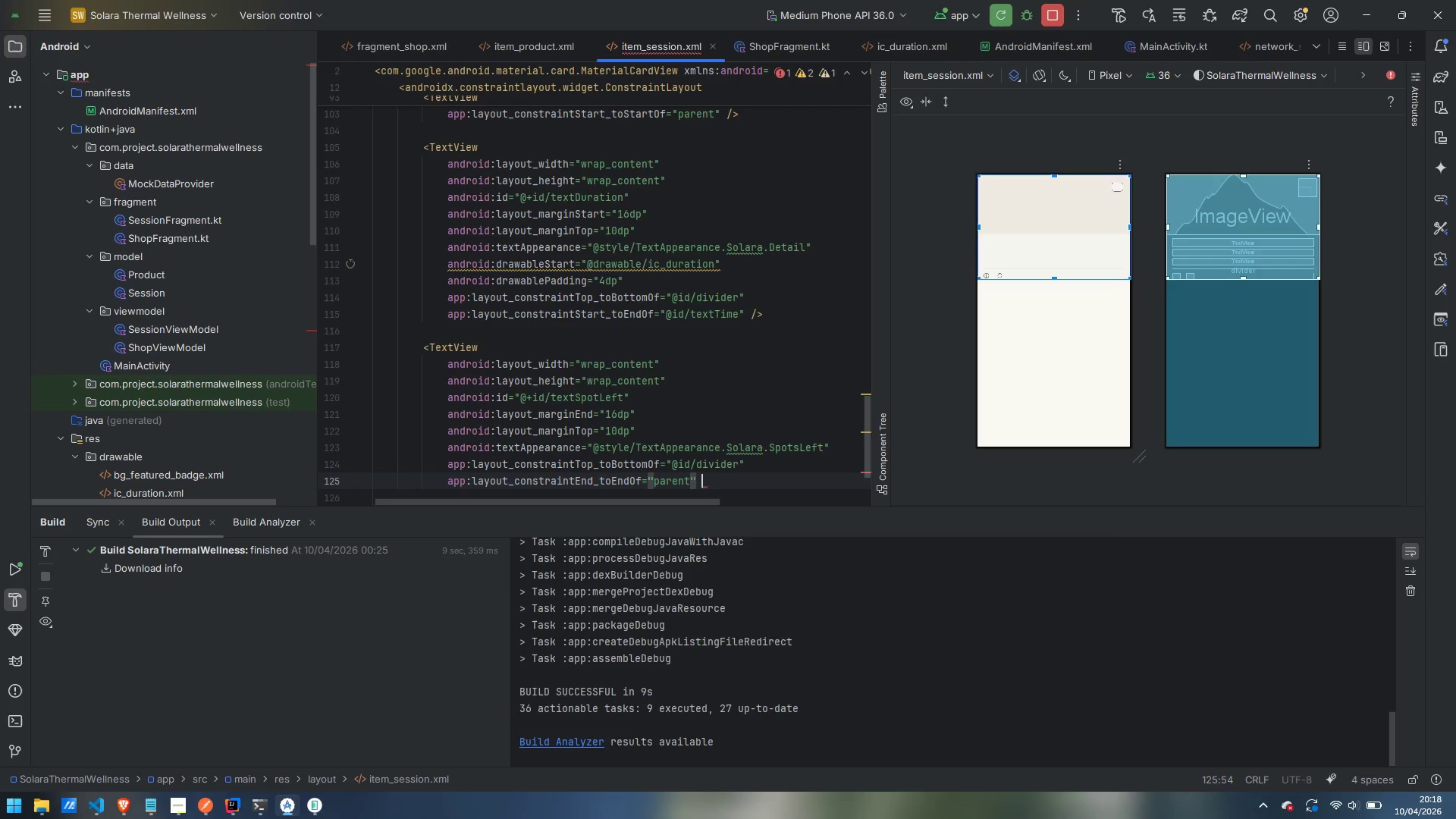 
key(Space)
 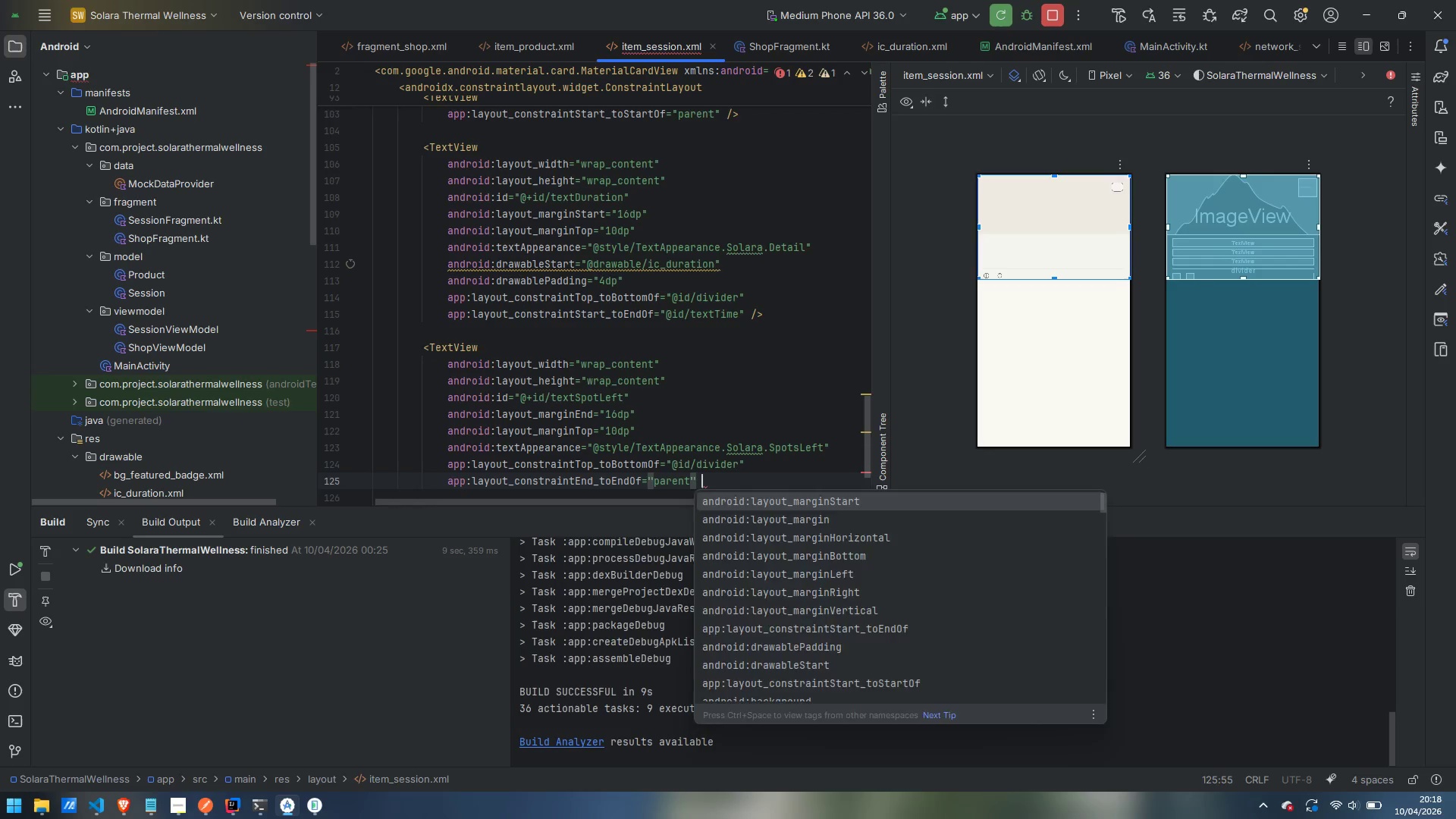 
key(Slash)
 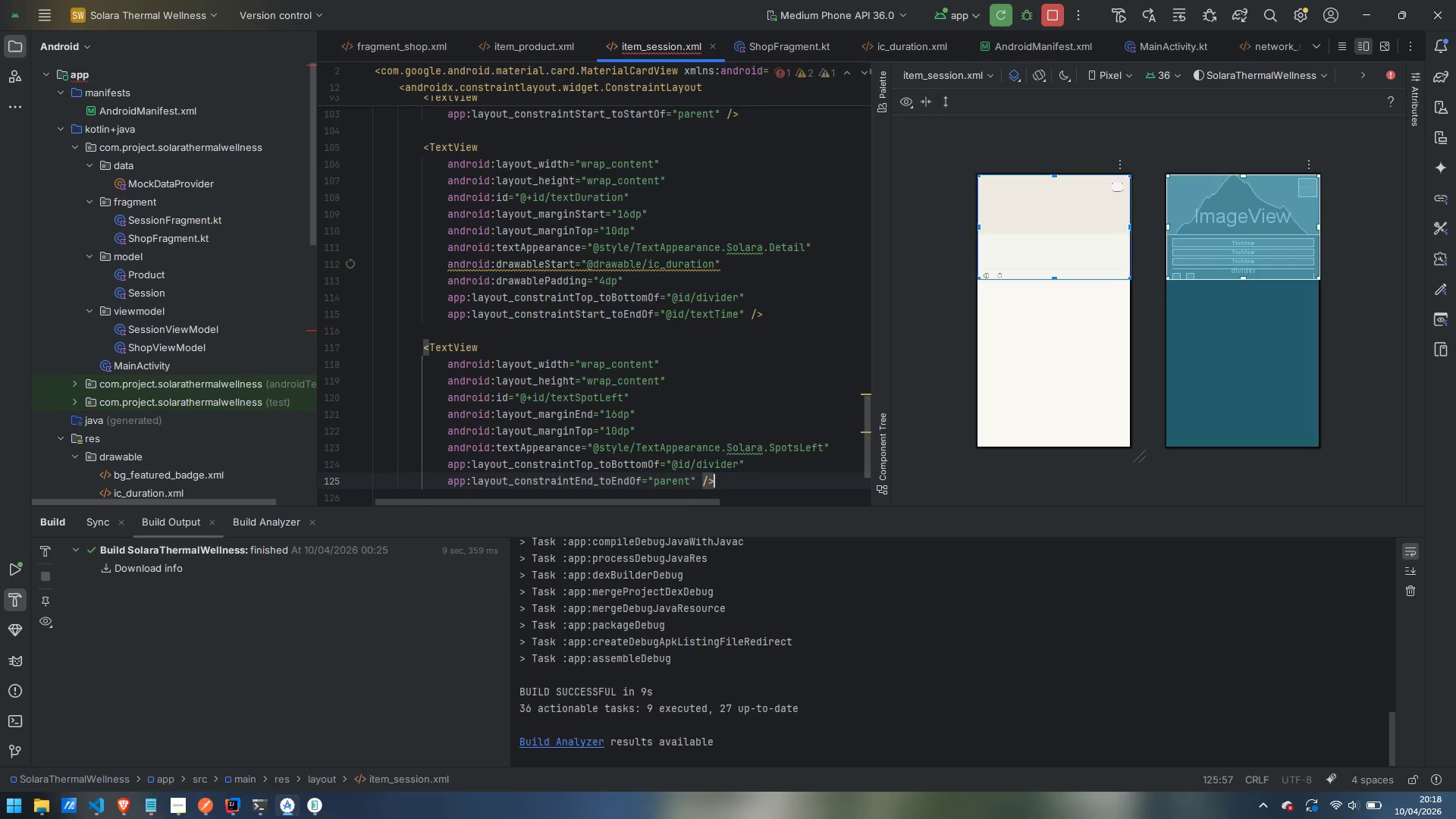 
key(Enter)
 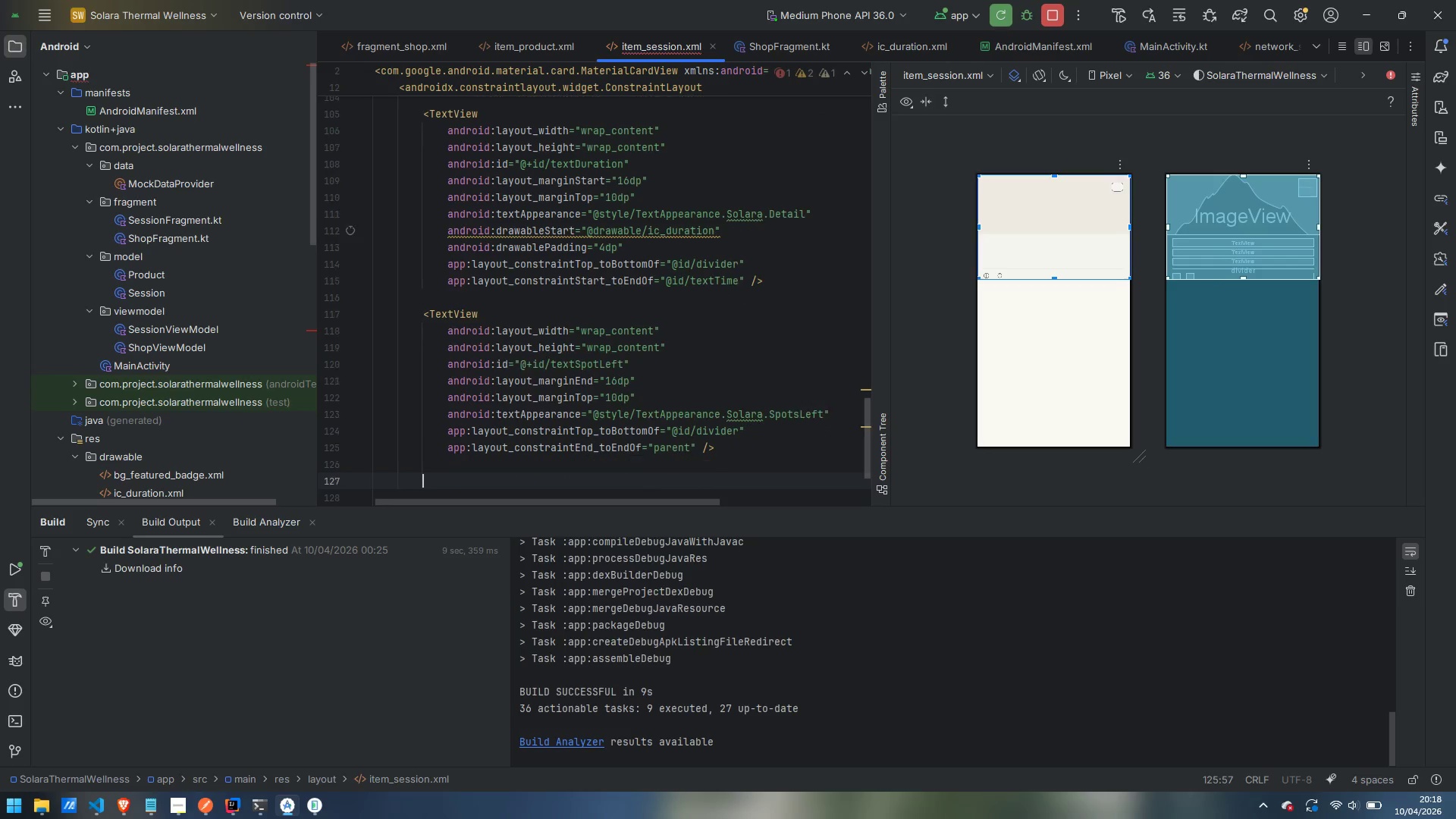 
key(Enter)
 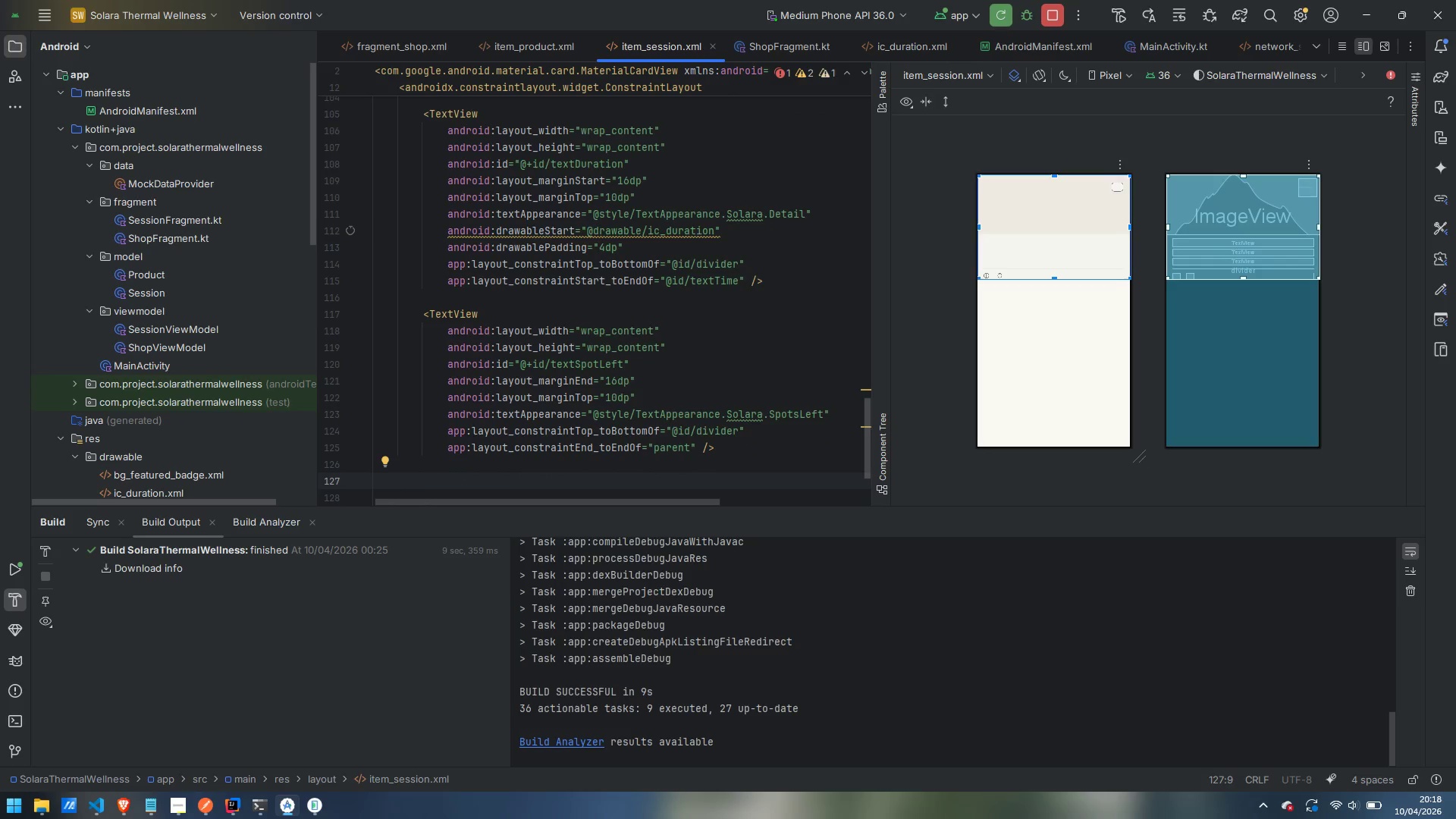 
type(<Barrir)
 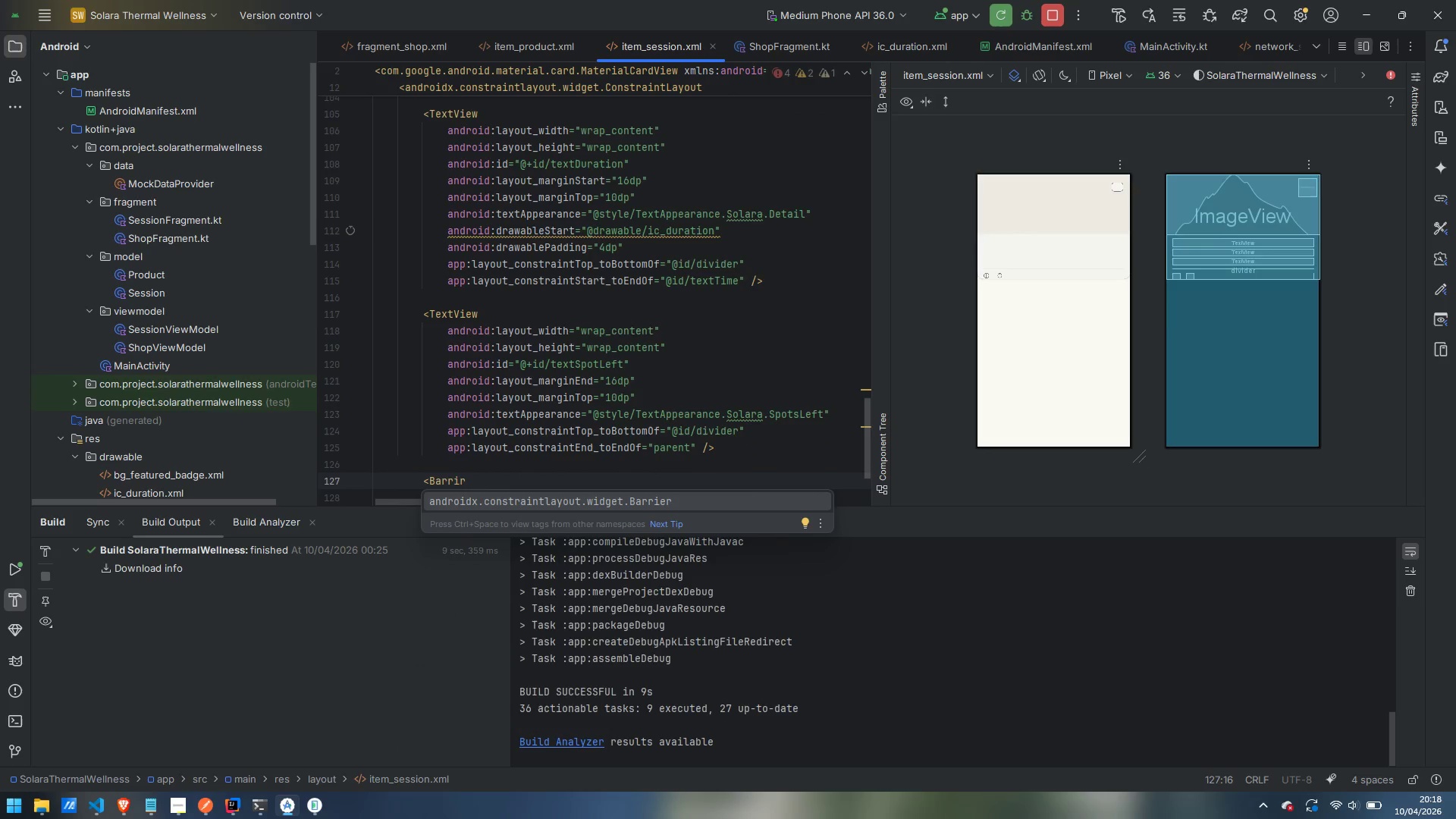 
key(Enter)
 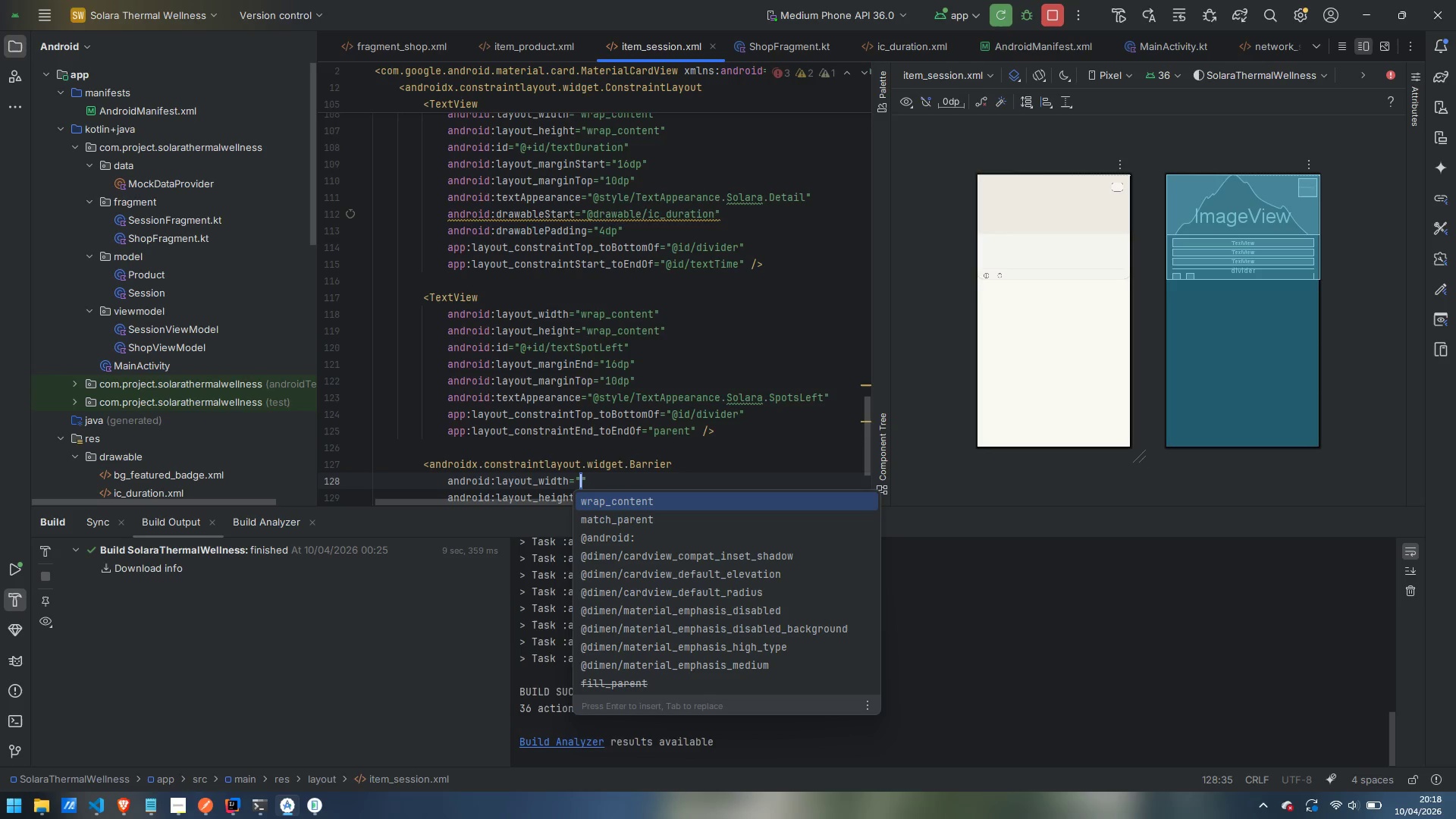 
key(Enter)
 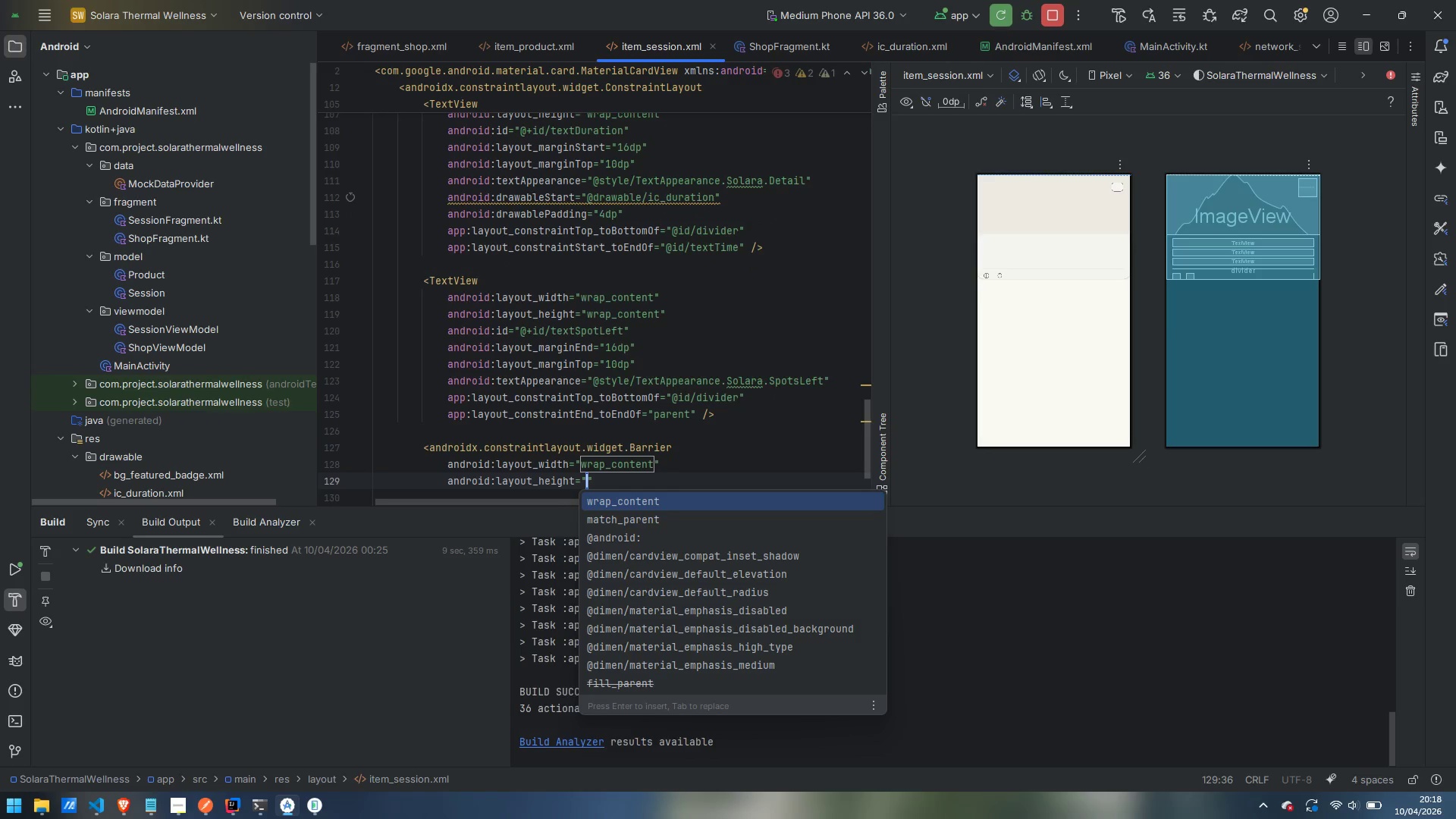 
key(Enter)
 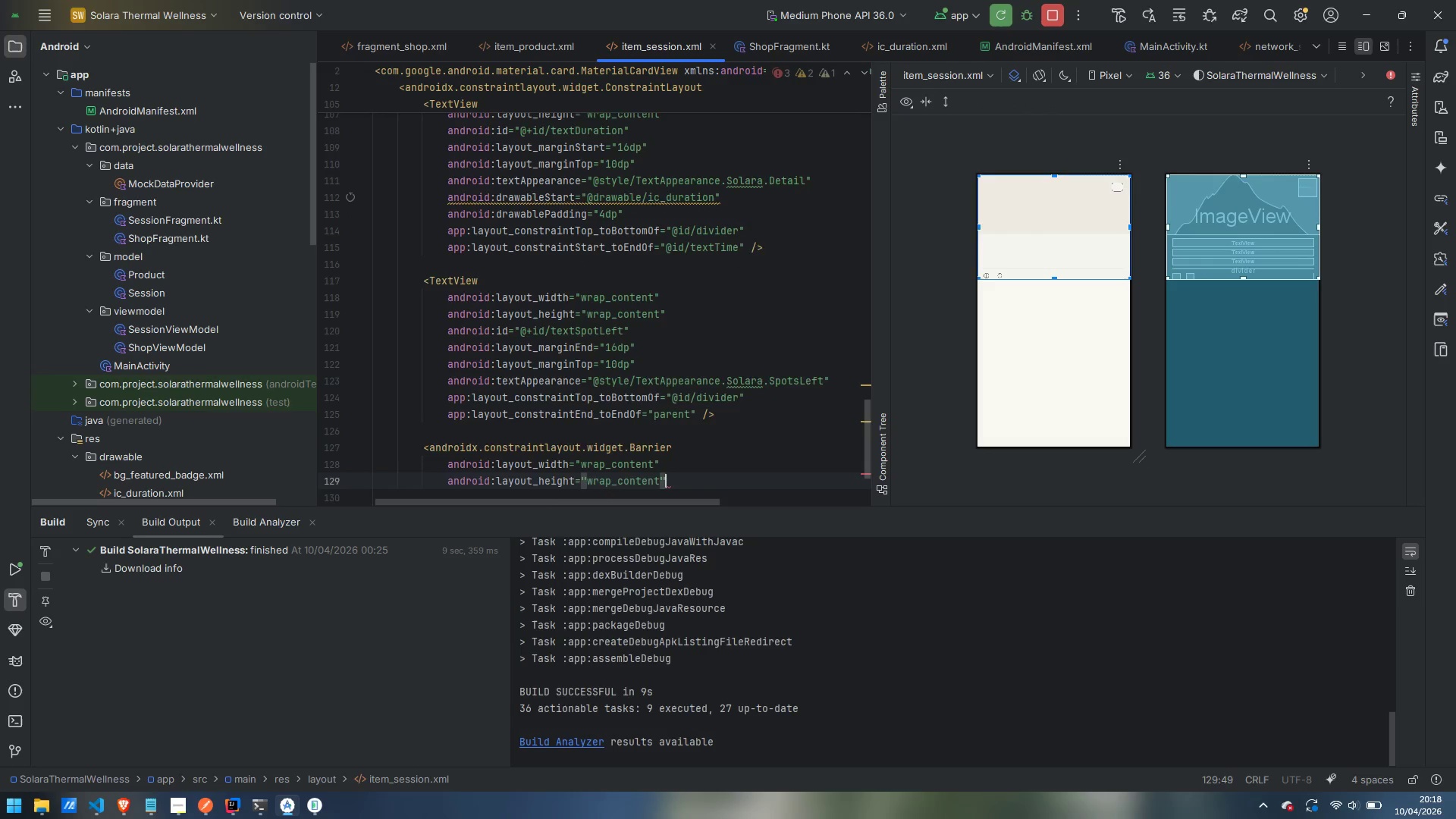 
key(Enter)
 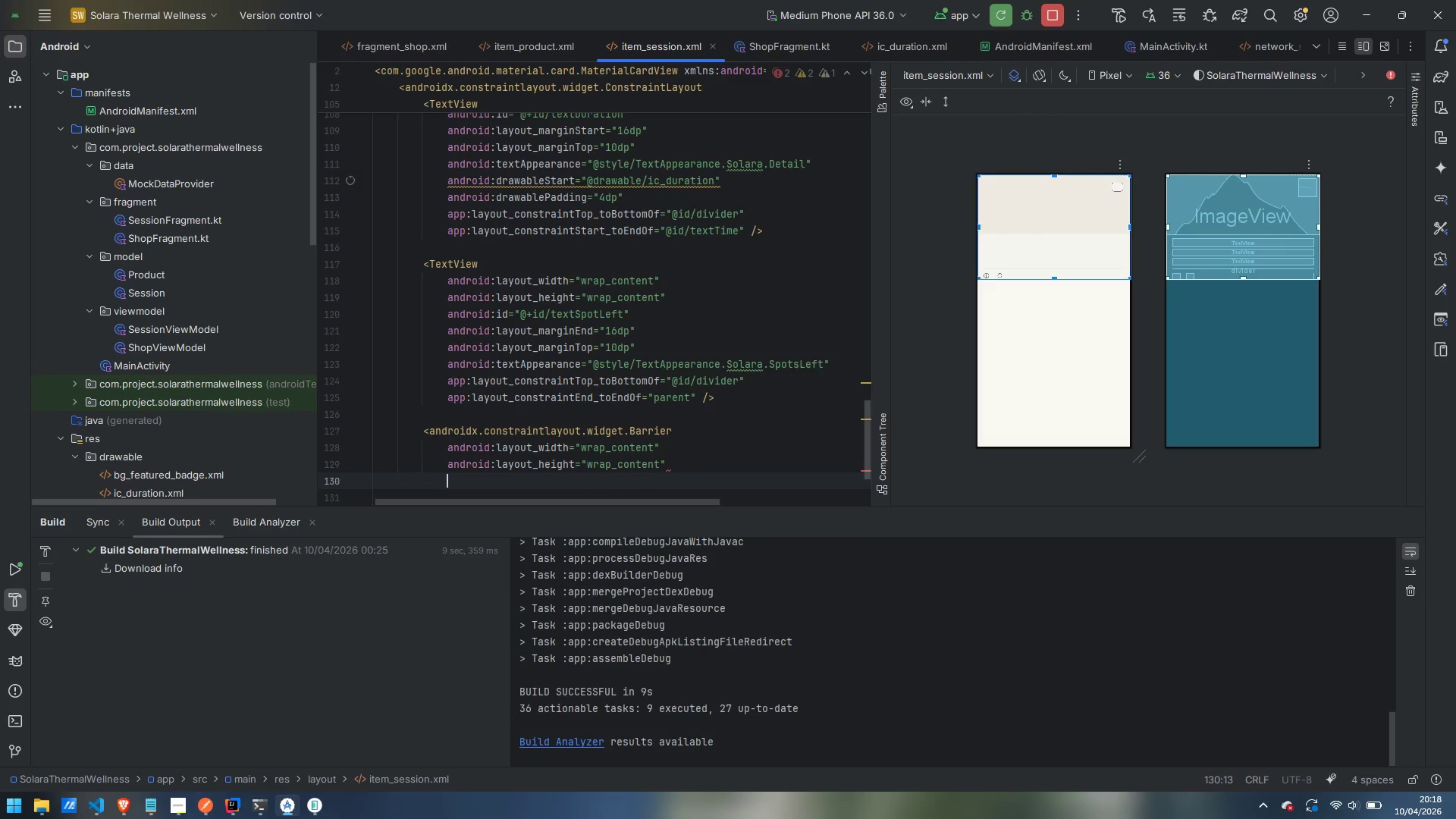 
type(id)
 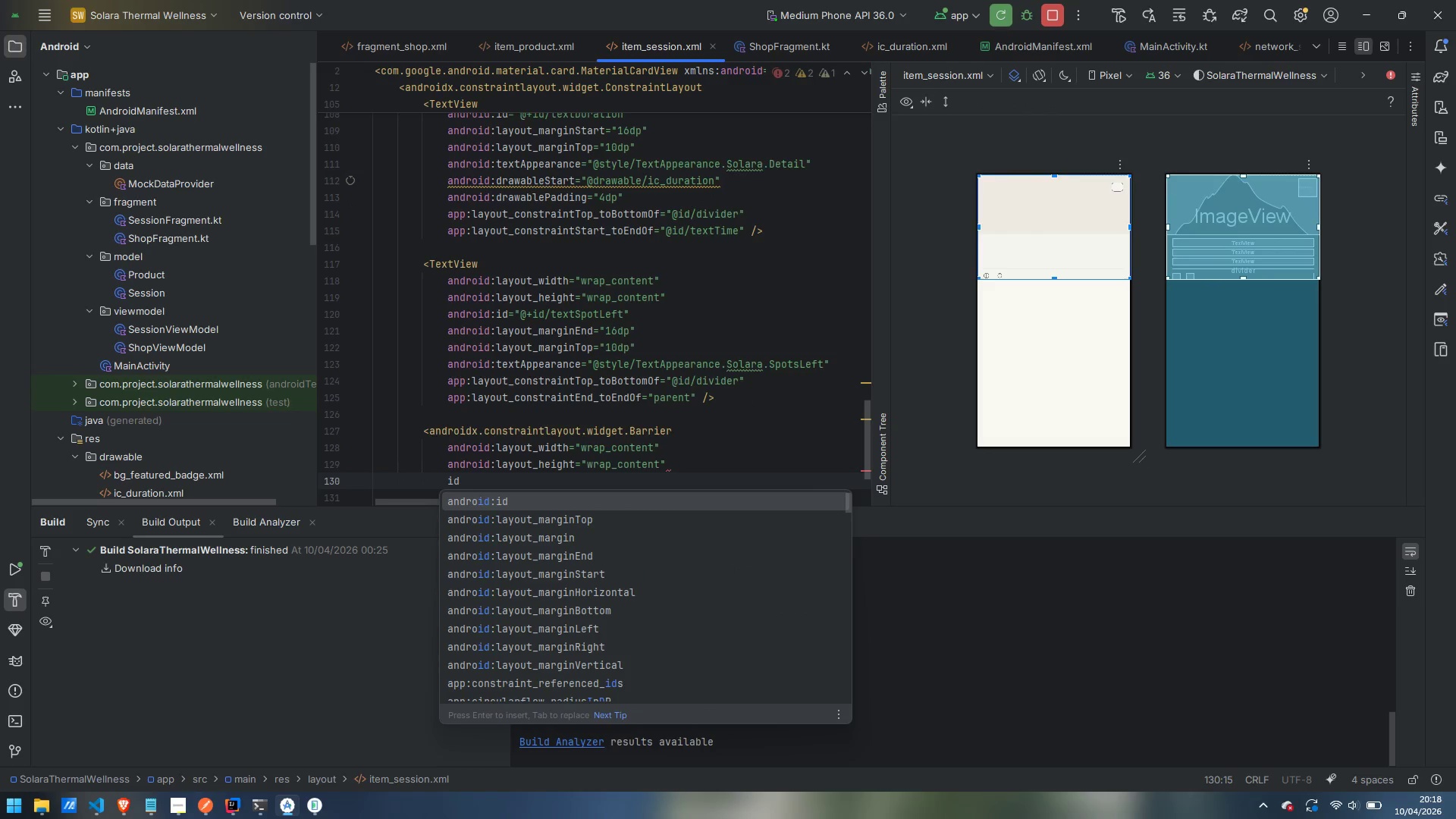 
key(Enter)
 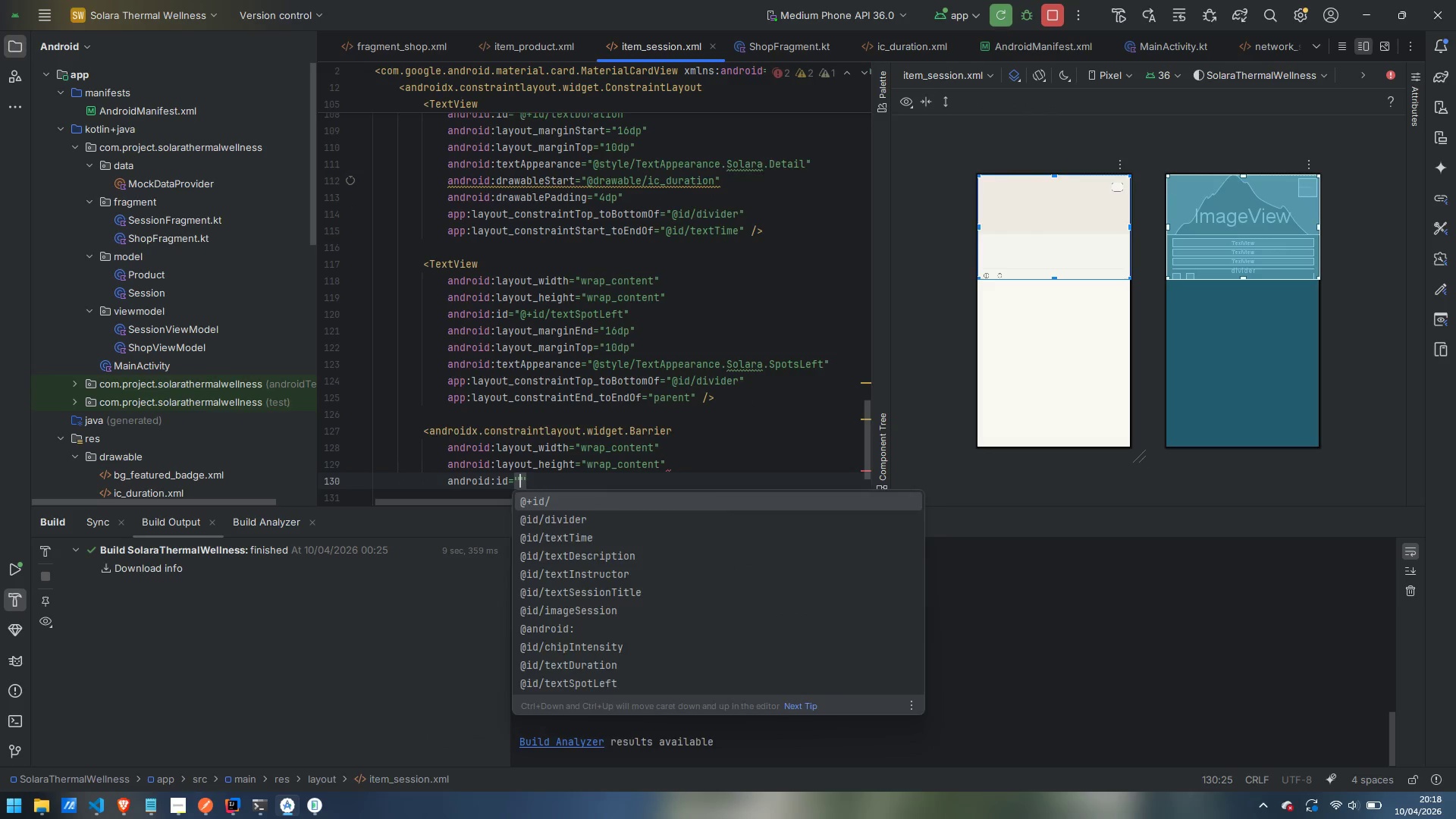 
key(Enter)
 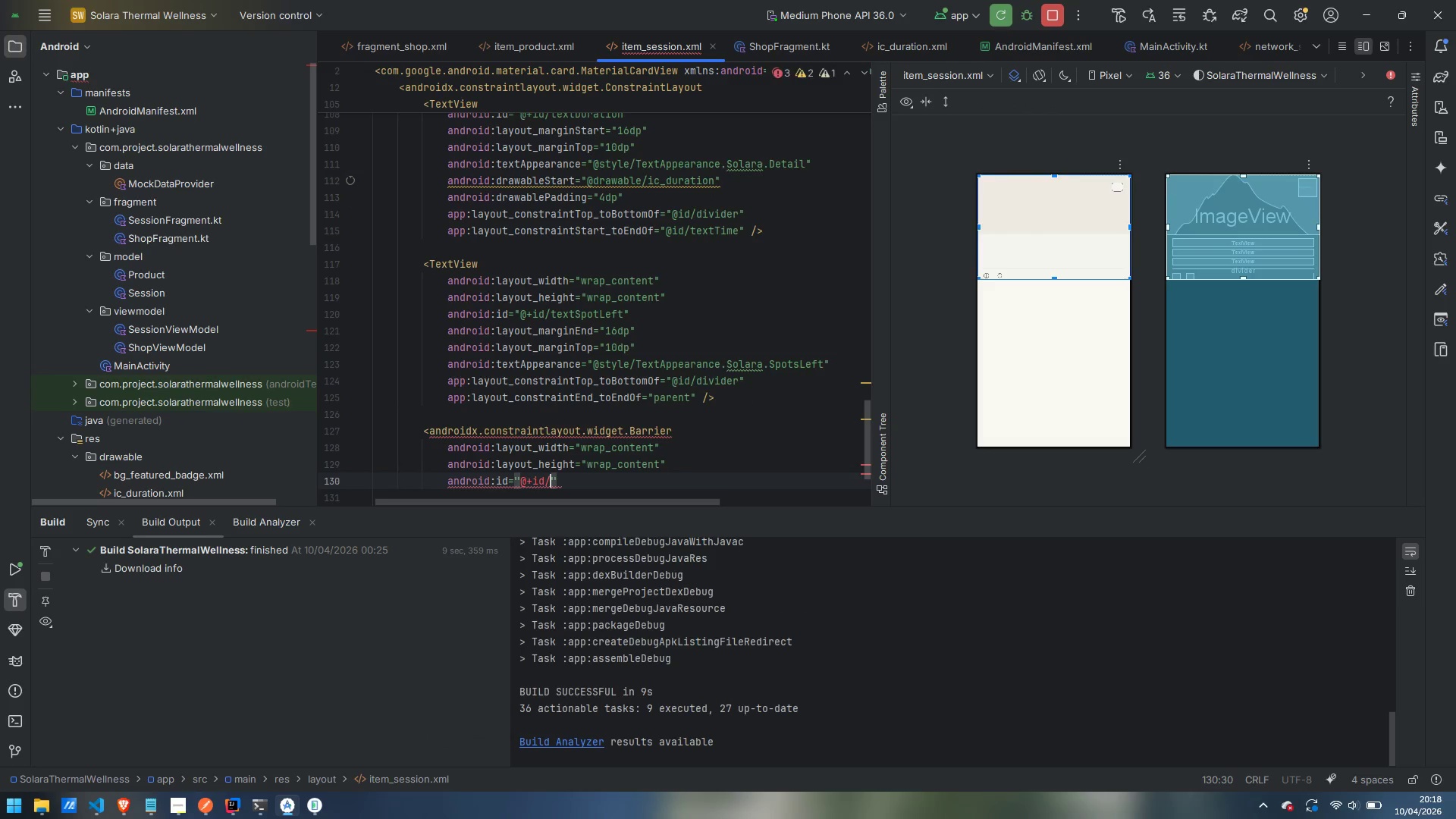 
type(barrierInfoRow)
 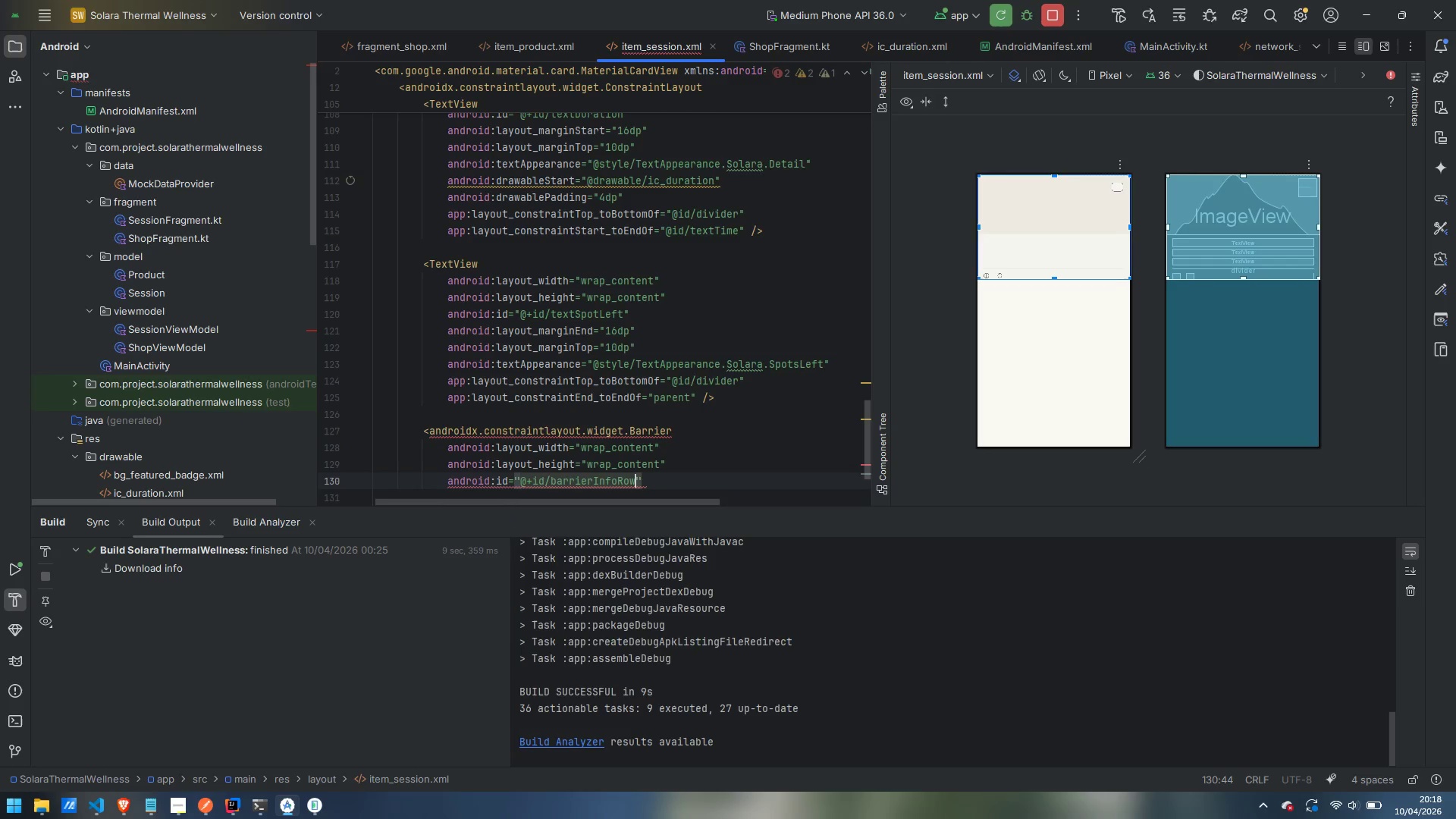 
key(ArrowRight)
 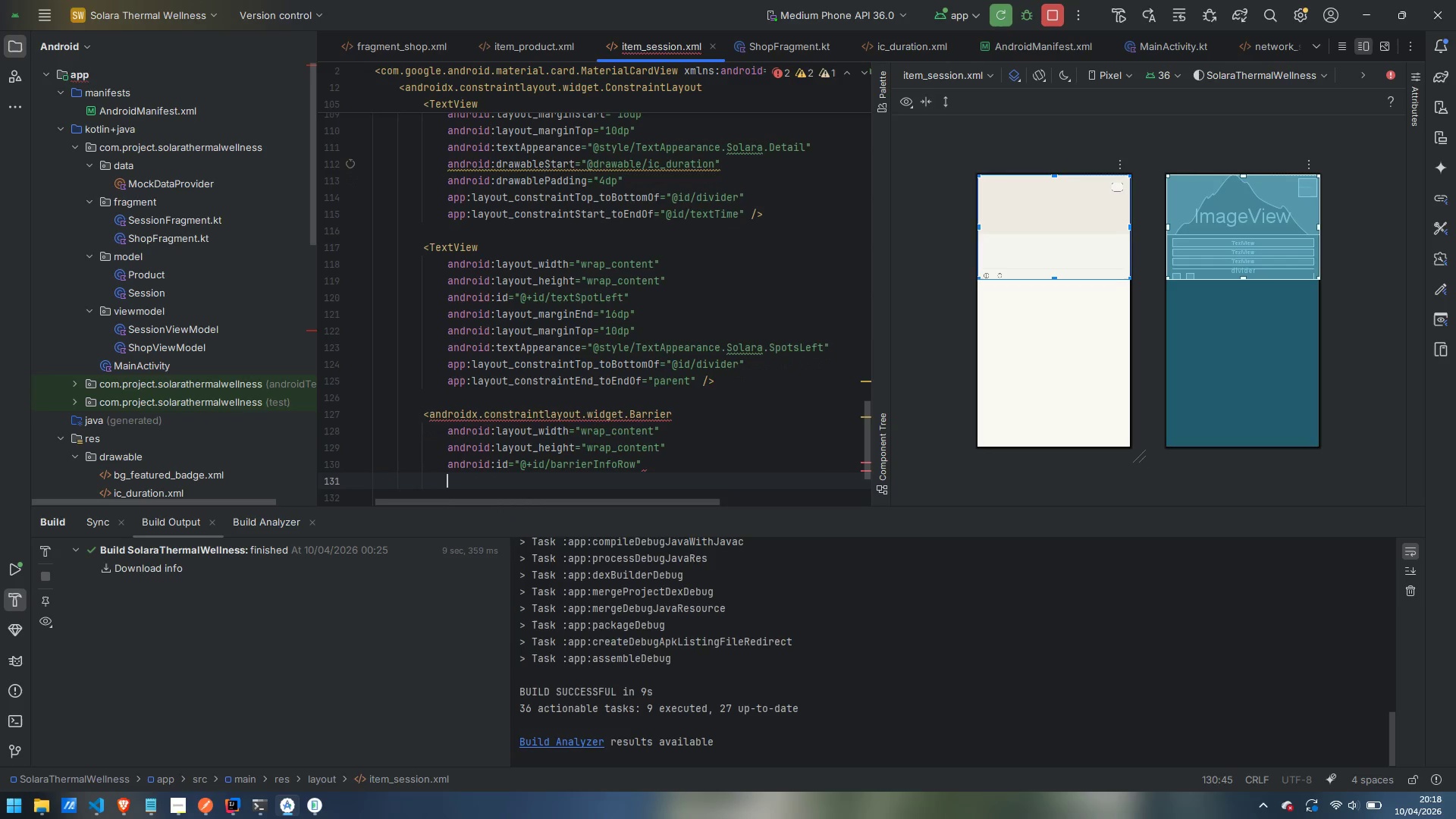 
key(Enter)
 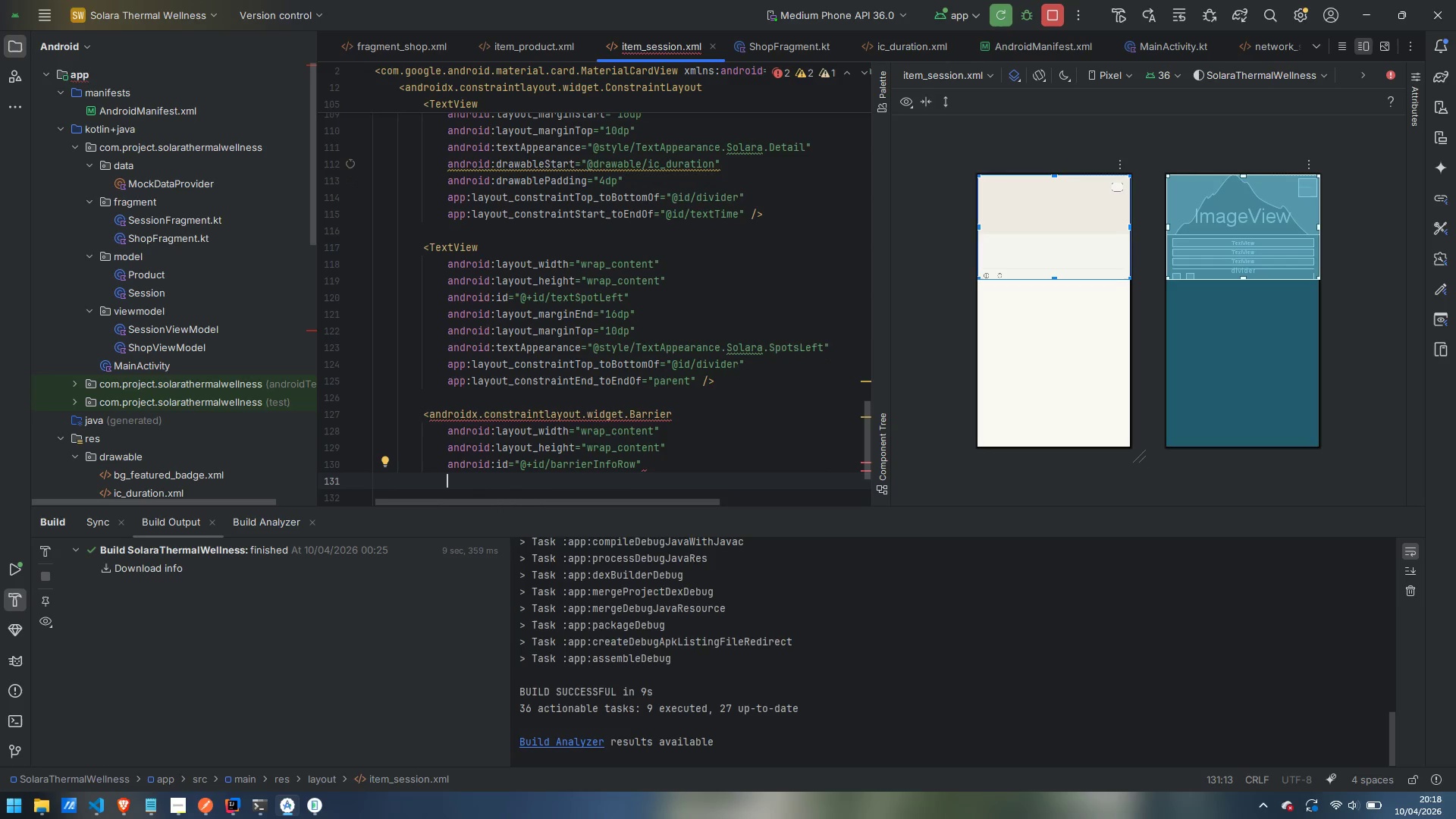 
type(barr)
 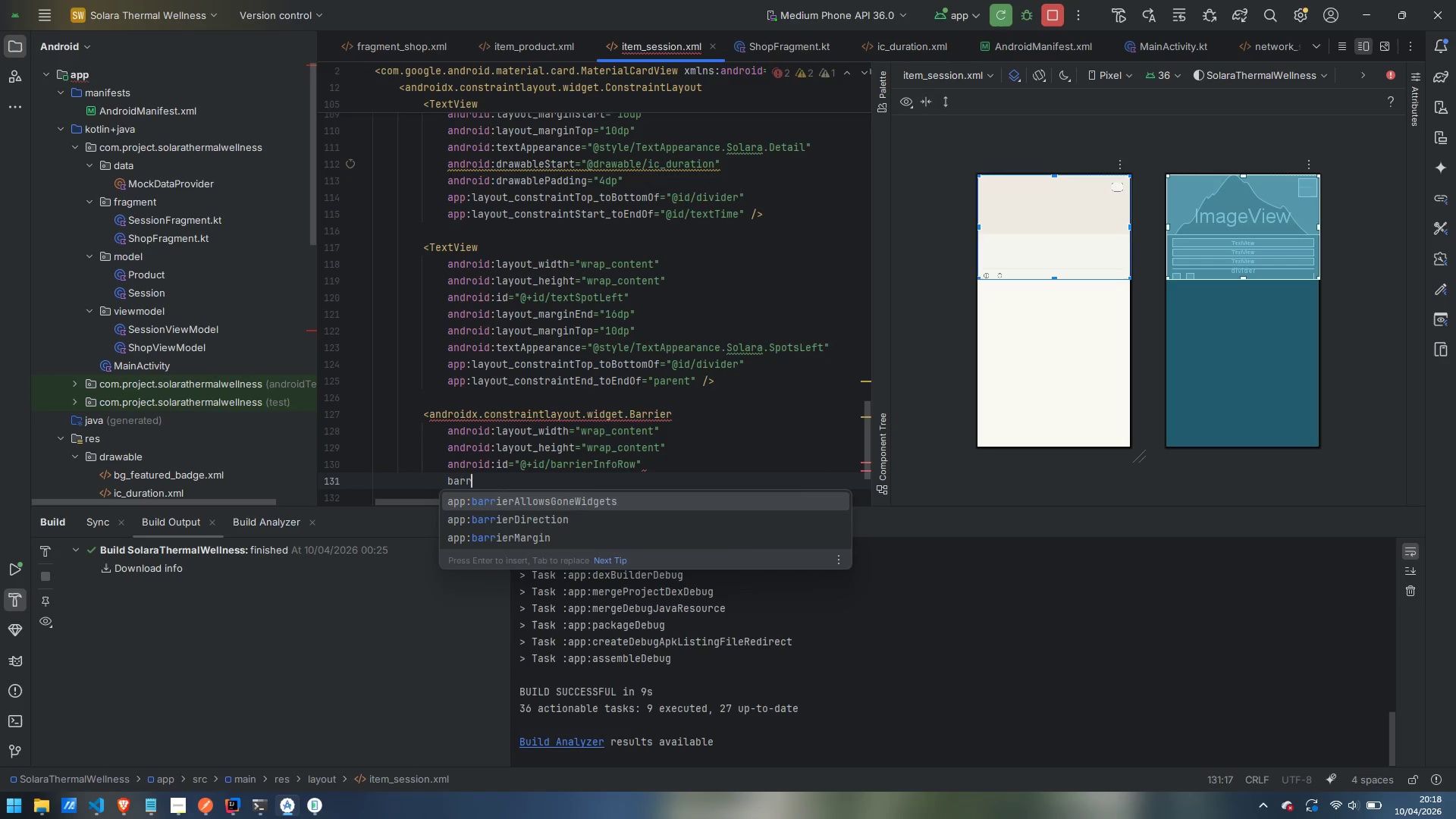 
key(ArrowDown)
 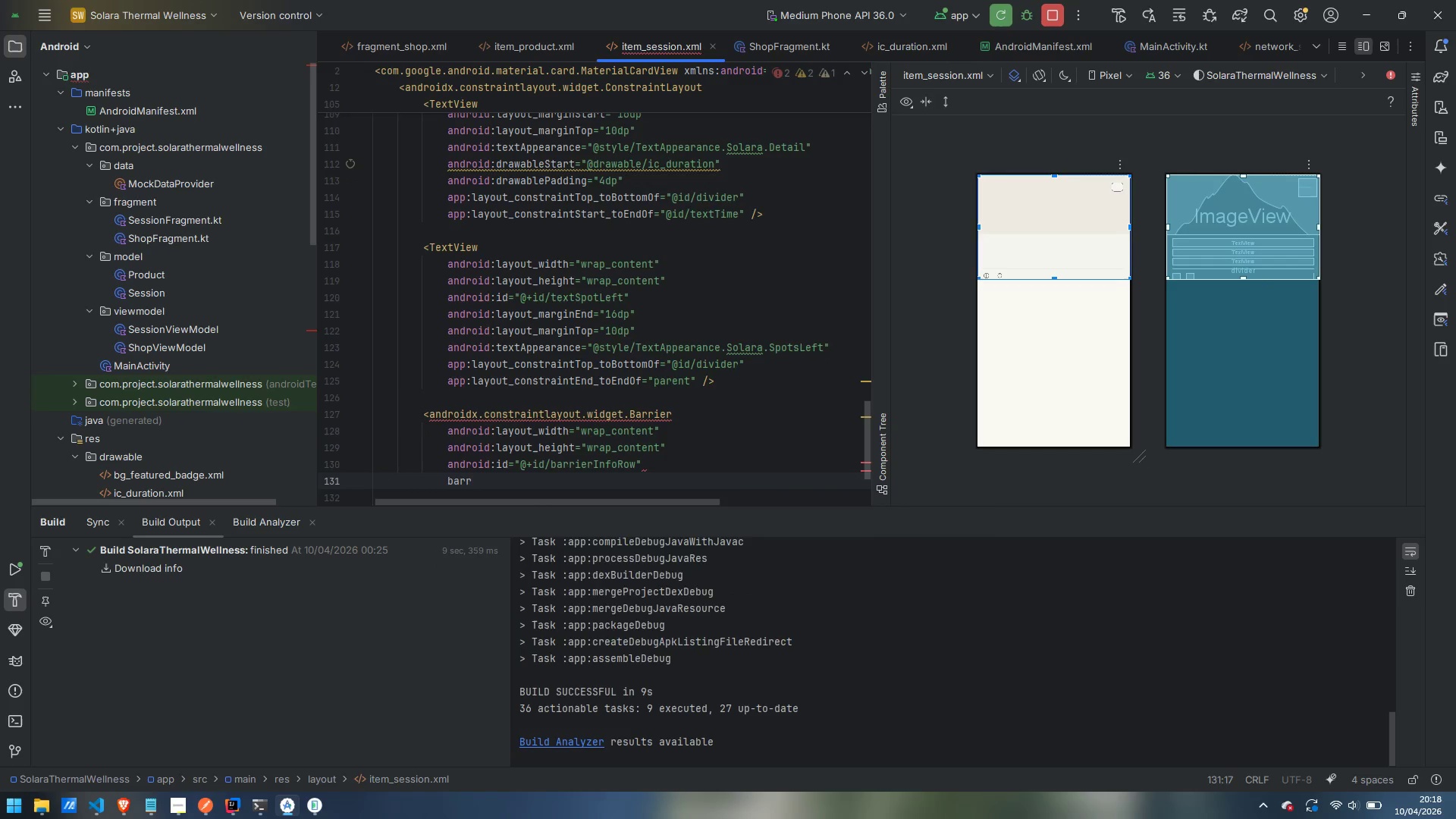 
key(Enter)
 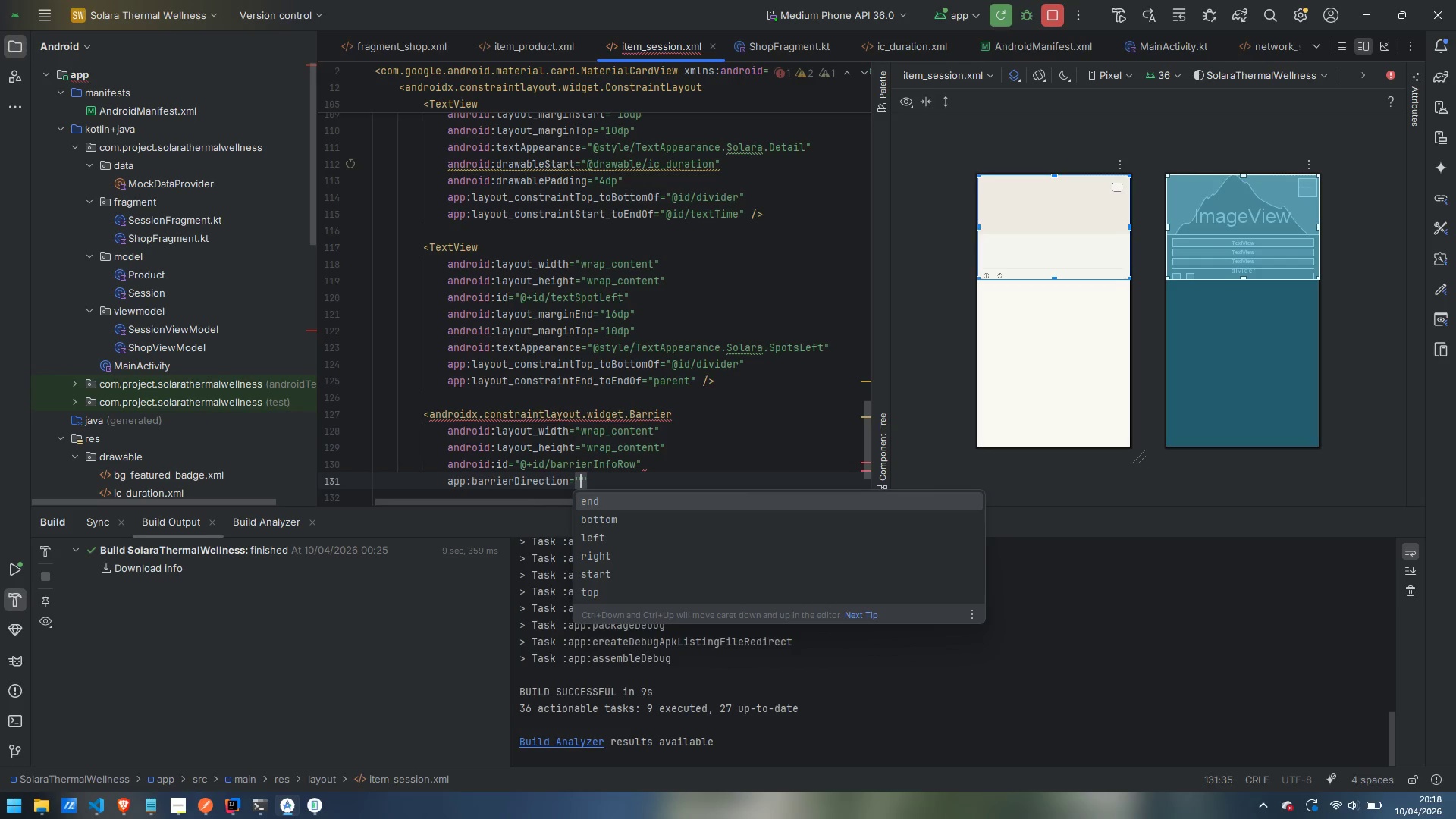 
type(bo)
 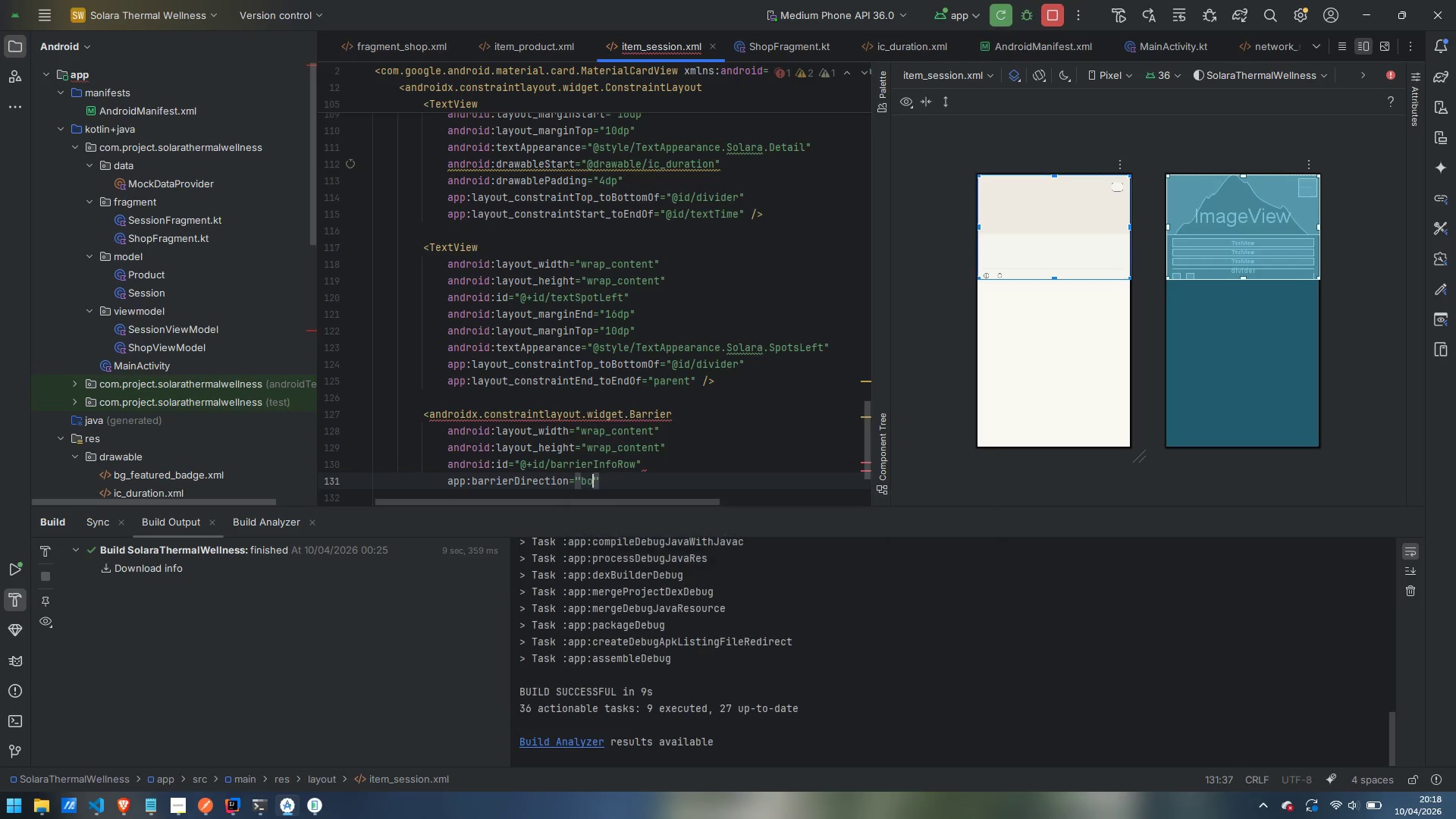 
key(Enter)
 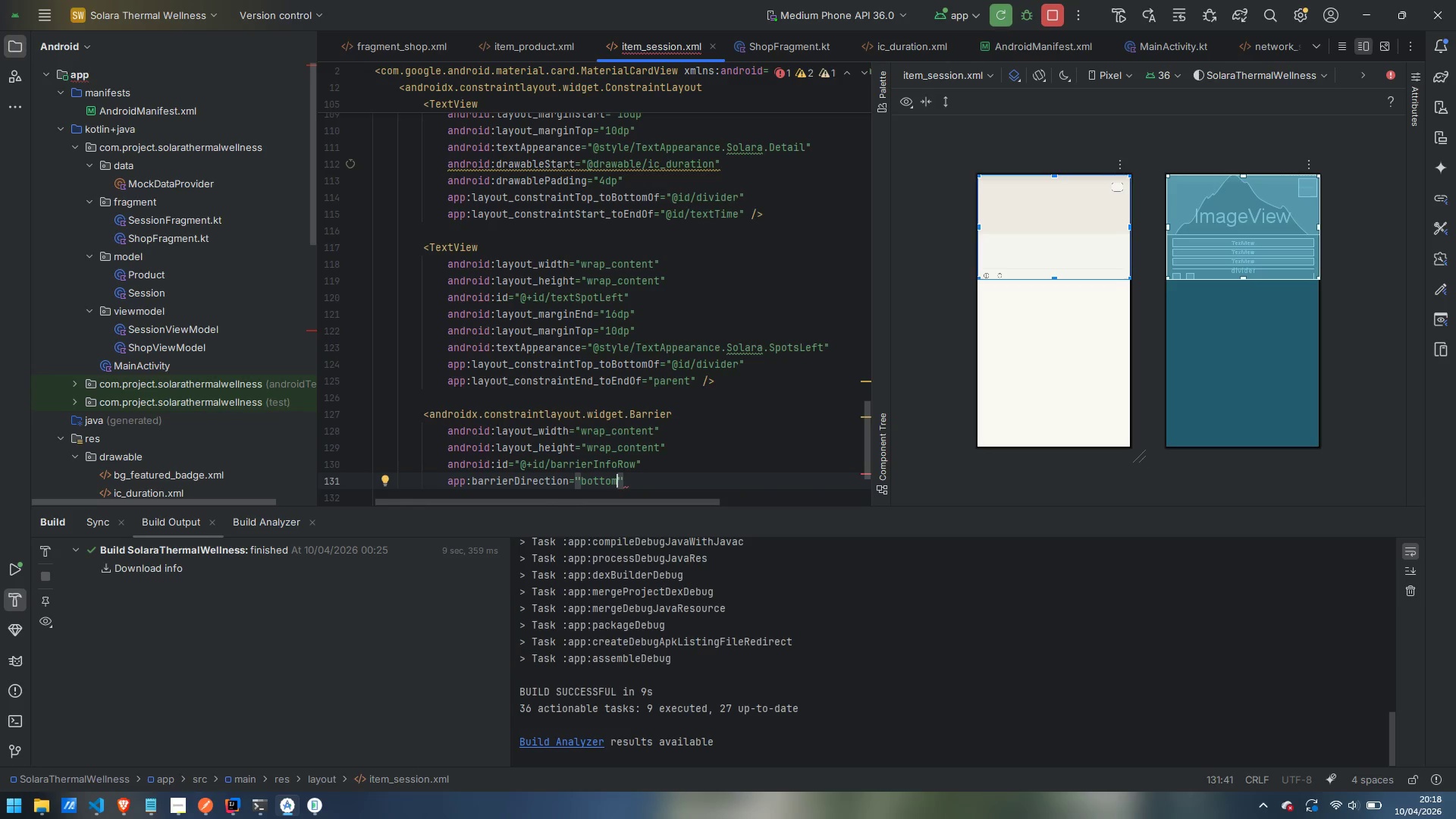 
key(ArrowRight)
 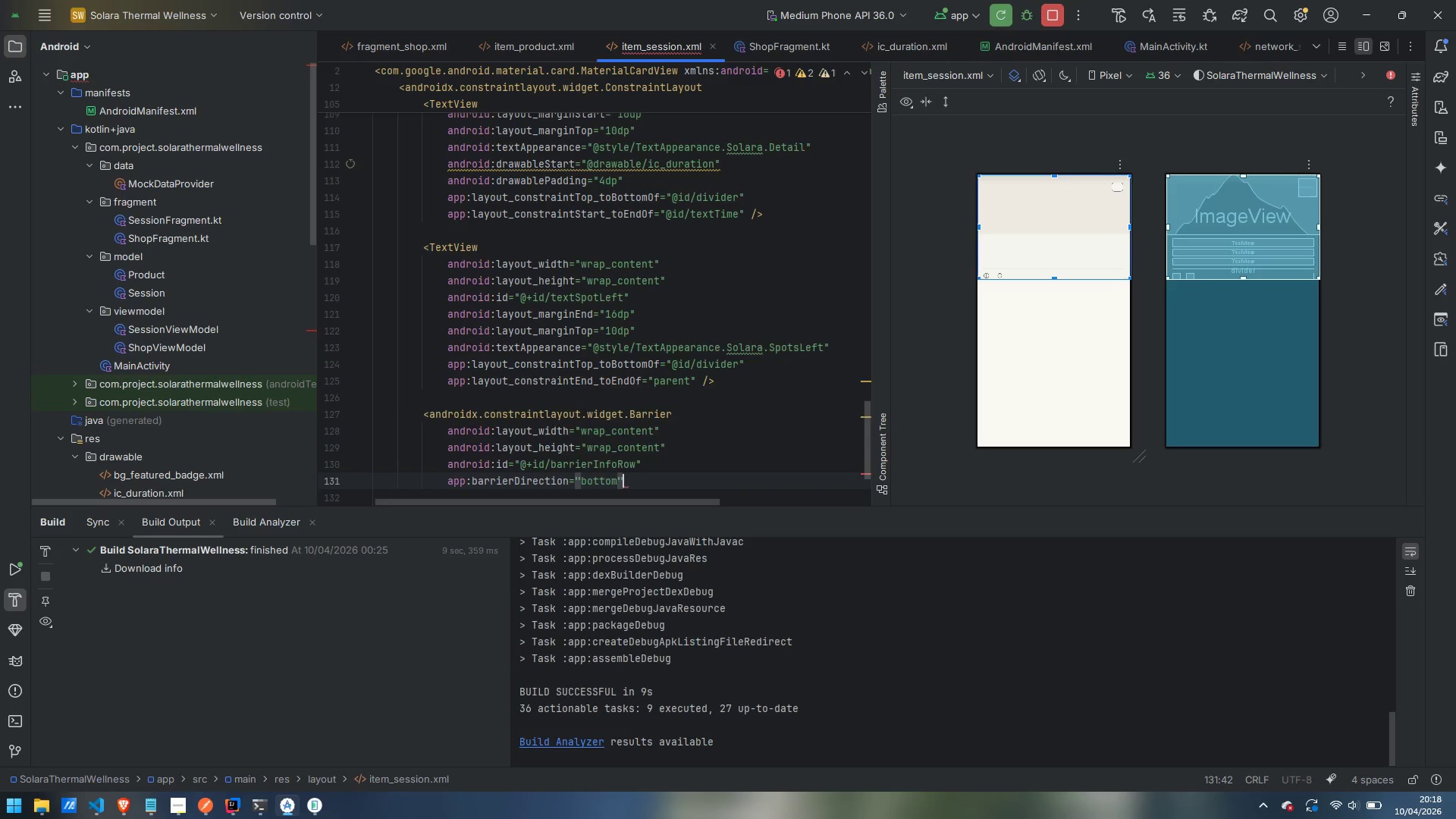 
key(Enter)
 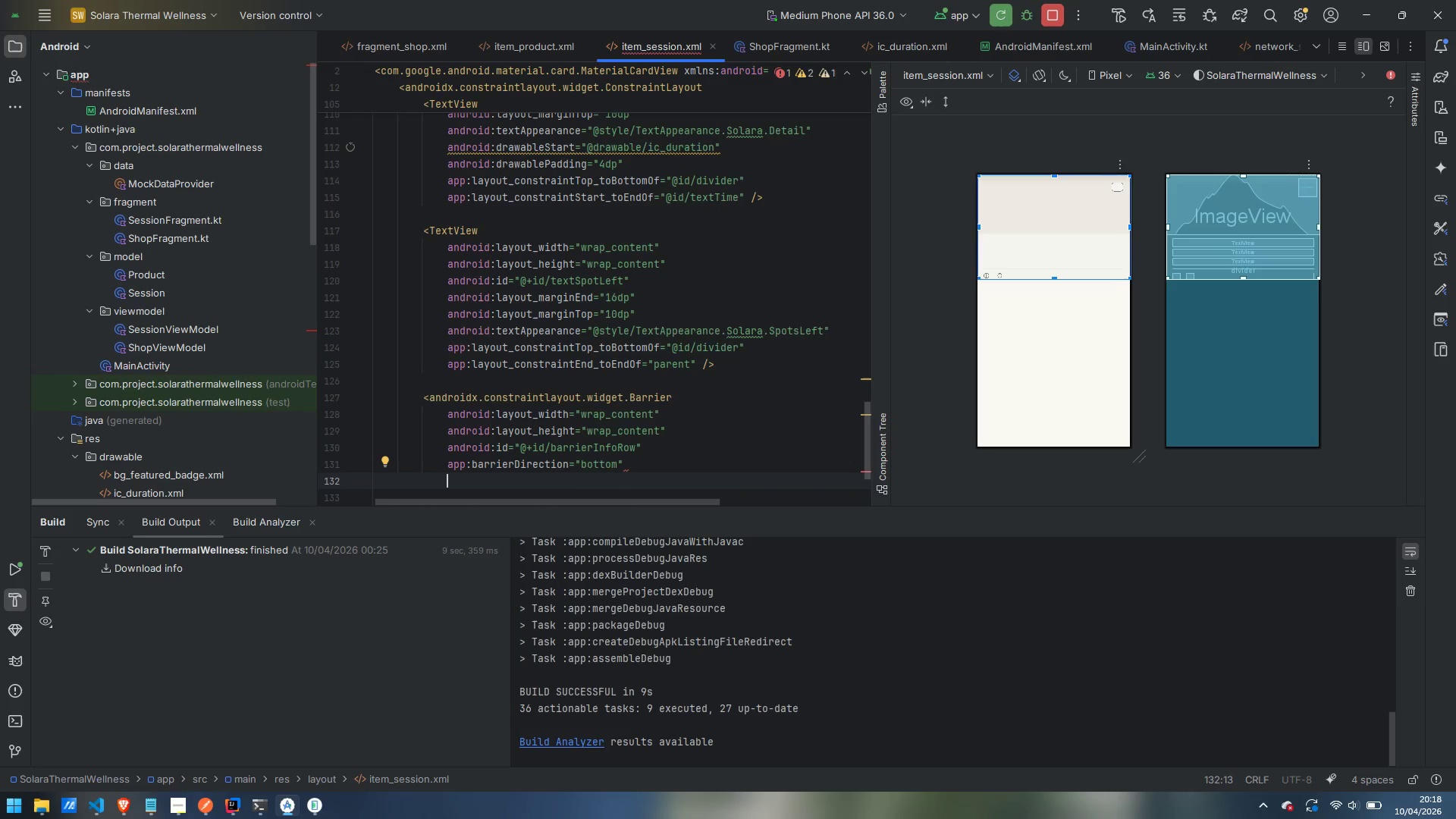 
type(refe)
 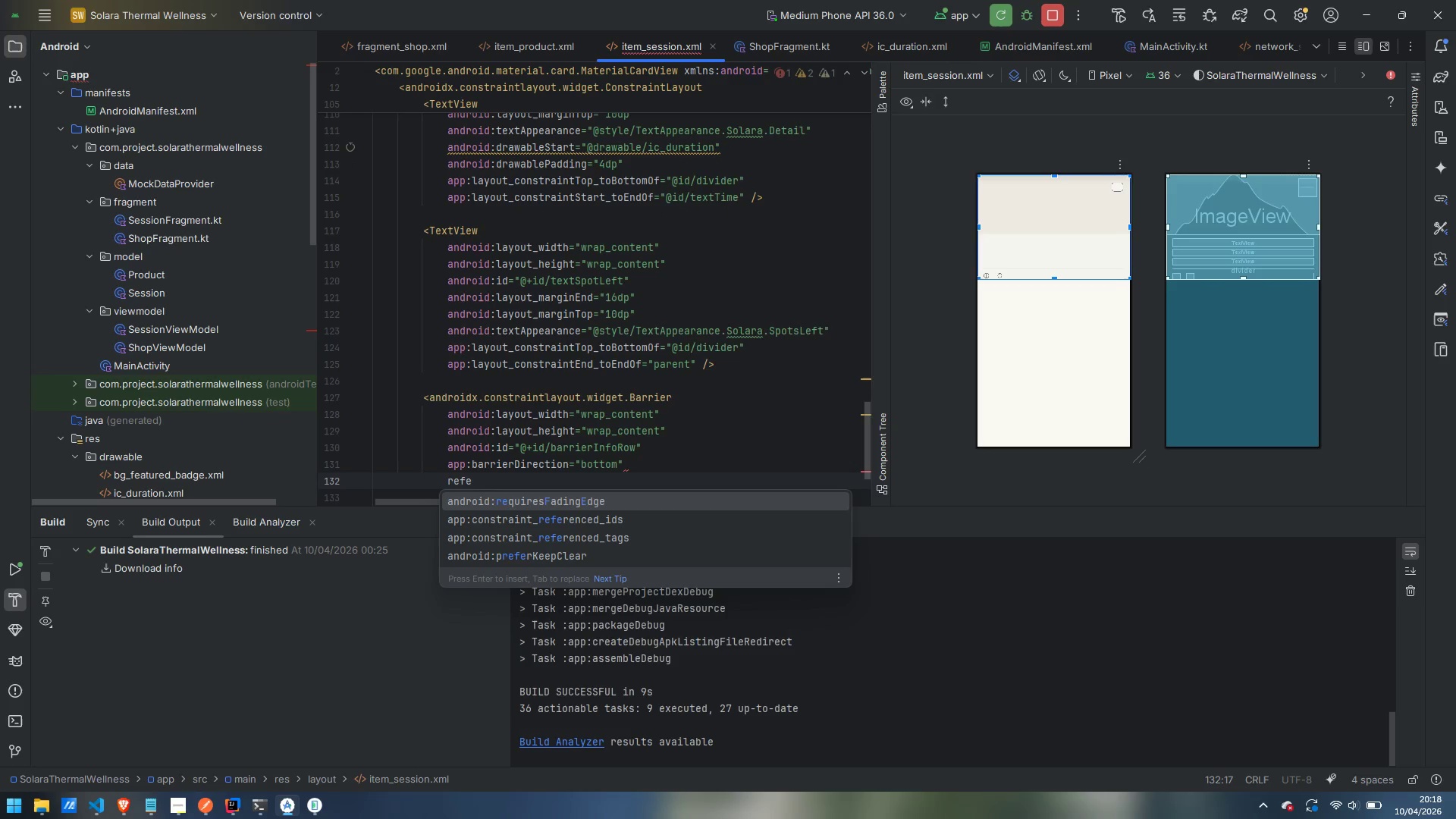 
key(ArrowDown)
 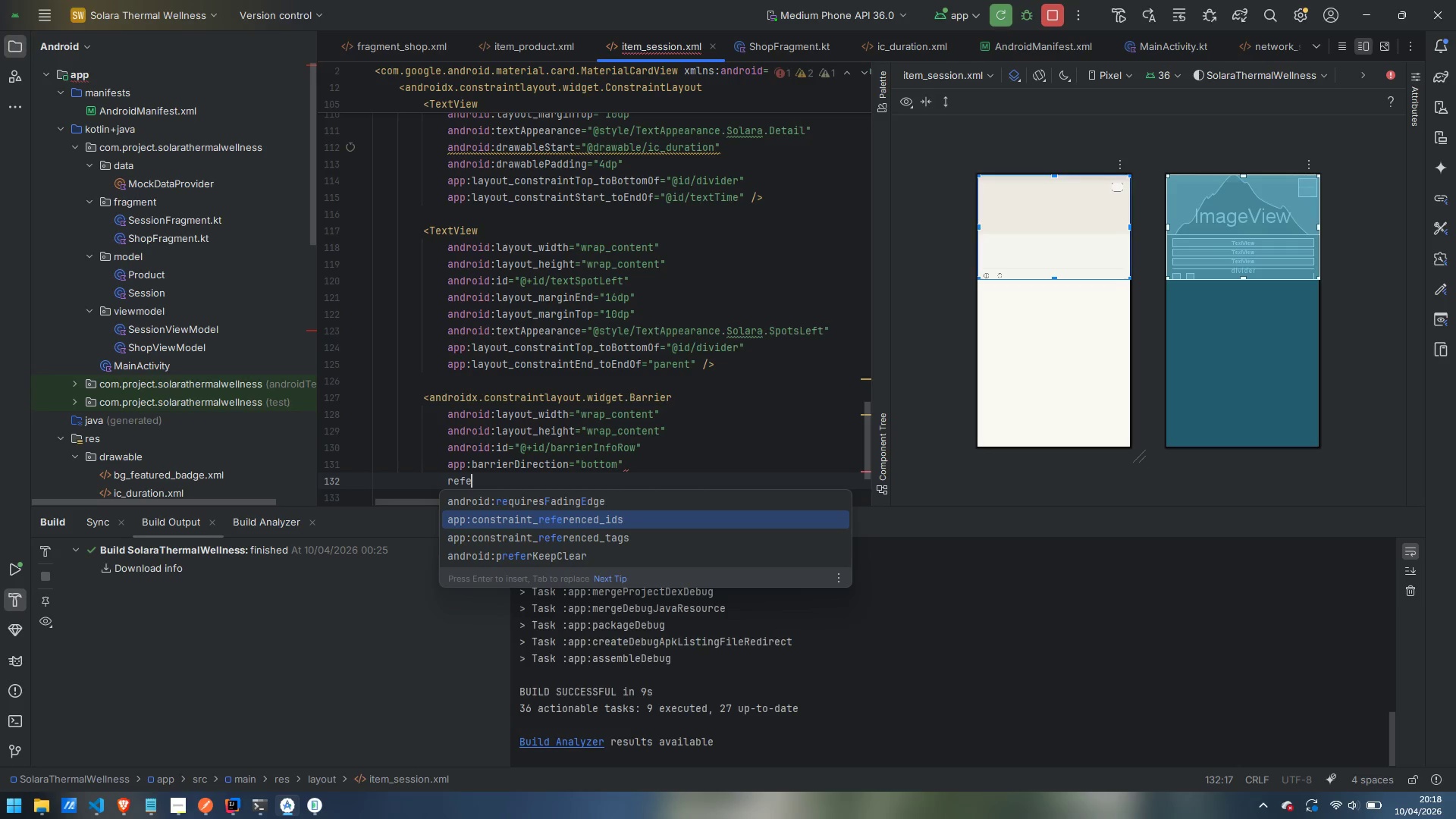 
key(Enter)
 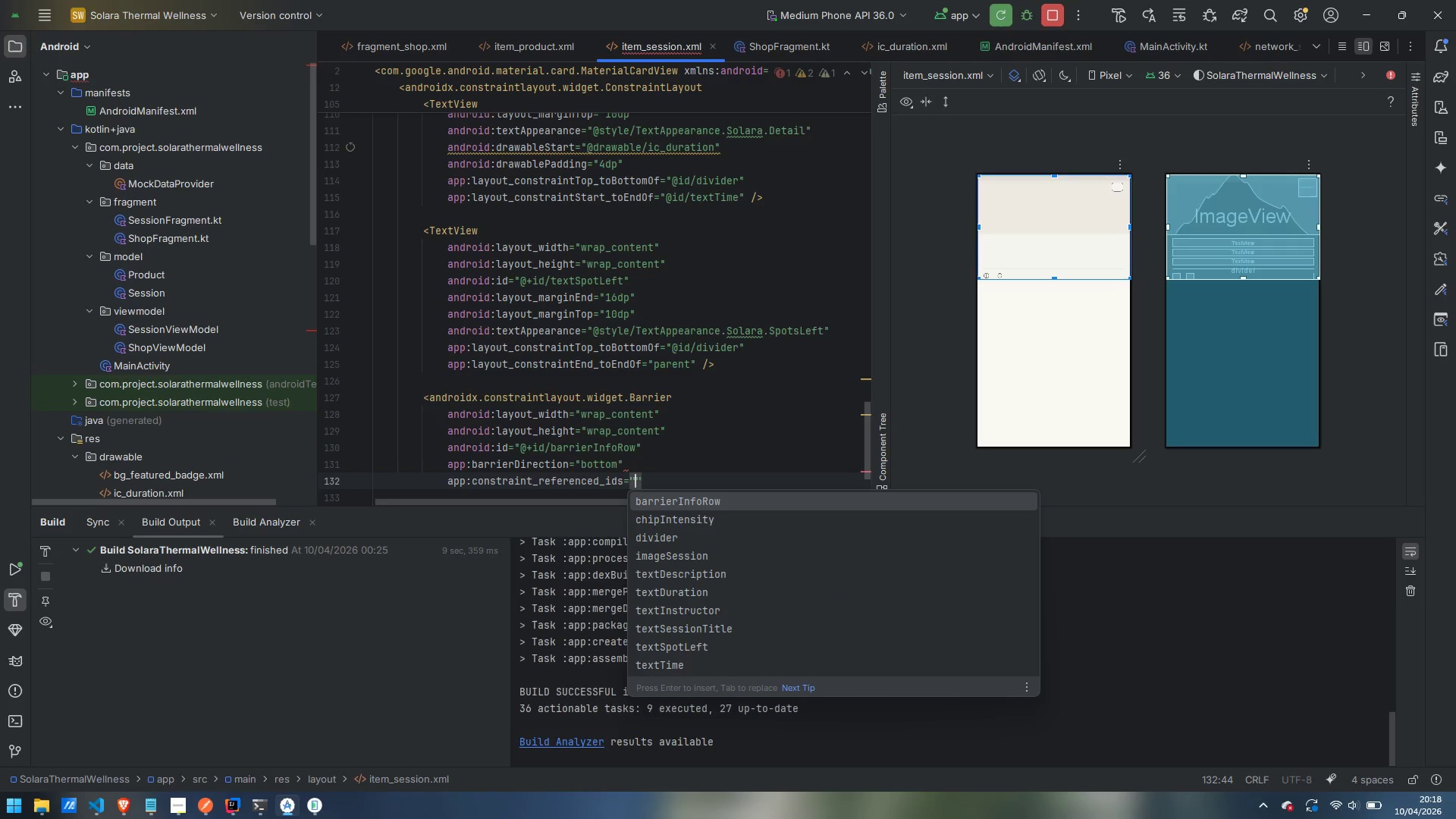 
type(te)
 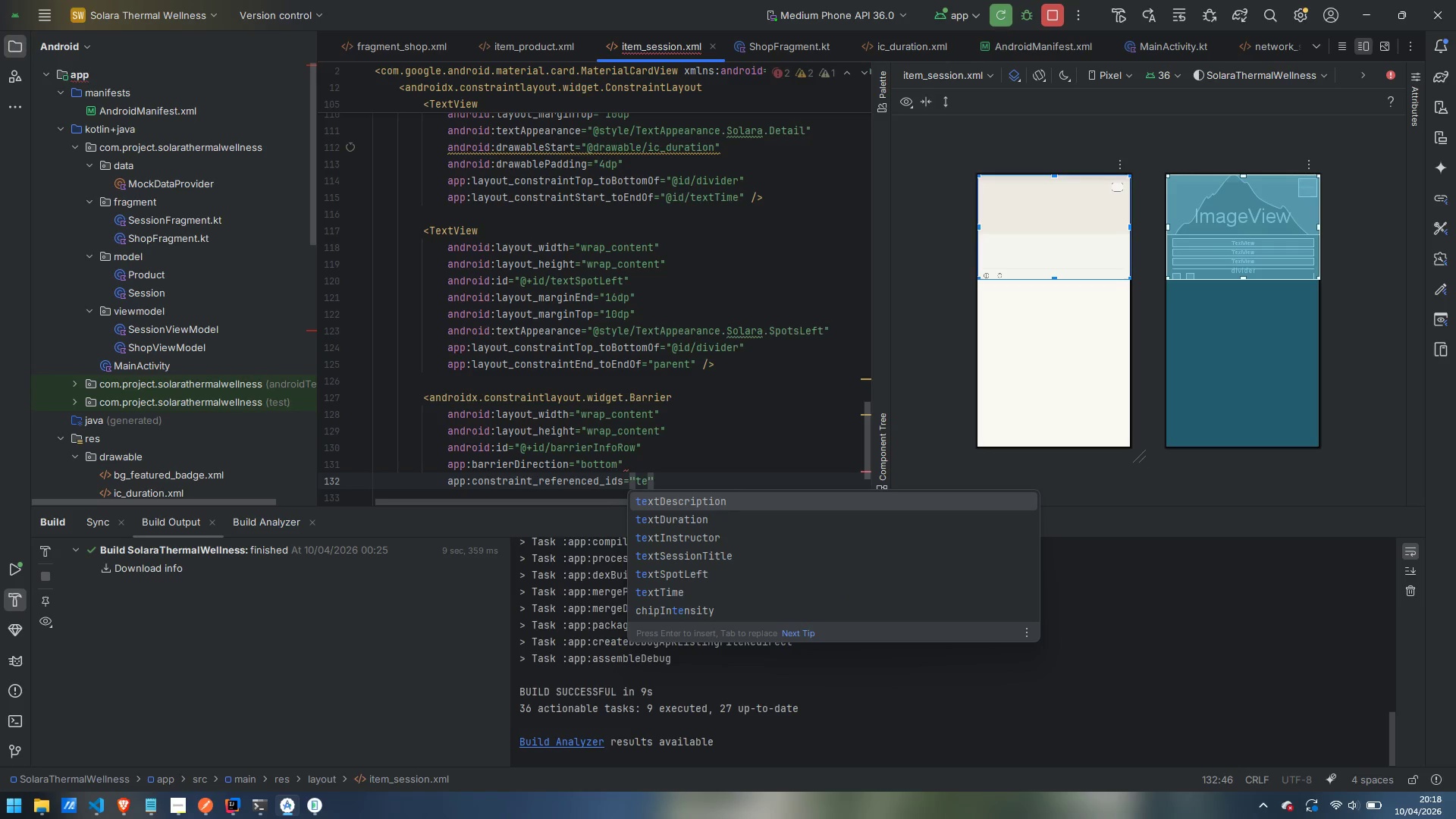 
key(ArrowUp)
 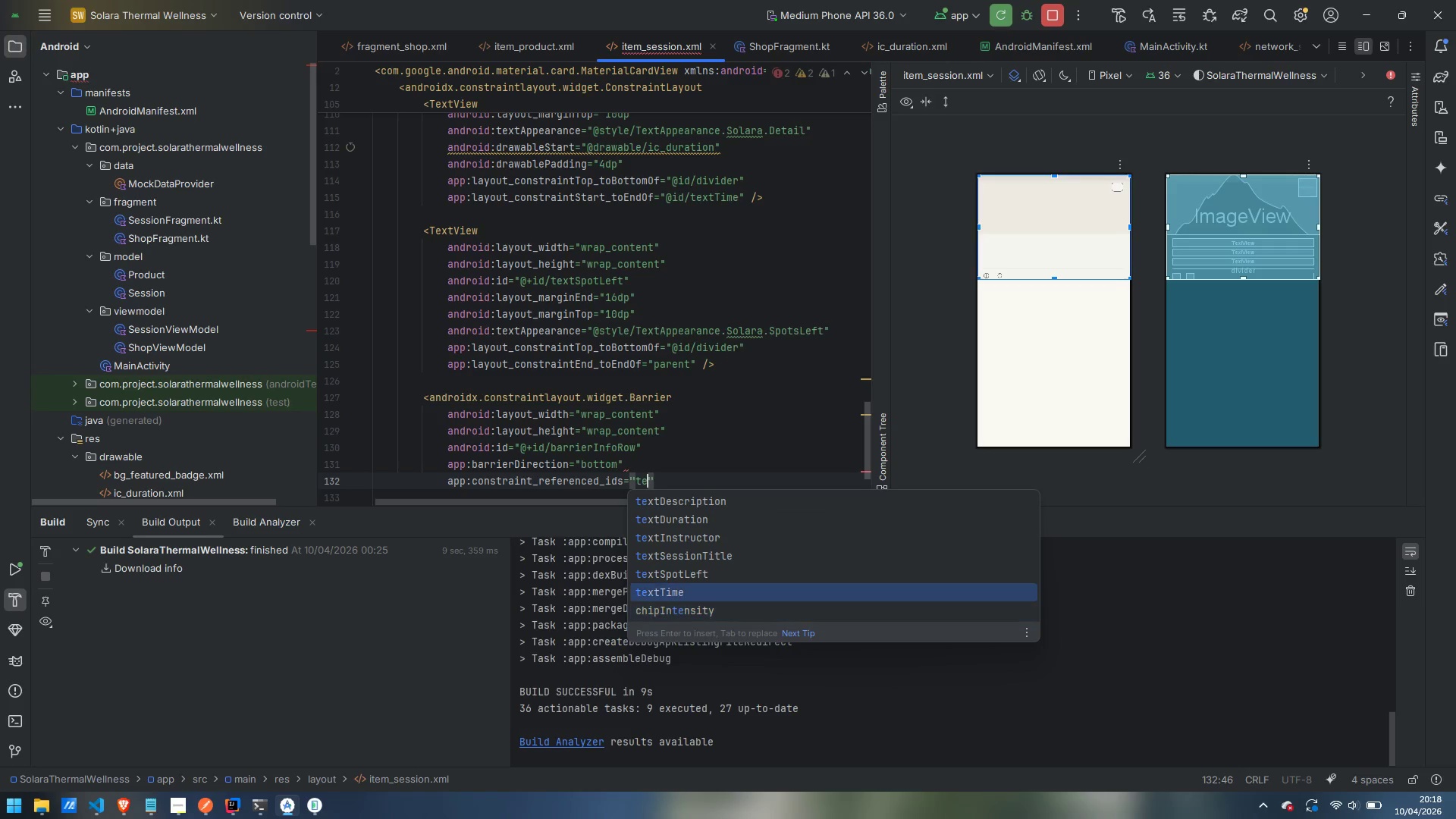 
key(ArrowUp)
 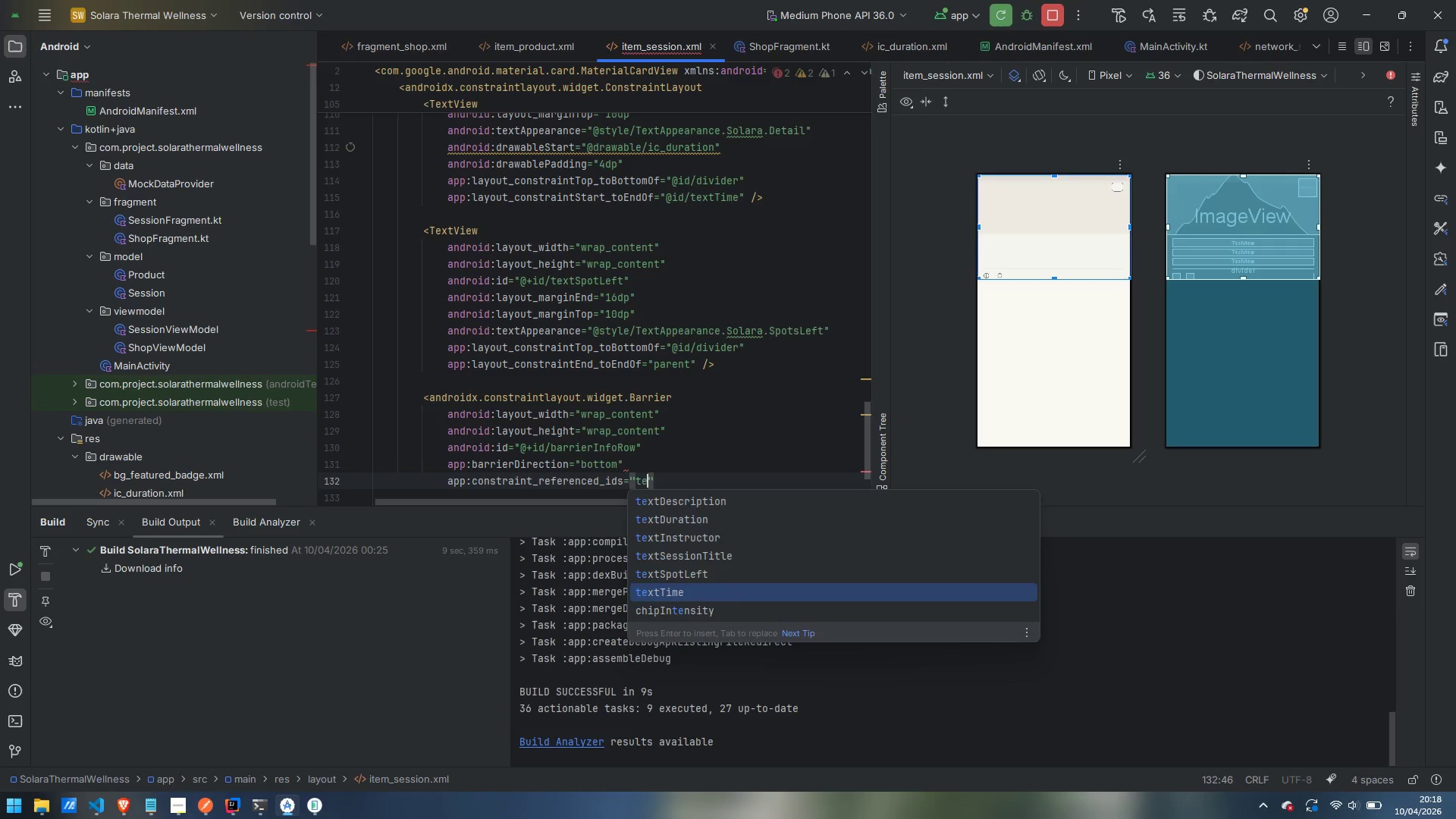 
key(Enter)
 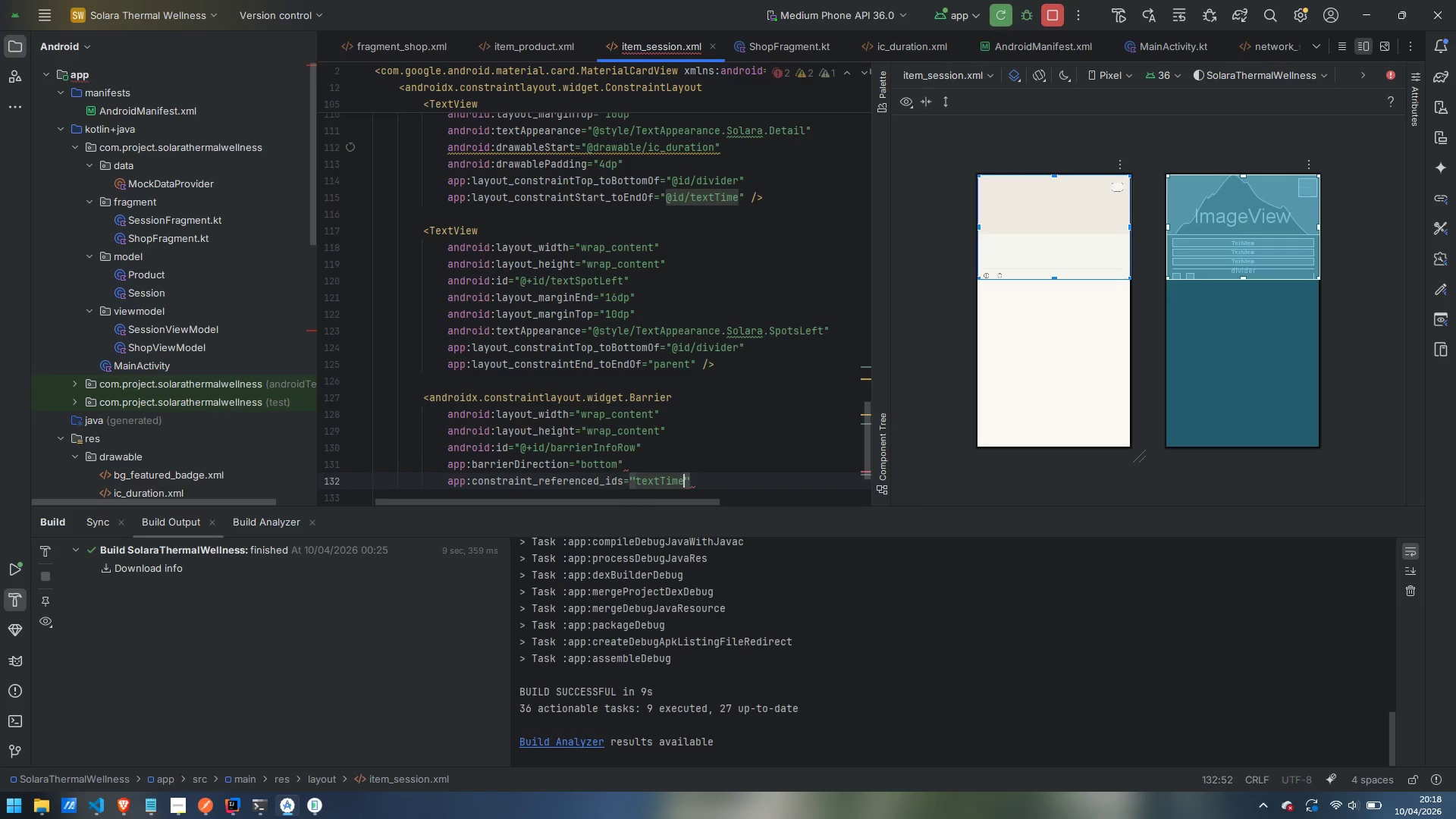 
type(, te)
 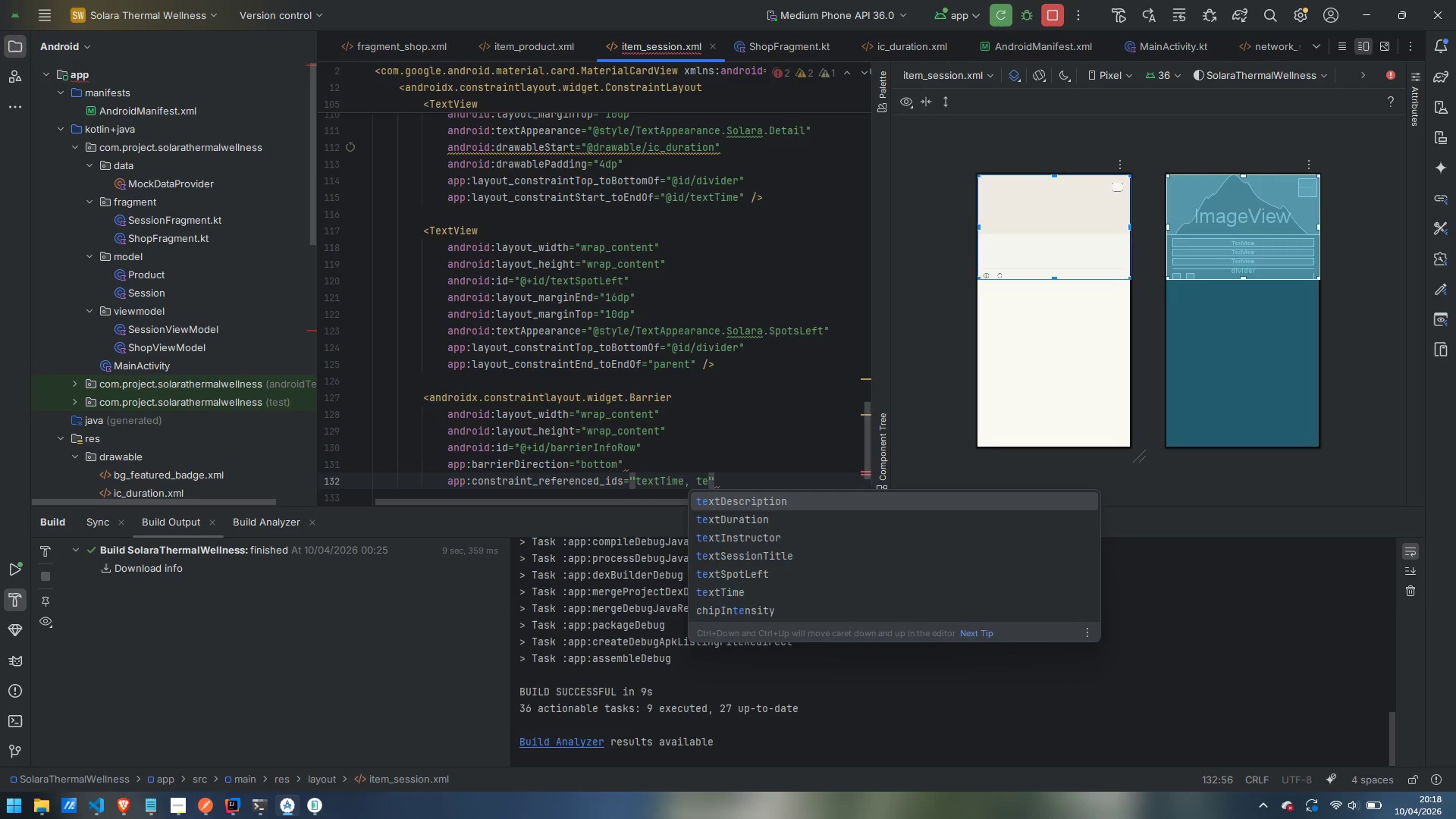 
key(Enter)
 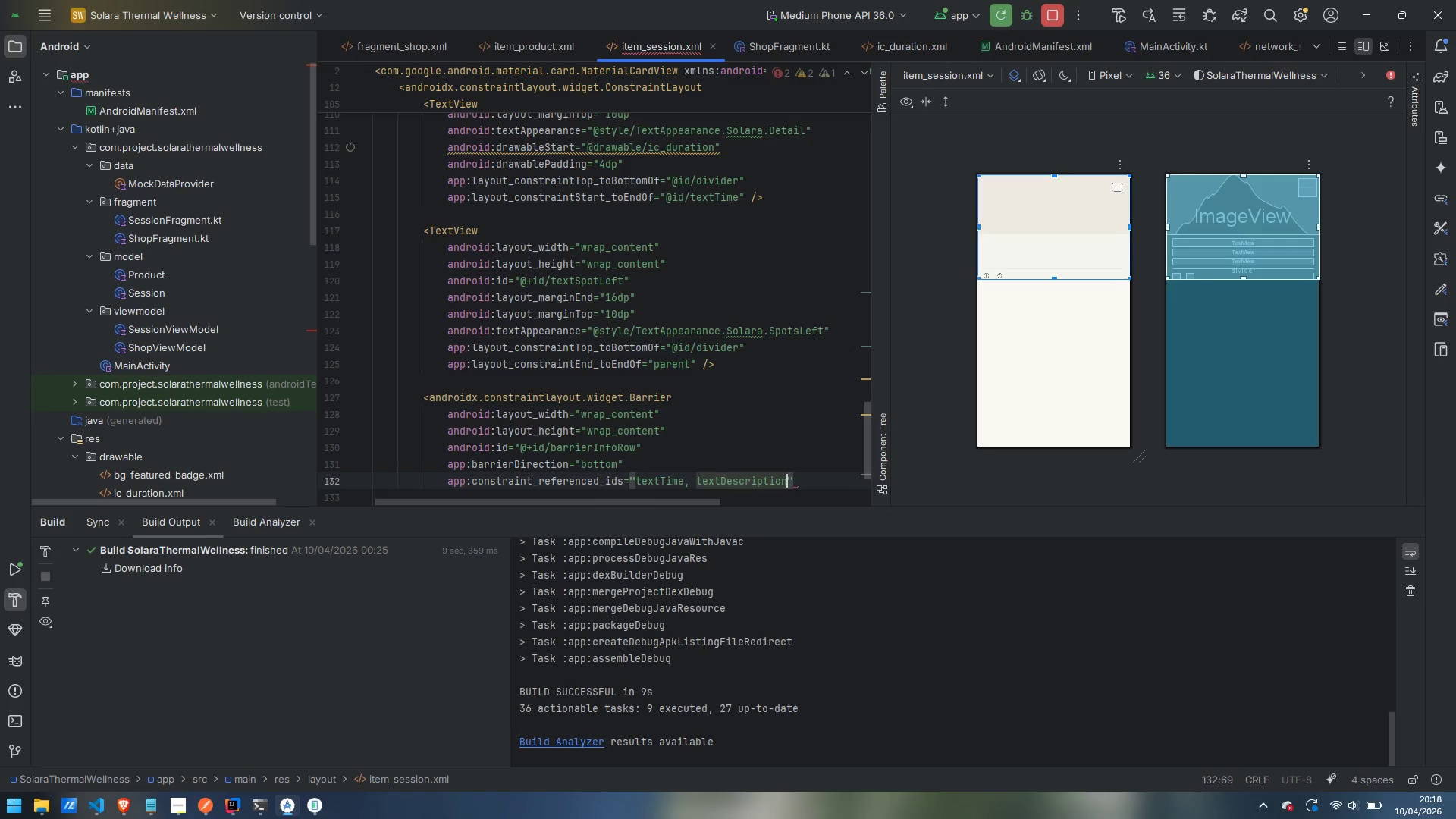 
type(, te)
 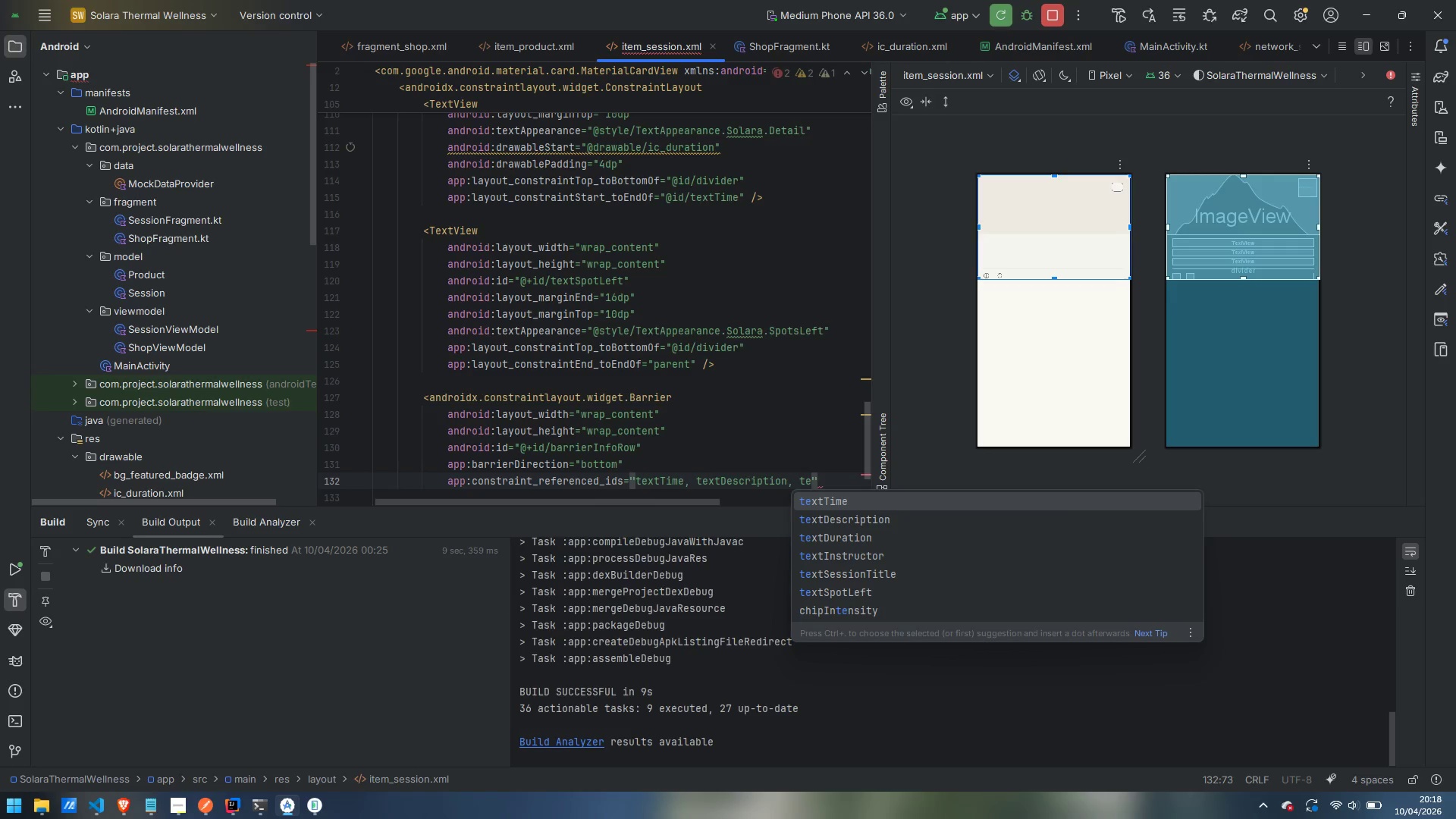 
key(ArrowDown)
 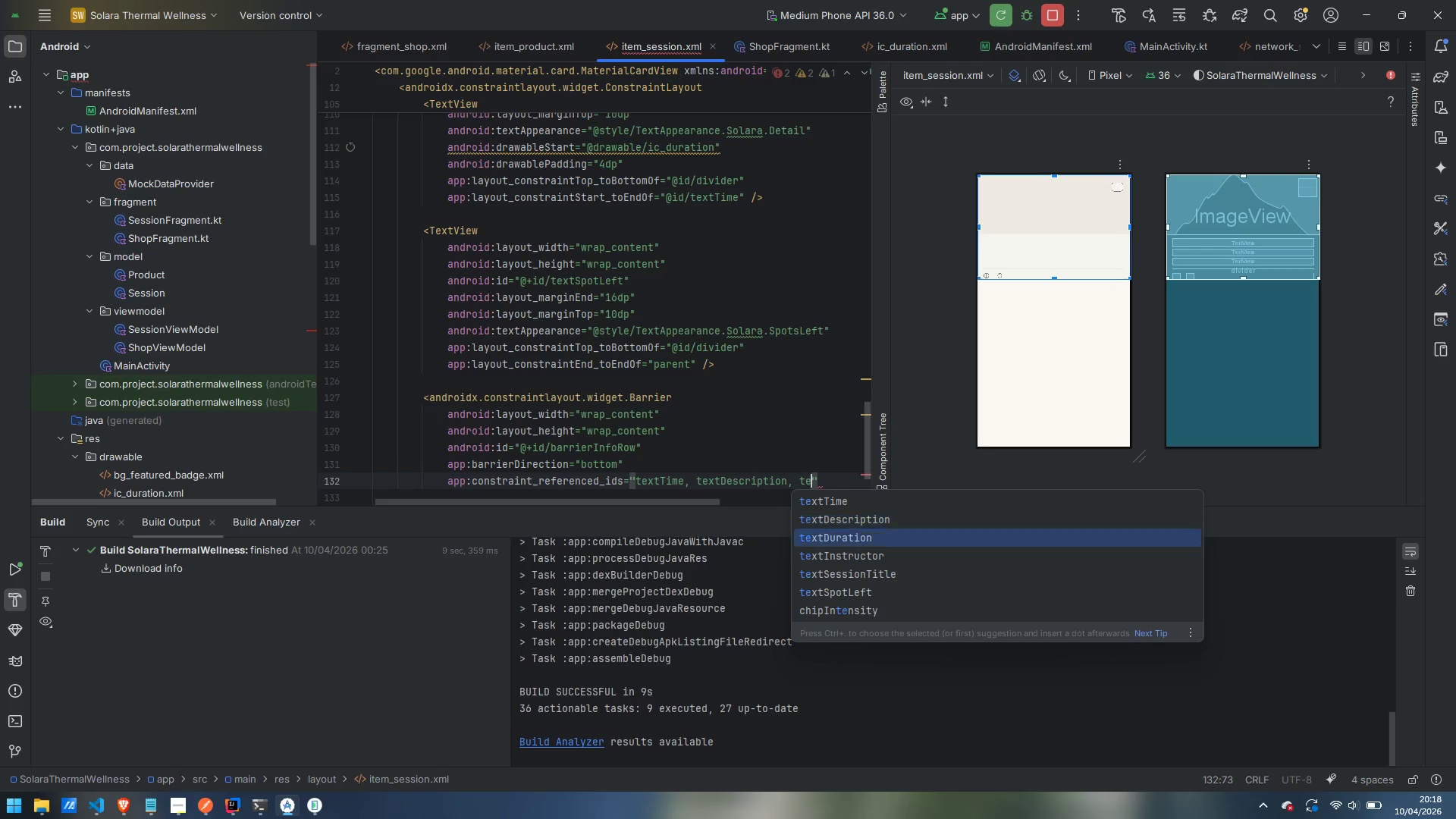 
key(ArrowDown)
 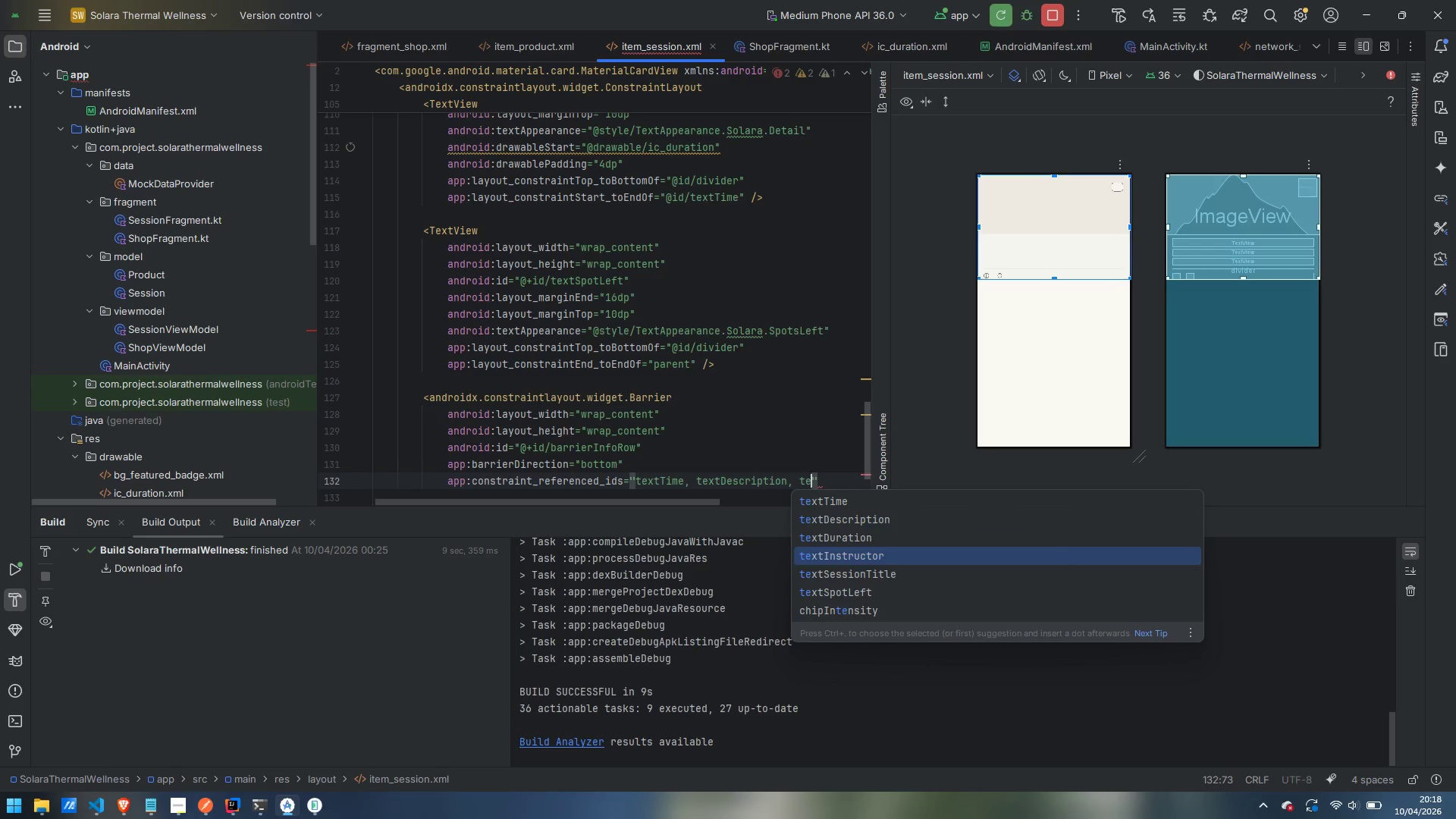 
key(ArrowDown)
 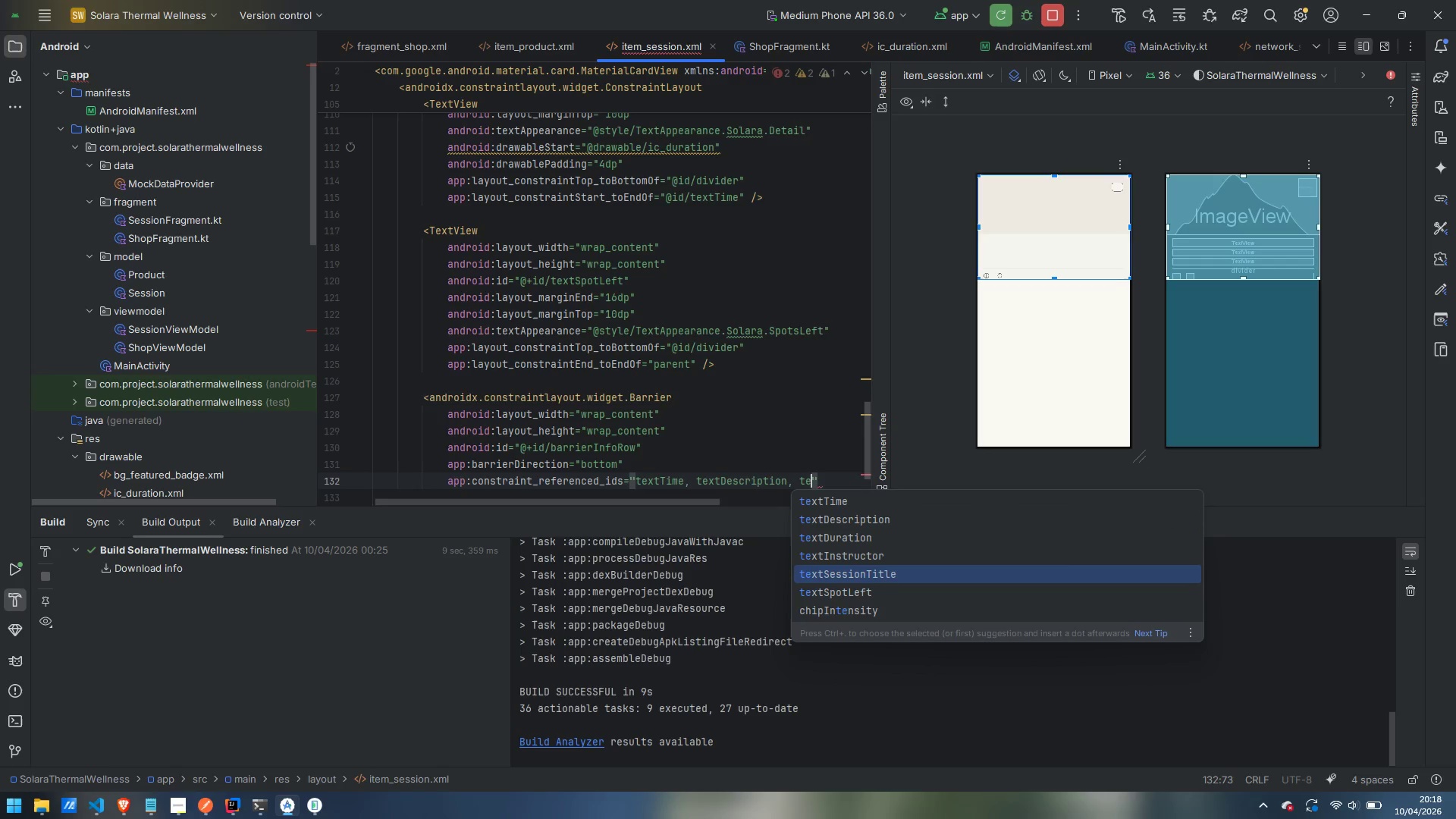 
key(ArrowDown)
 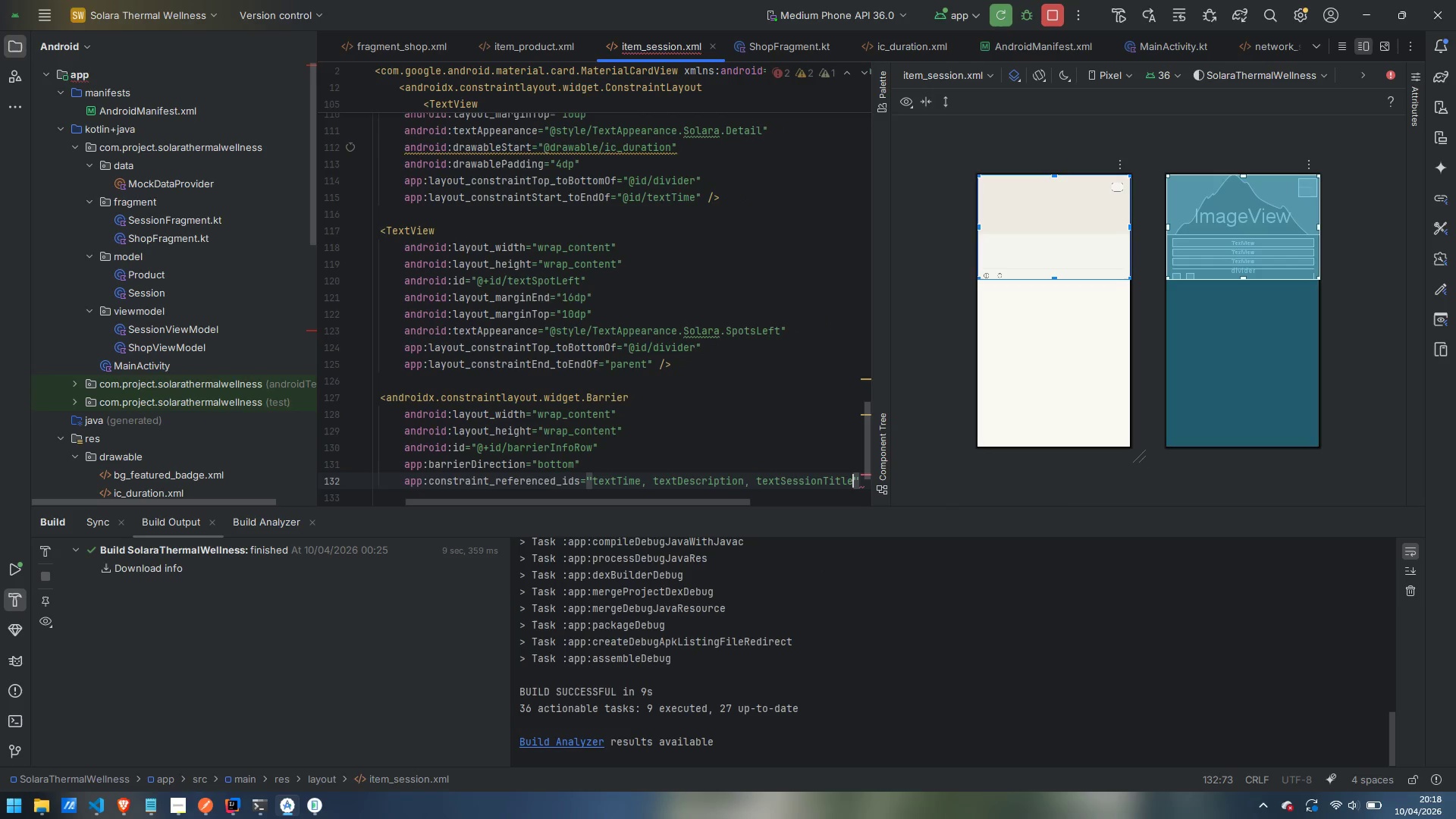 
key(Enter)
 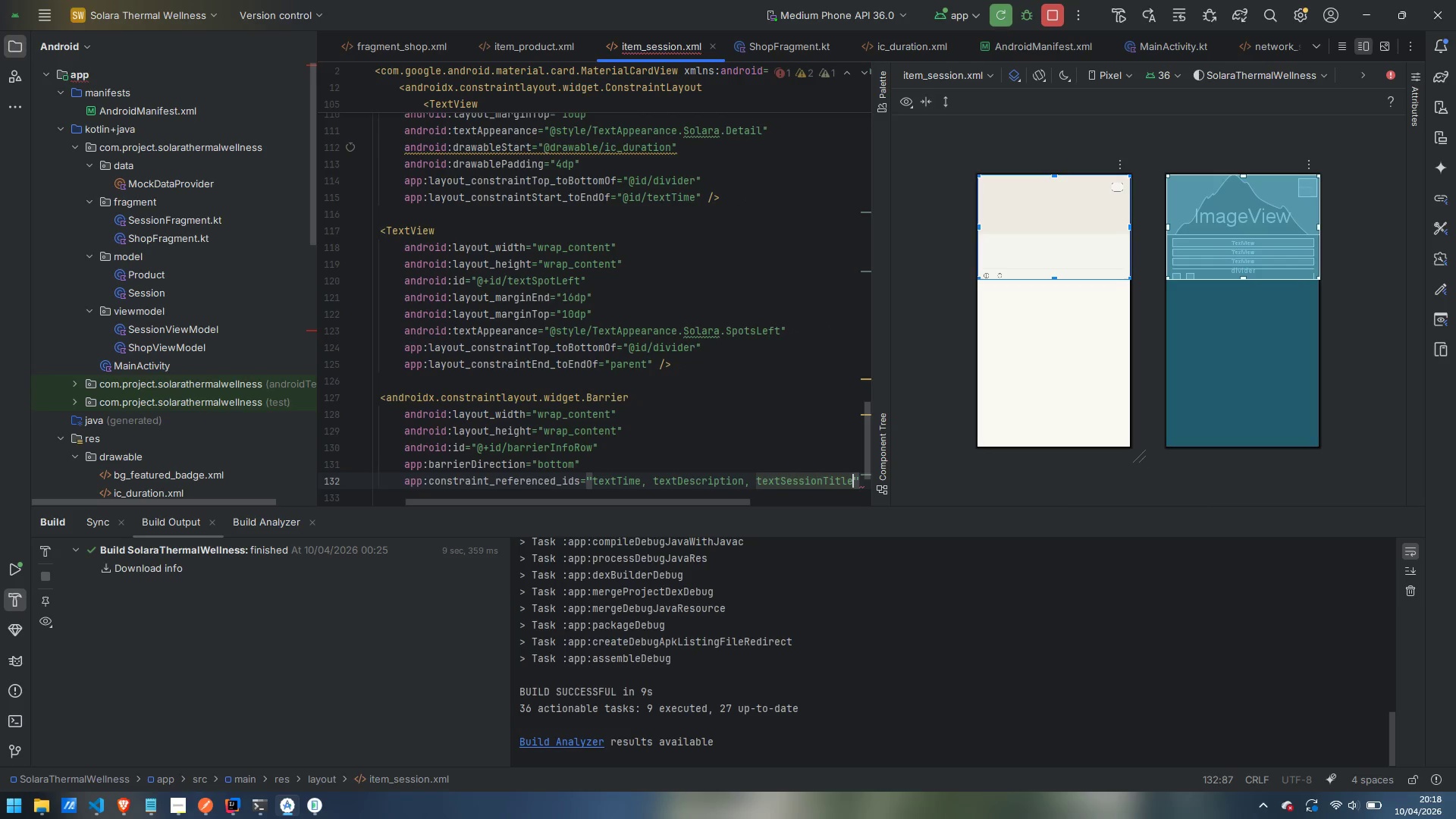 
key(Control+Z)
 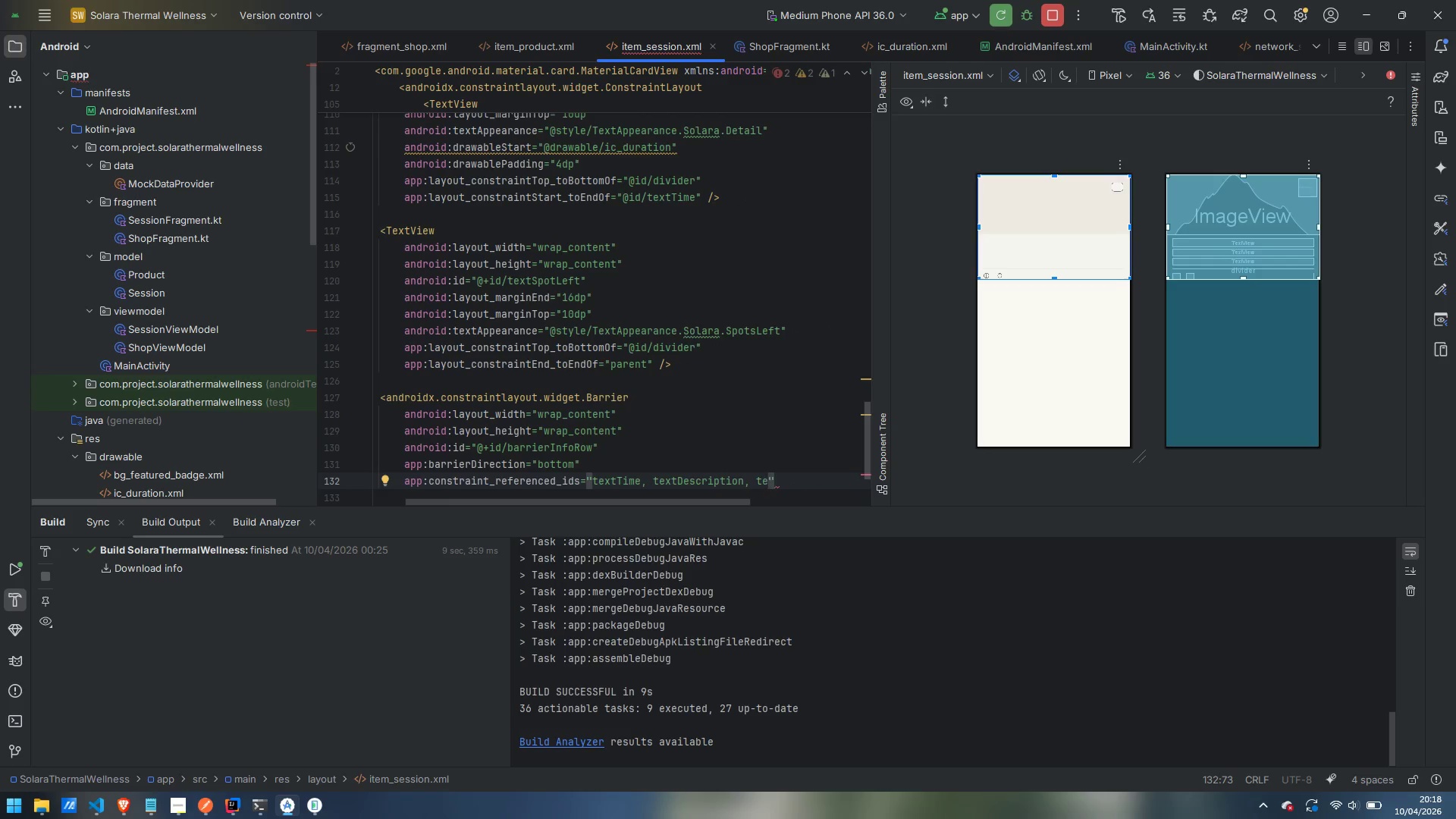 
key(Shift+S)
 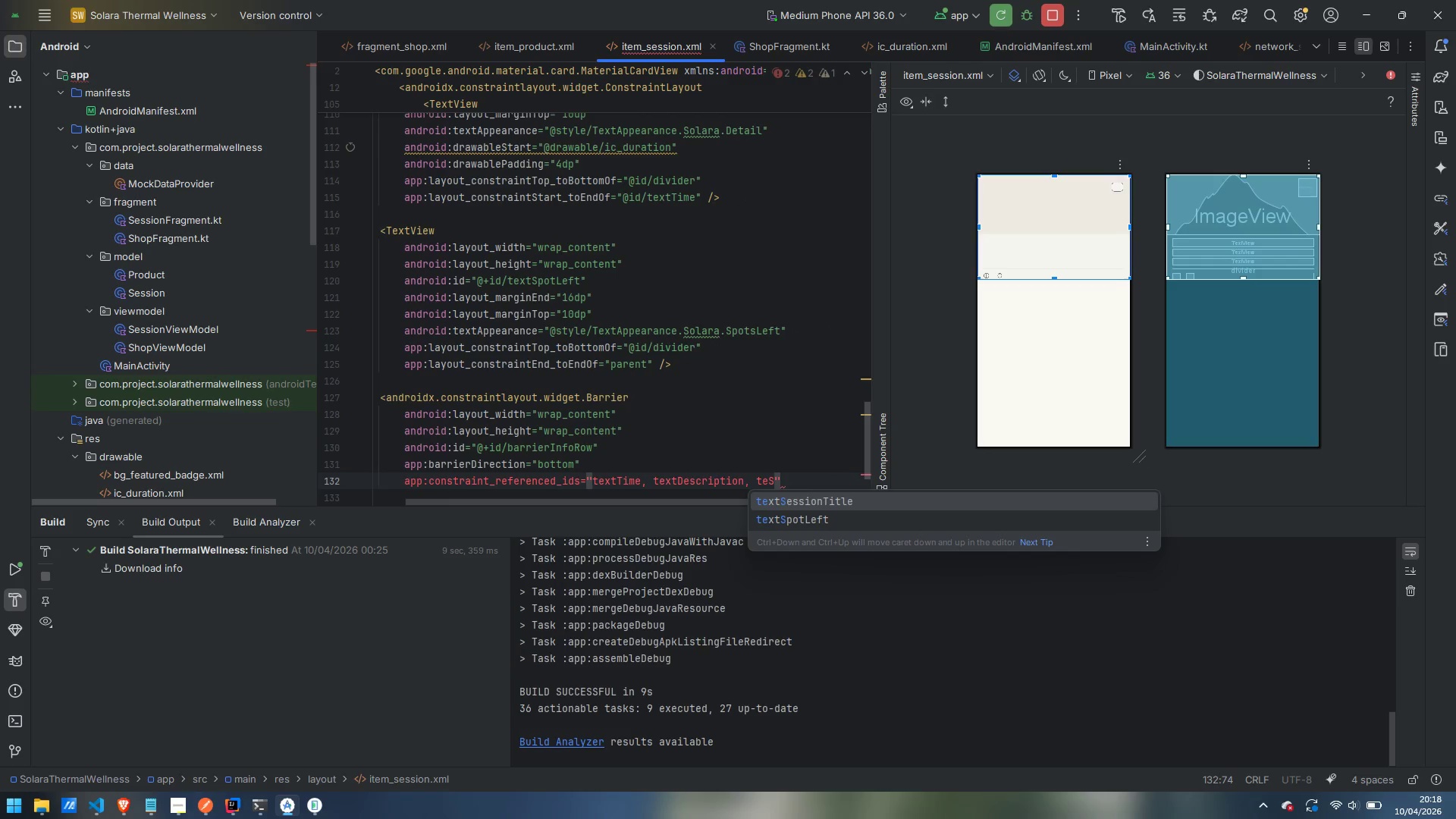 
key(ArrowDown)
 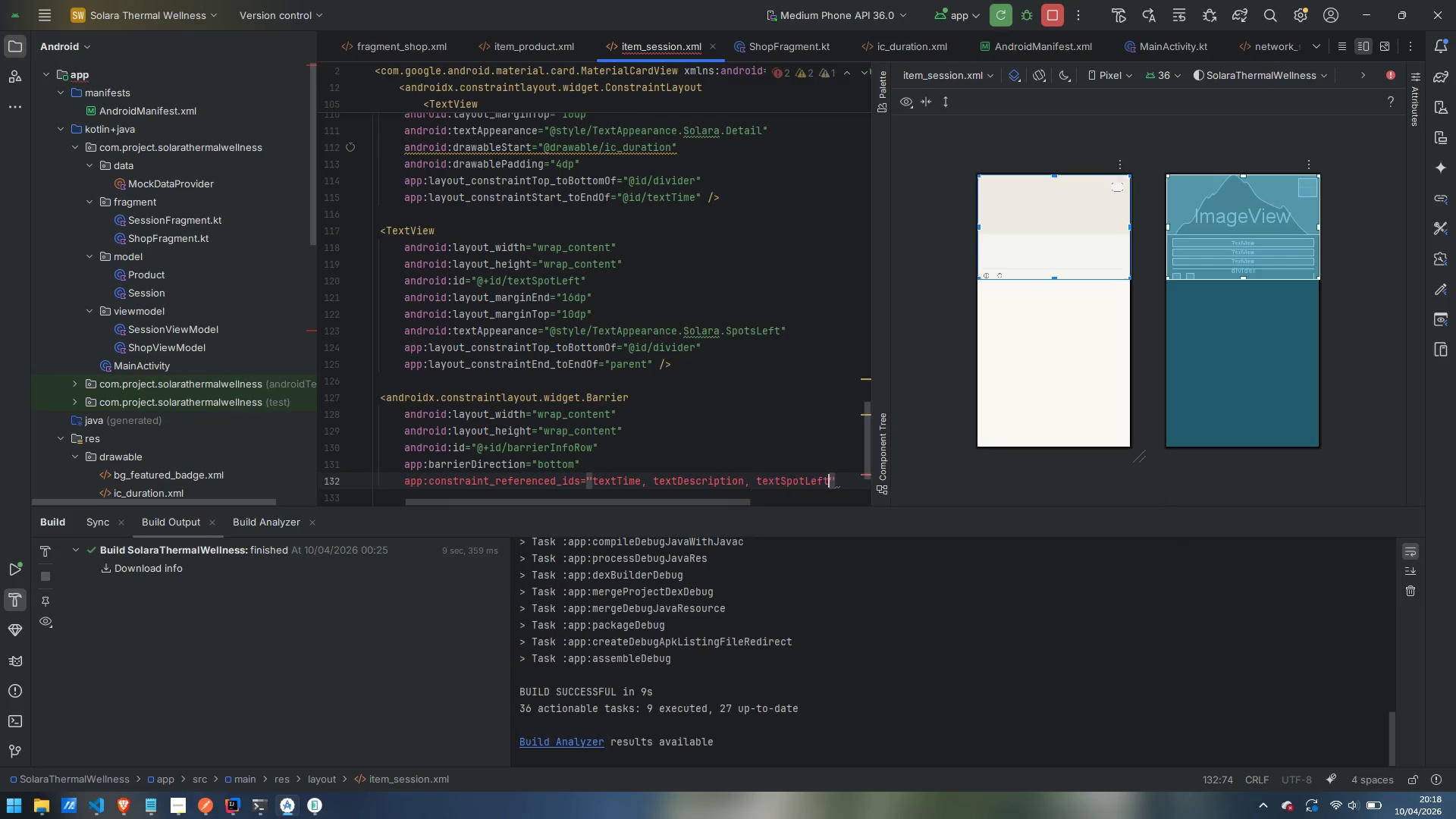 
key(Enter)
 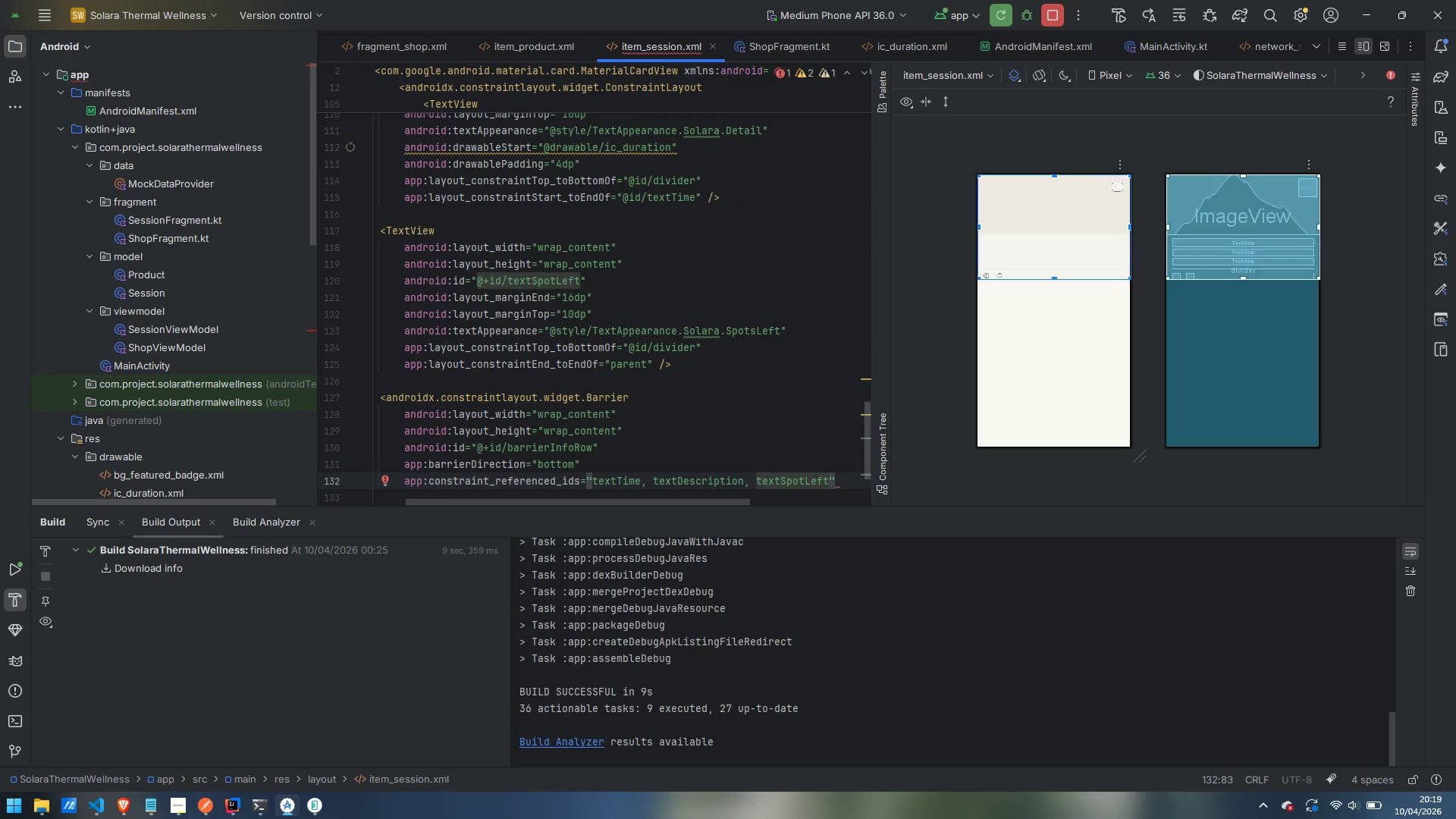 
key(ArrowRight)
 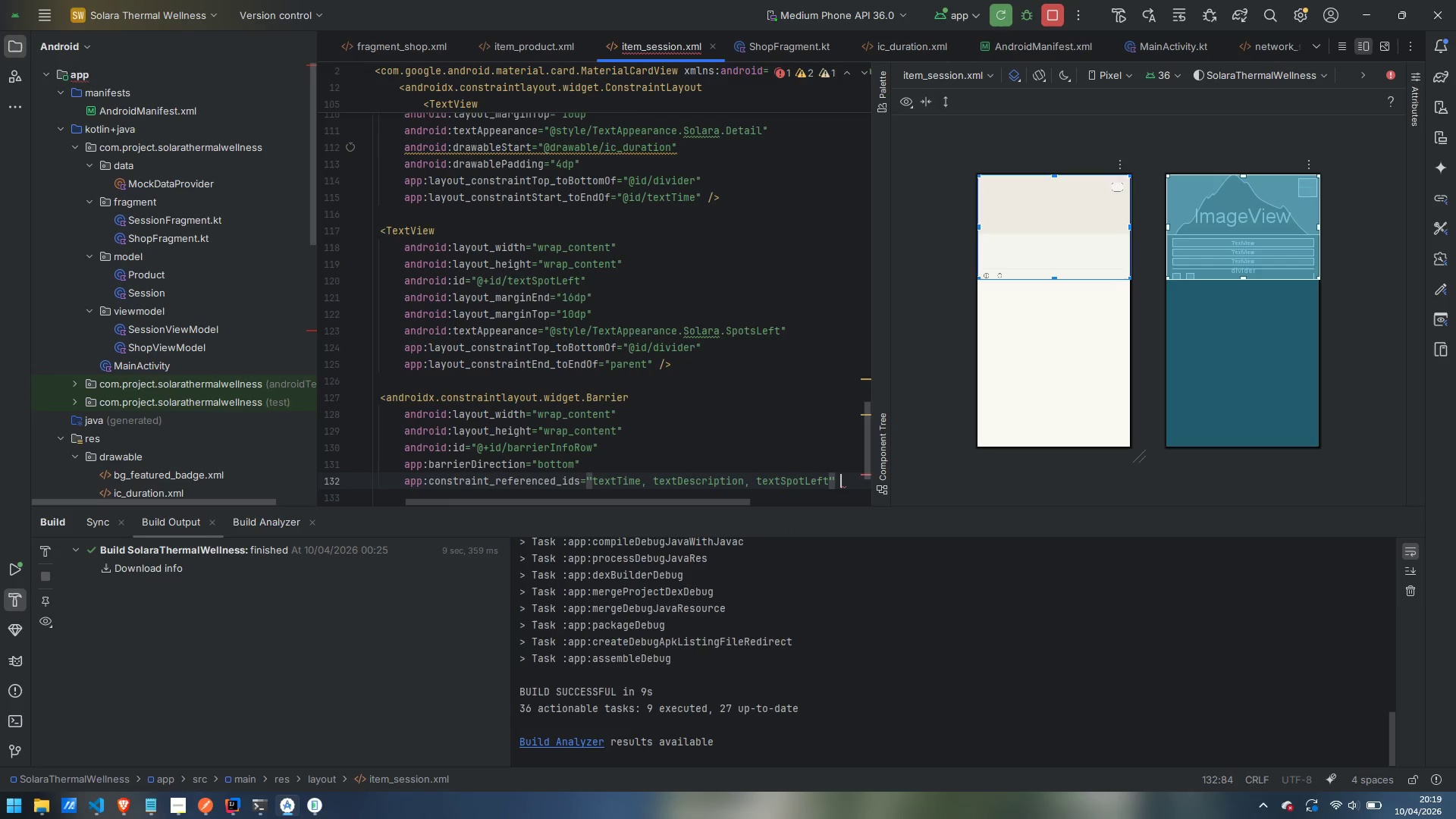 
key(Space)
 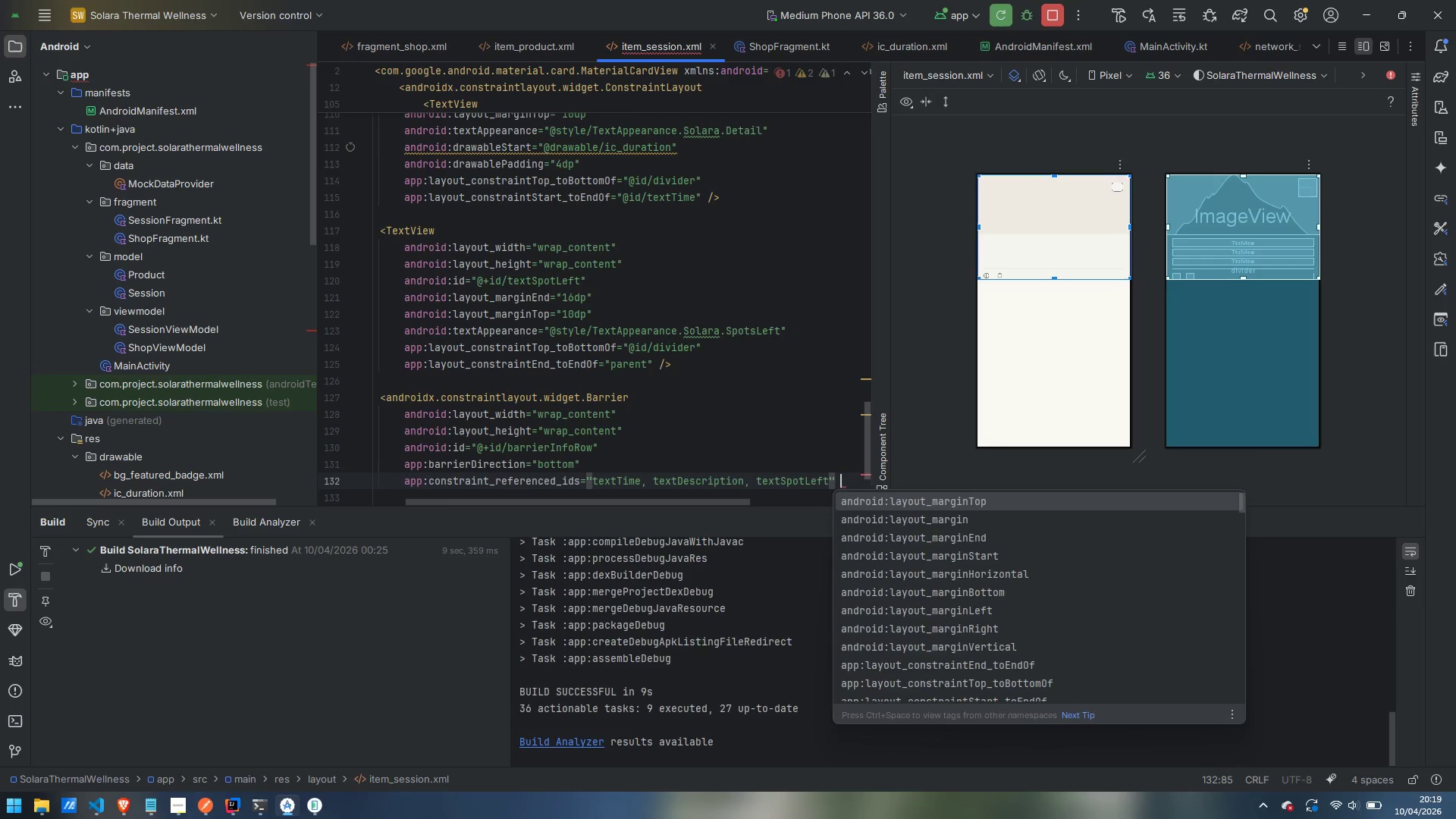 
key(Slash)
 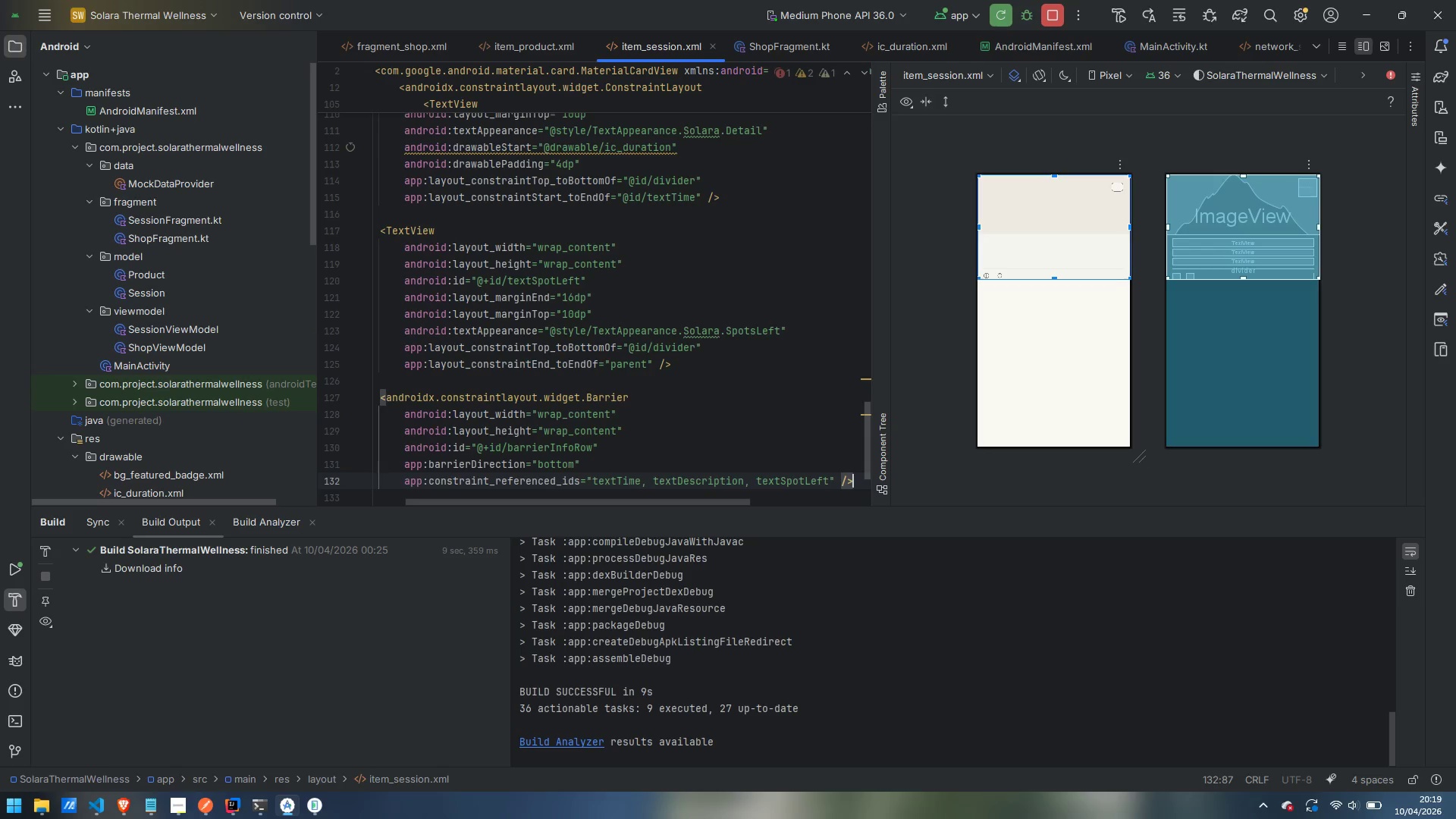 
key(Enter)
 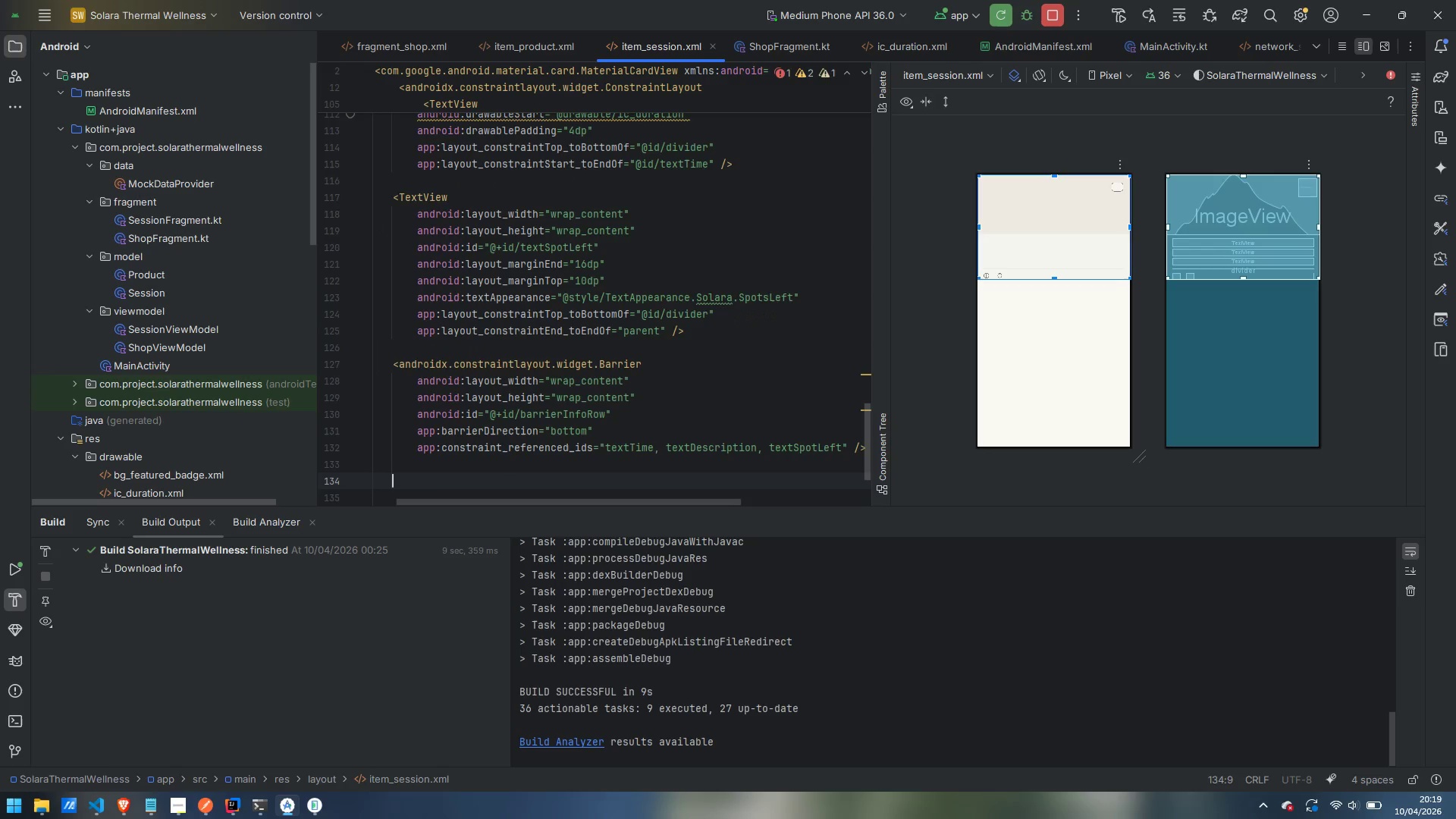 
key(Enter)
 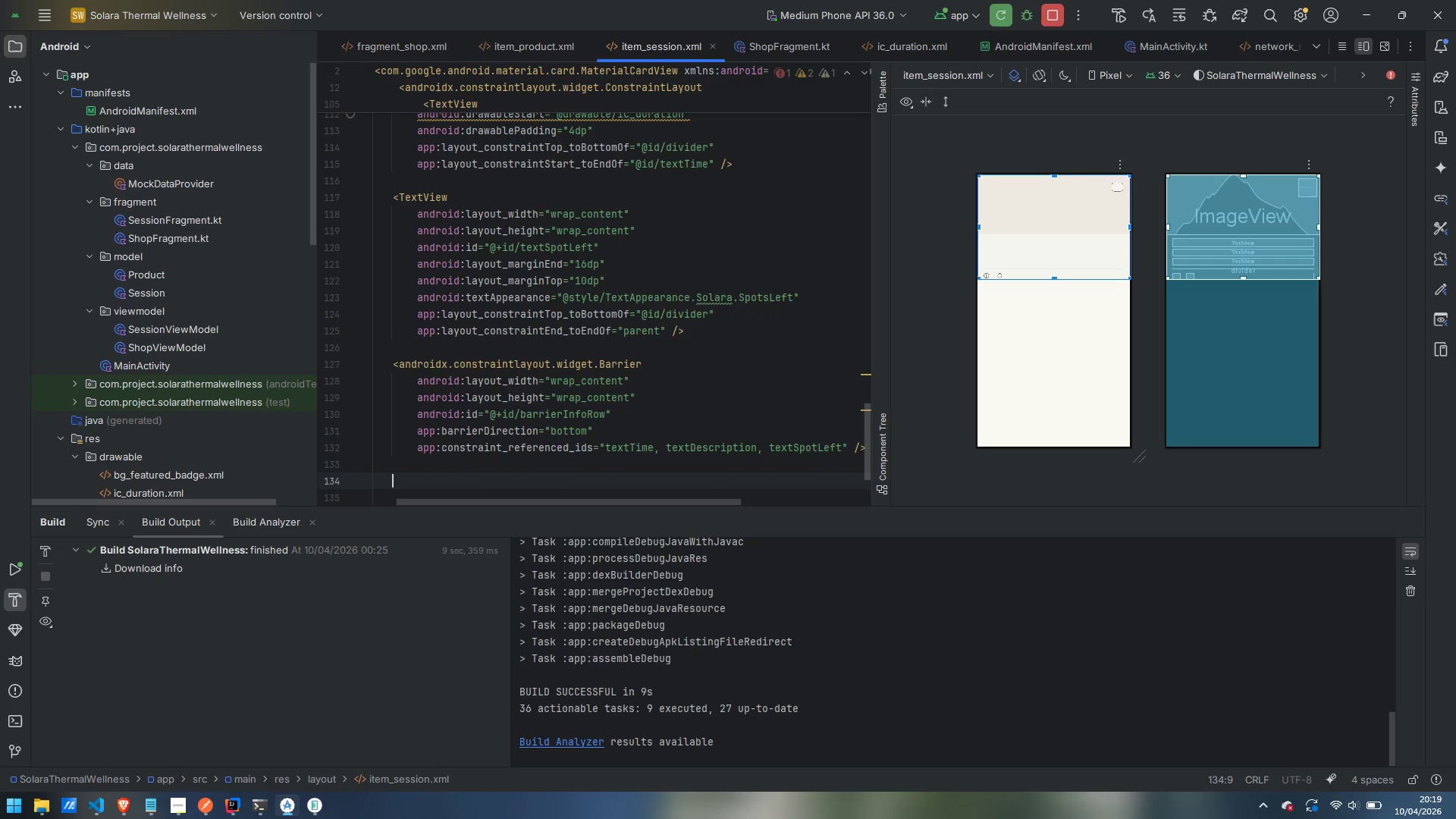 
type(<Mater)
 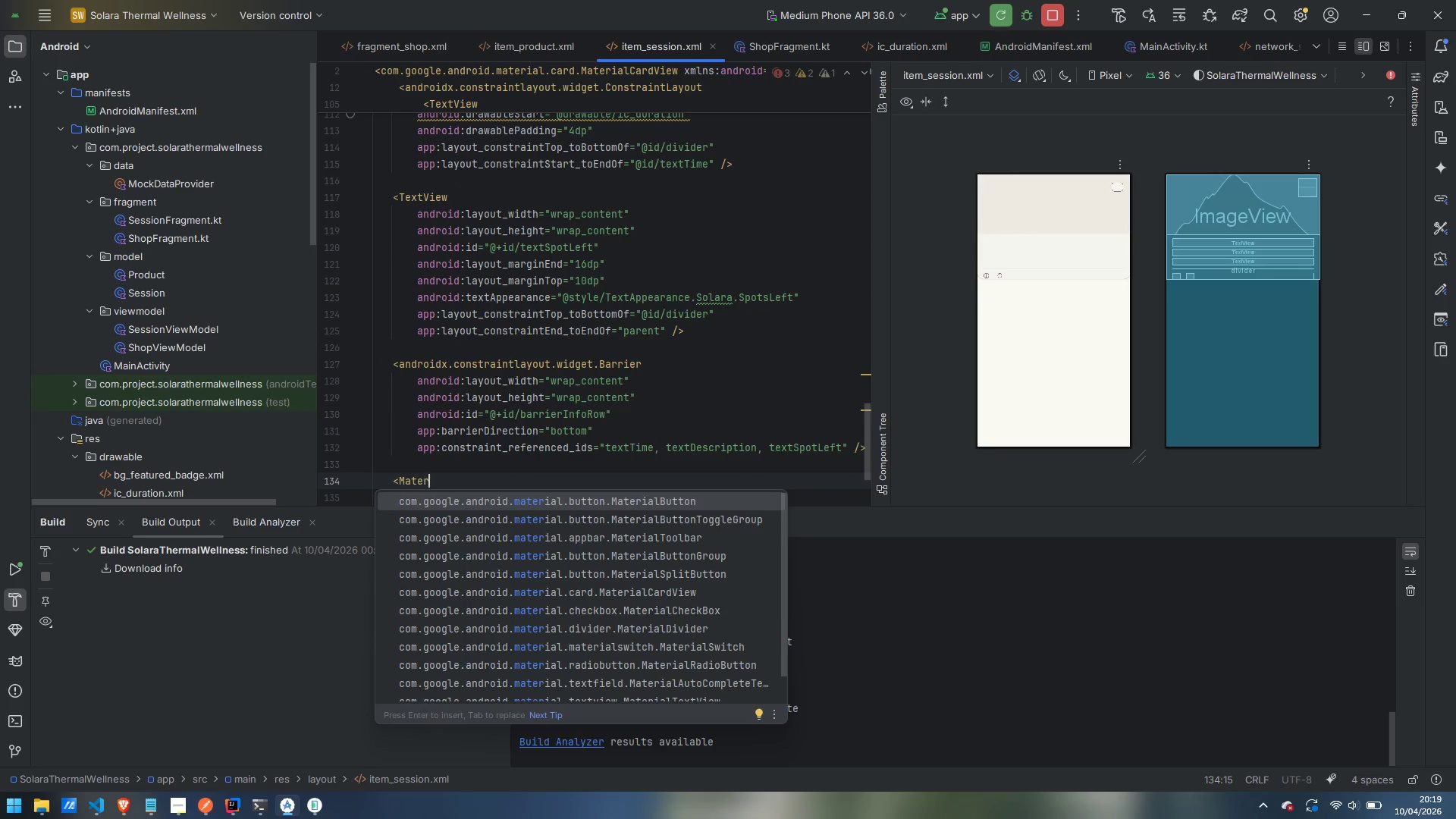 
key(Enter)
 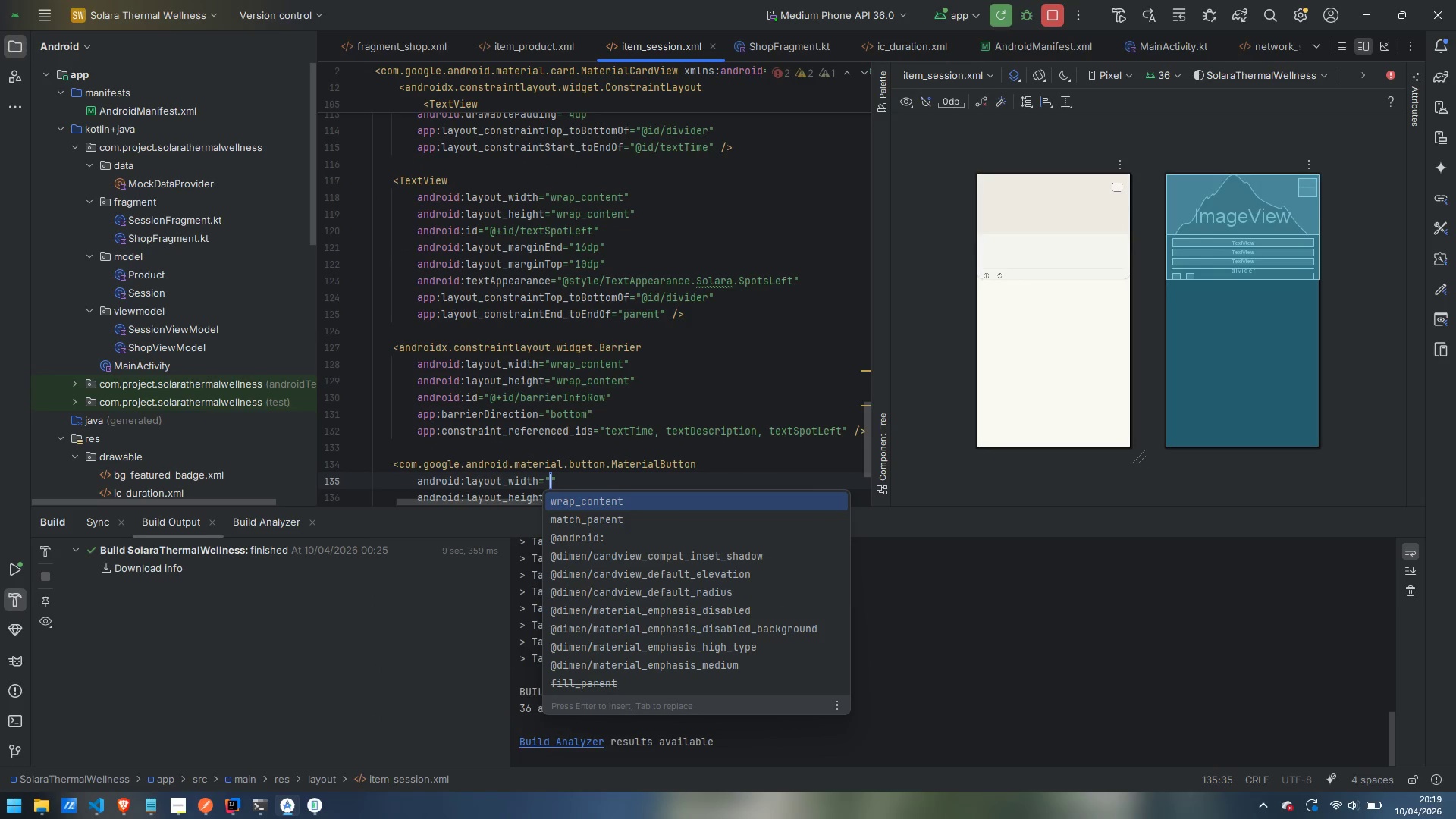 
type(0dp)
 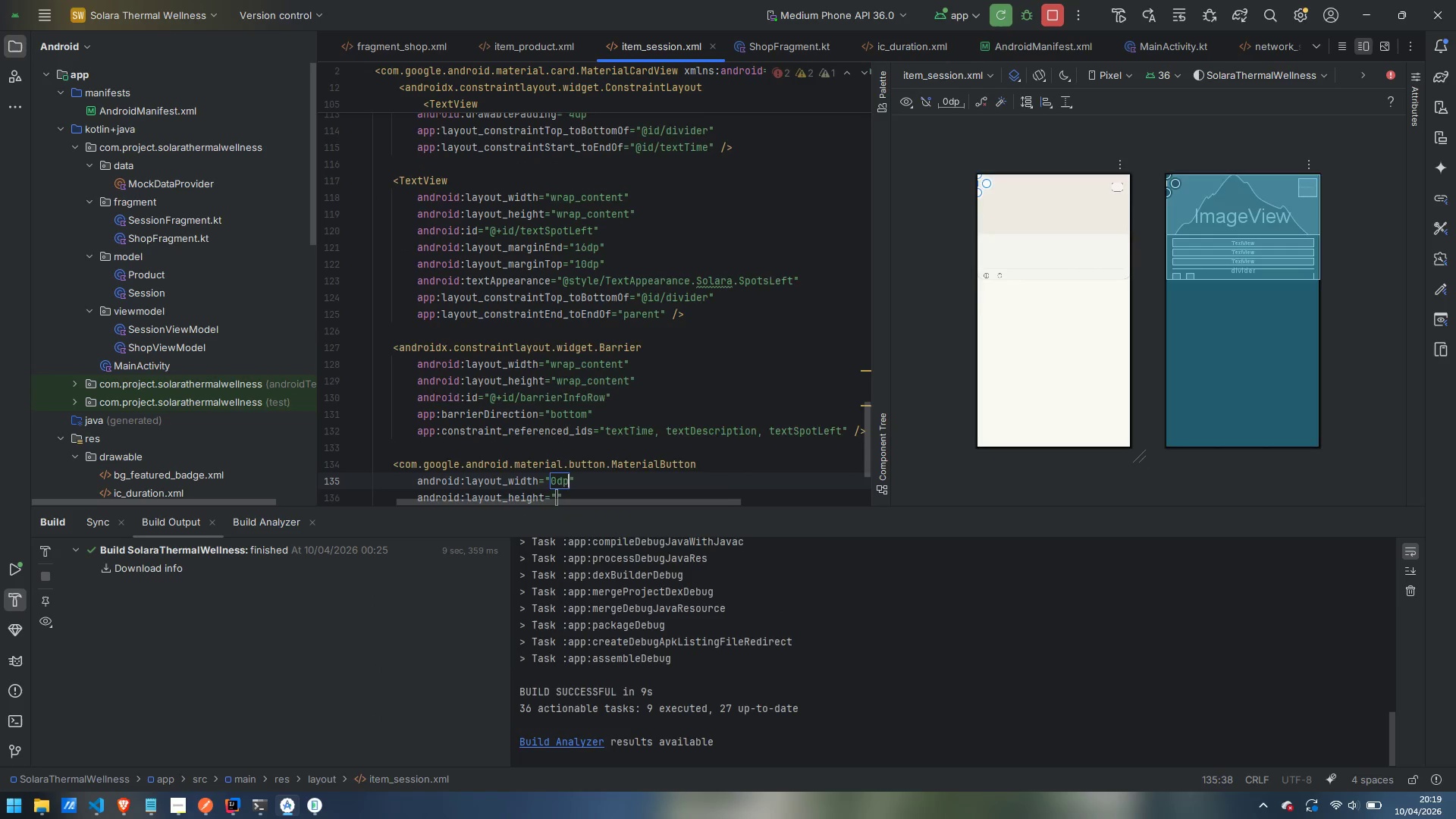 
key(ArrowRight)
 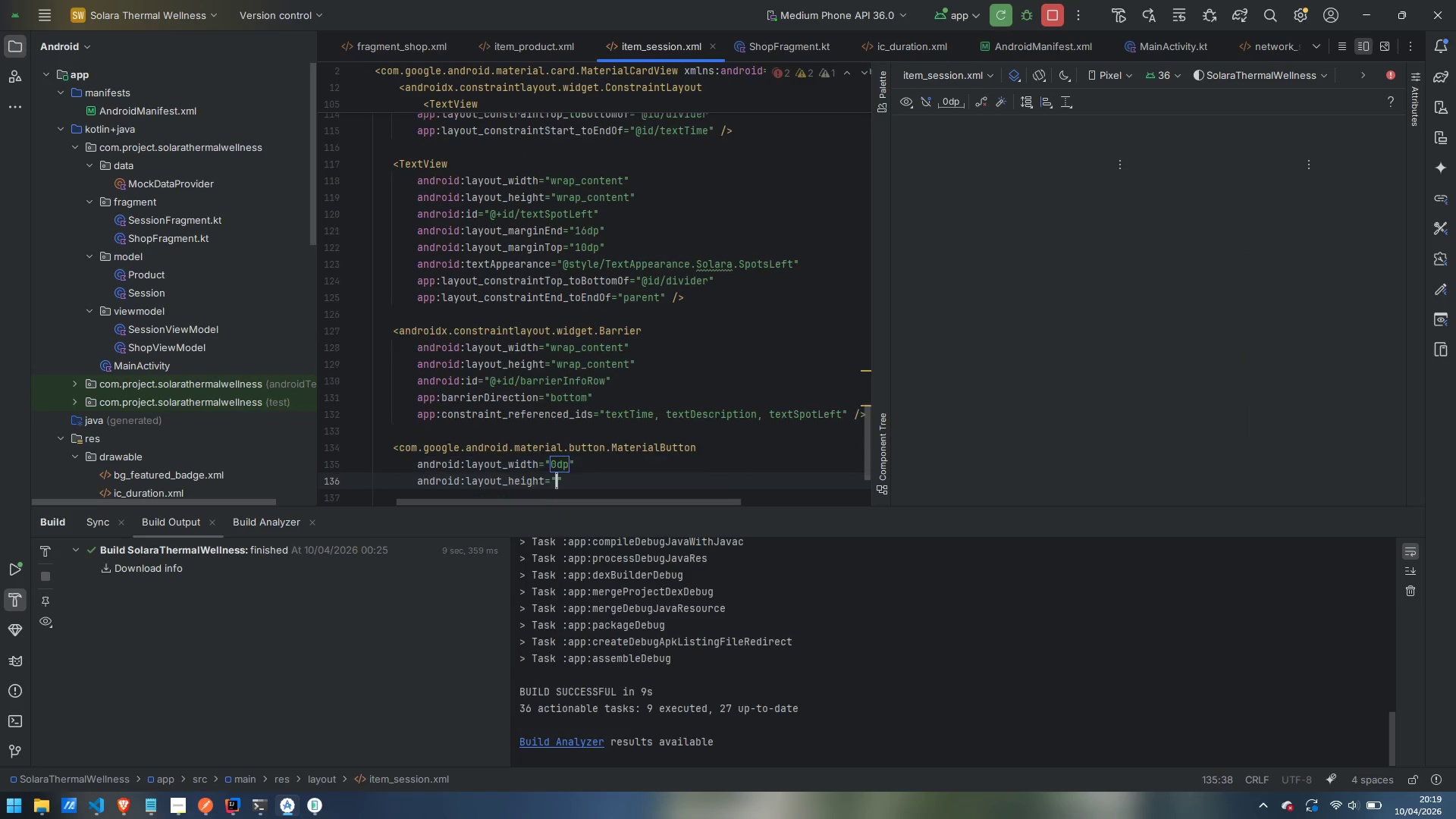 
key(ArrowDown)
 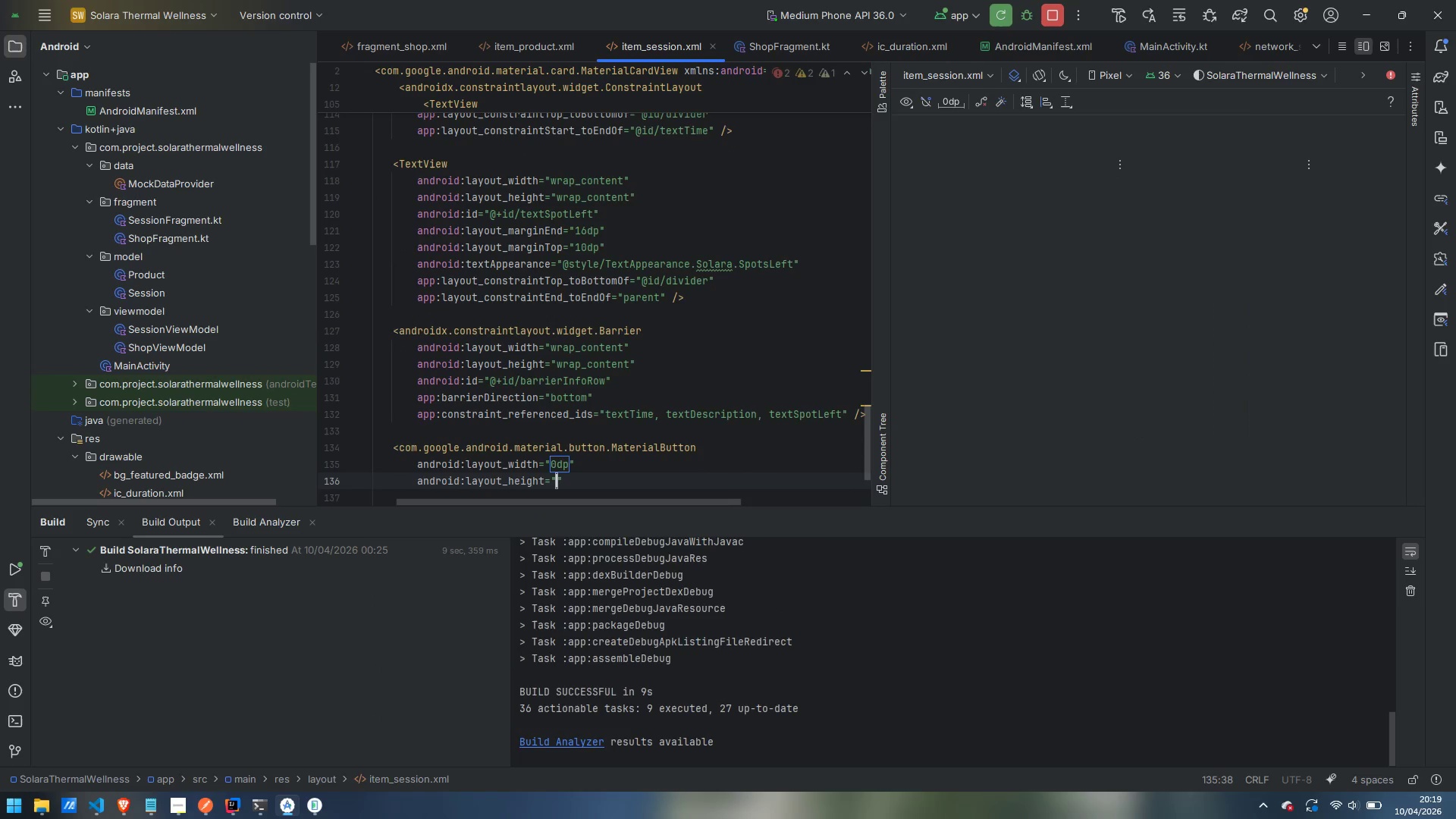 
key(ArrowLeft)
 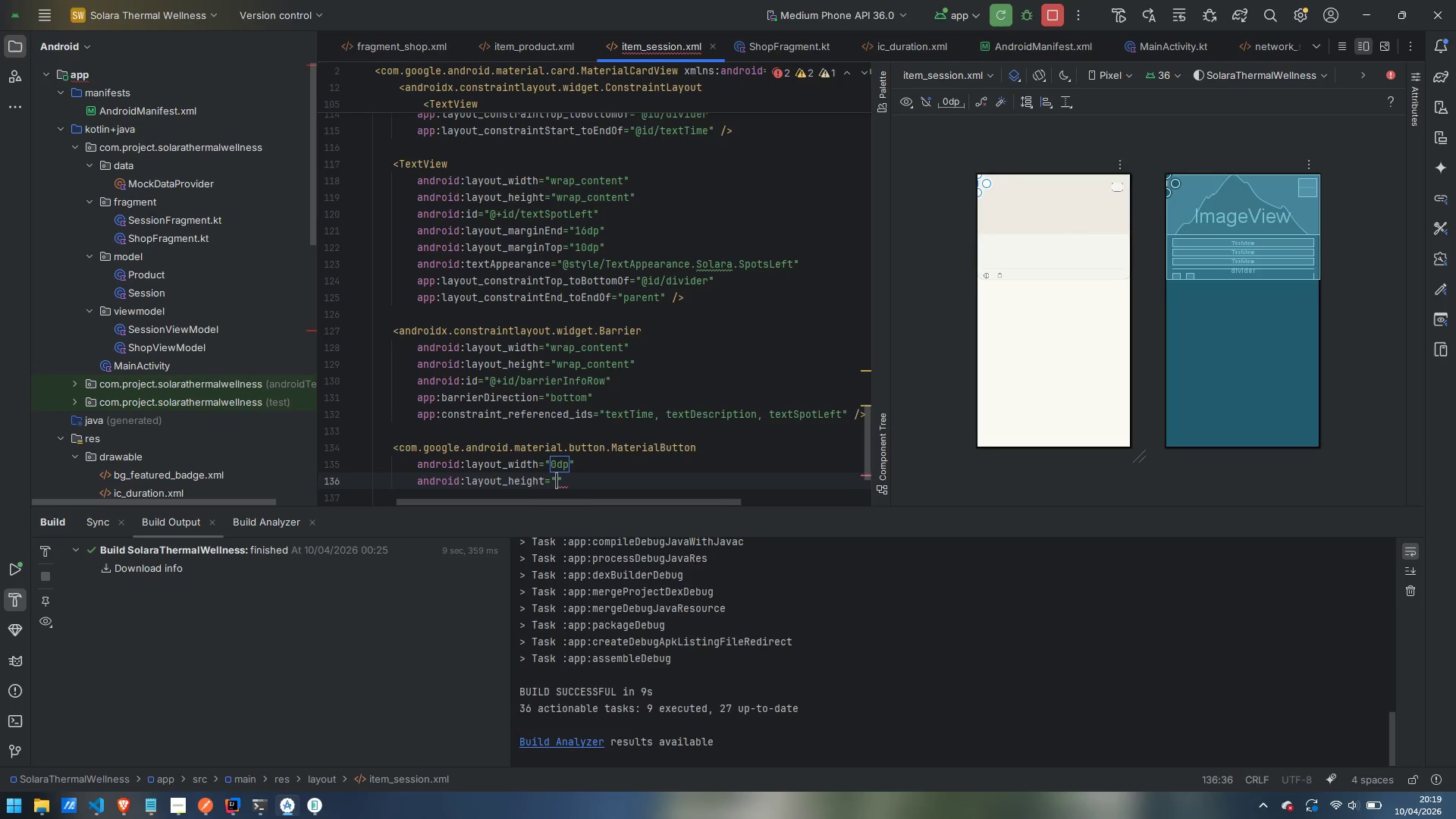 
type(44dp)
 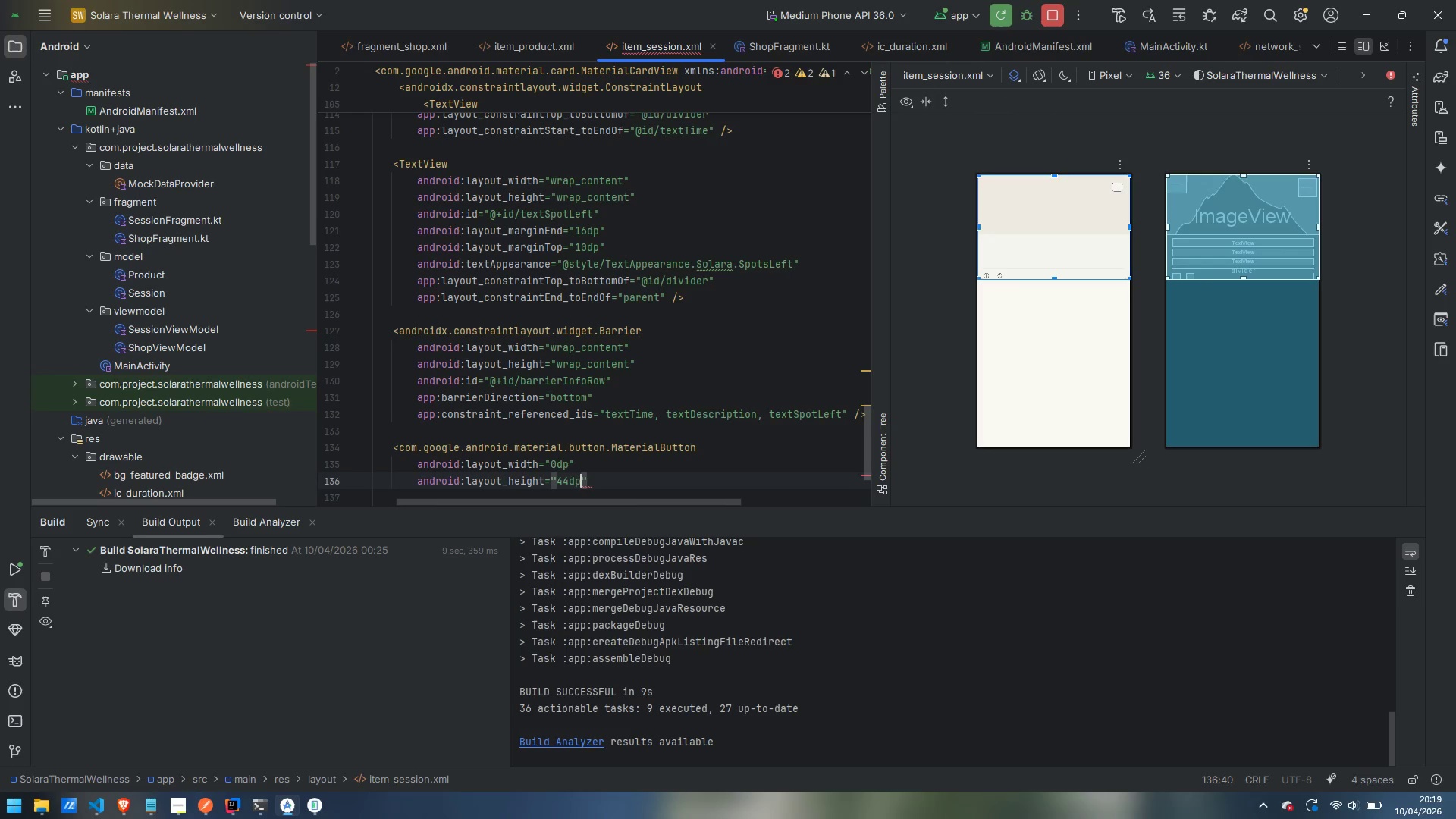 
key(ArrowRight)
 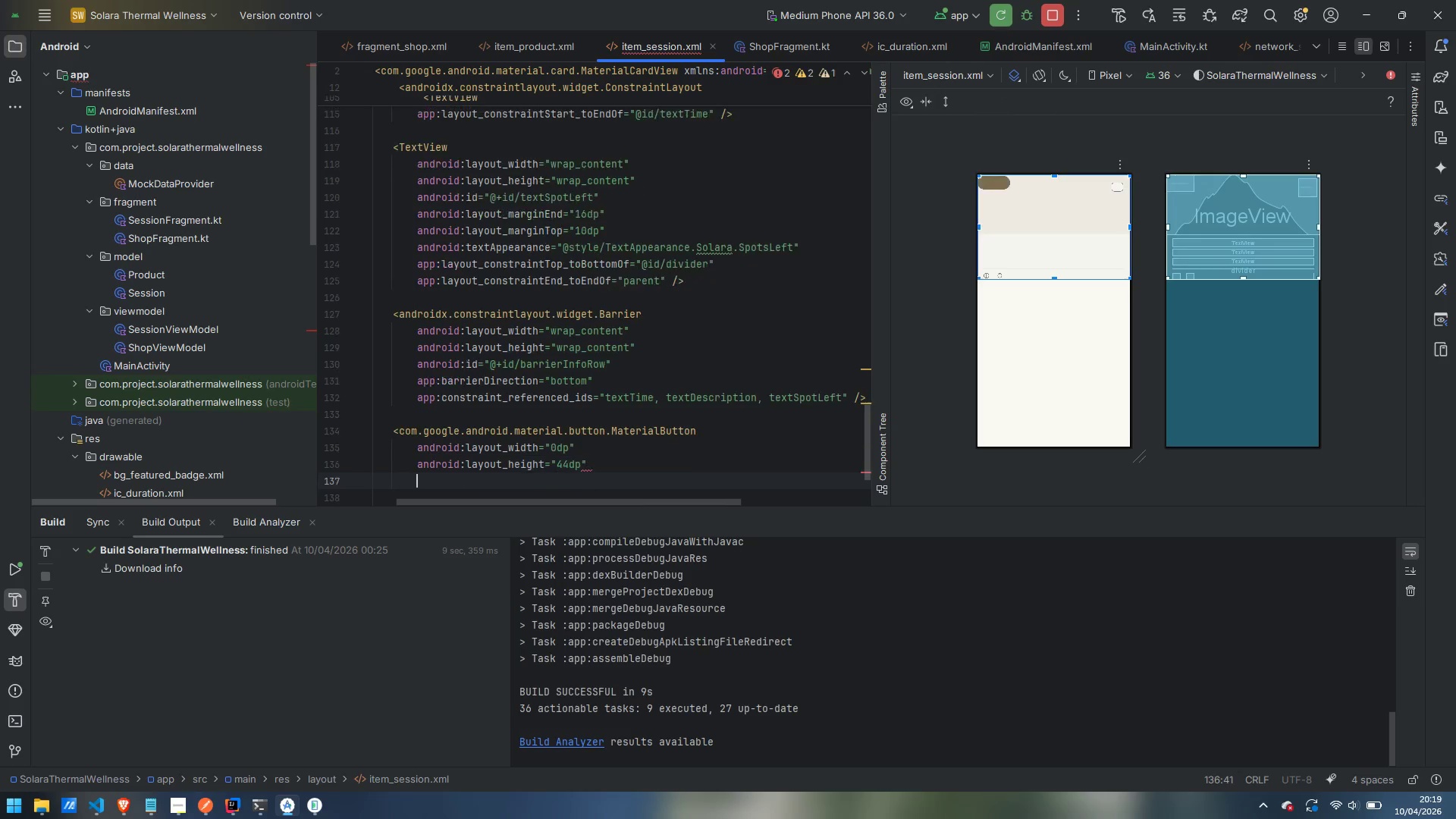 
key(Enter)
 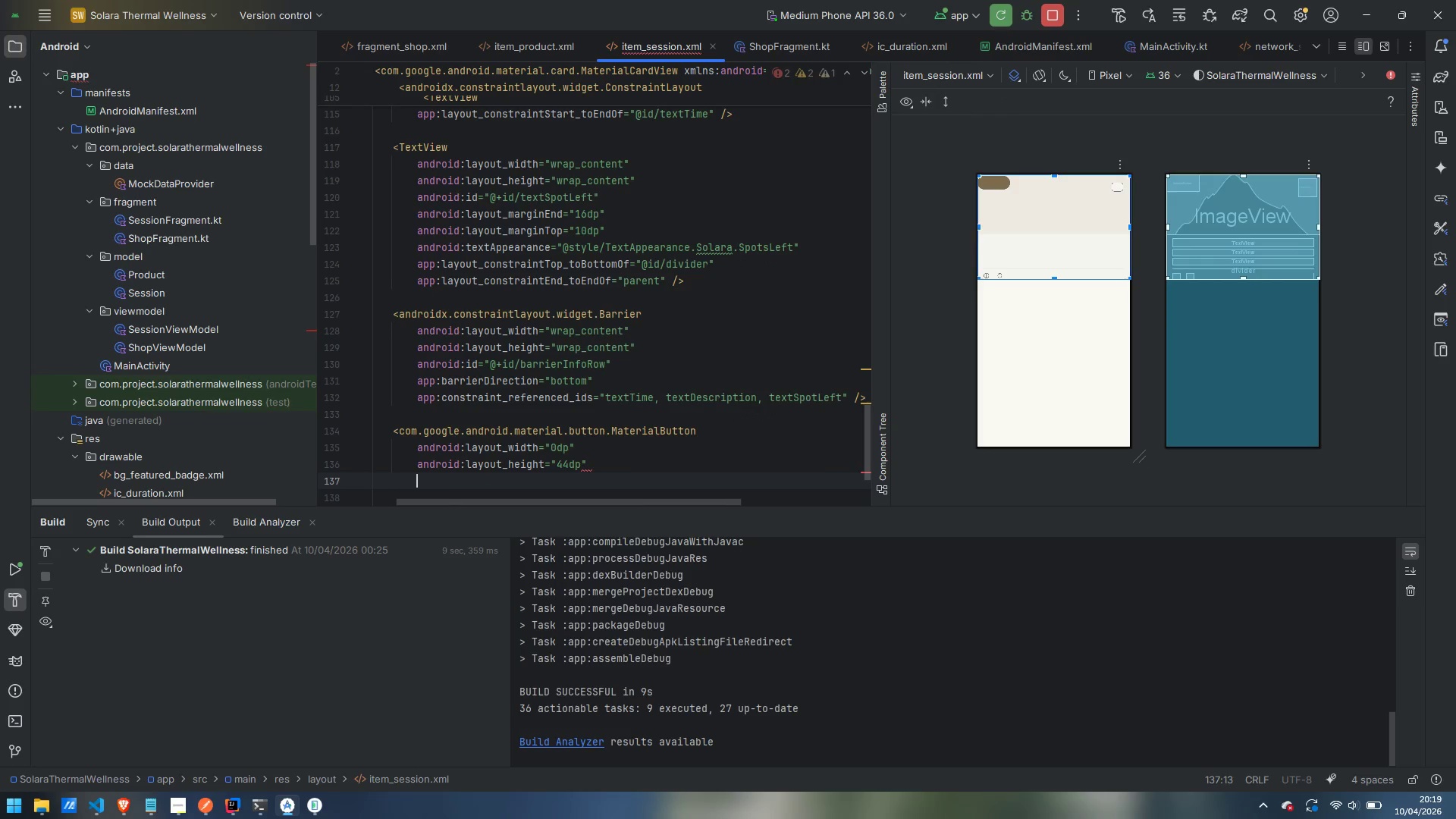 
type(id)
 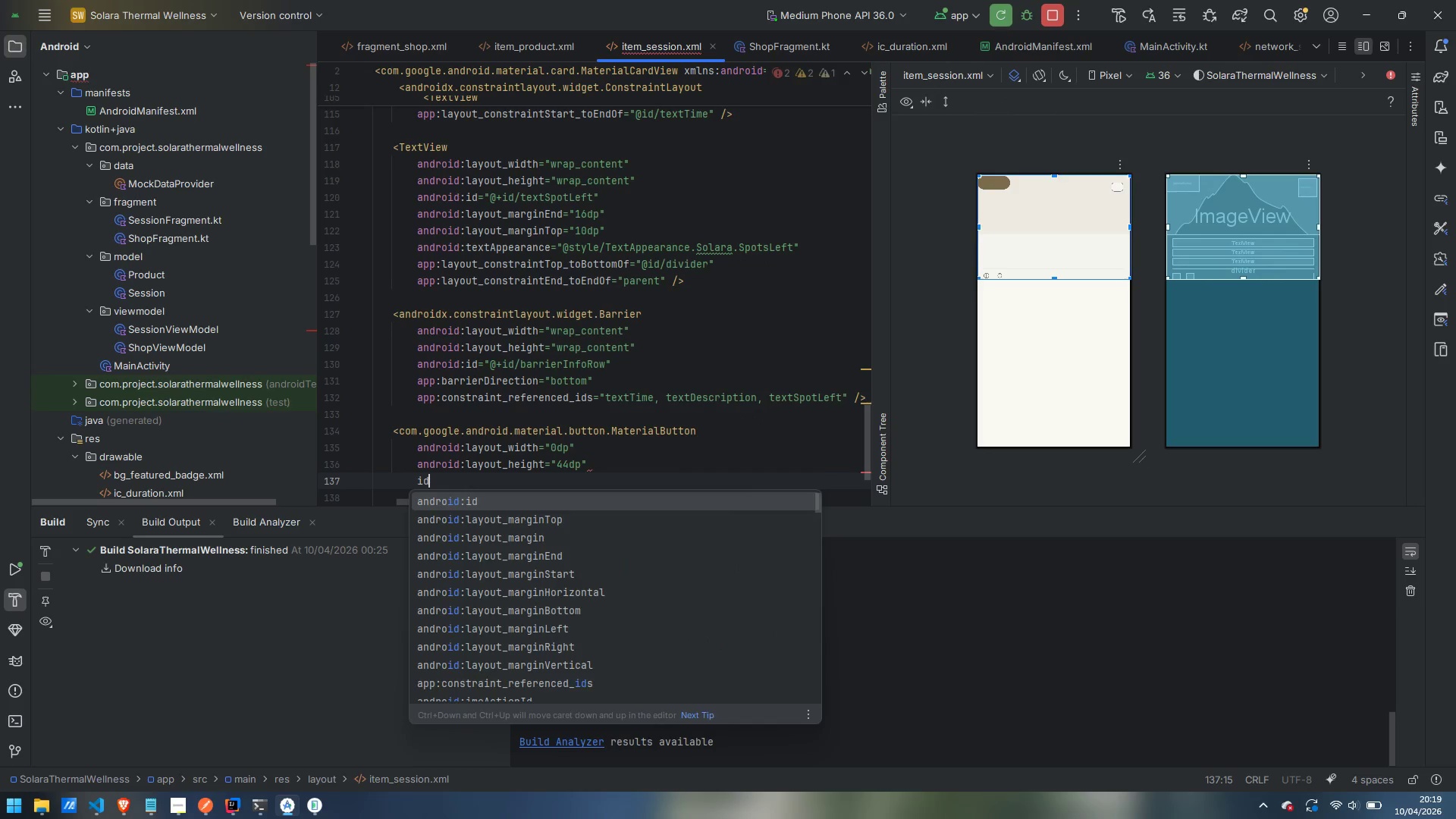 
key(Enter)
 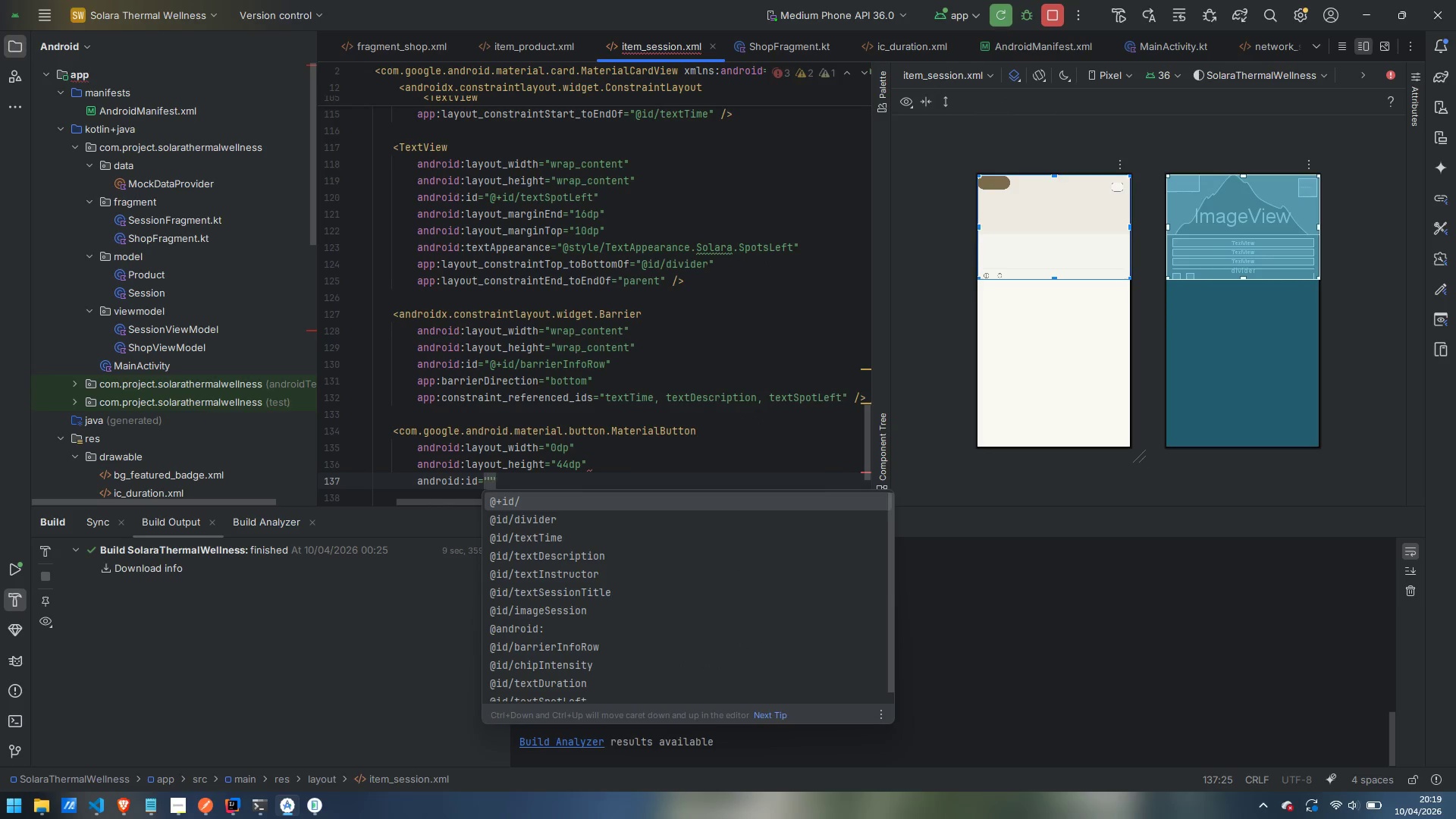 
key(Enter)
 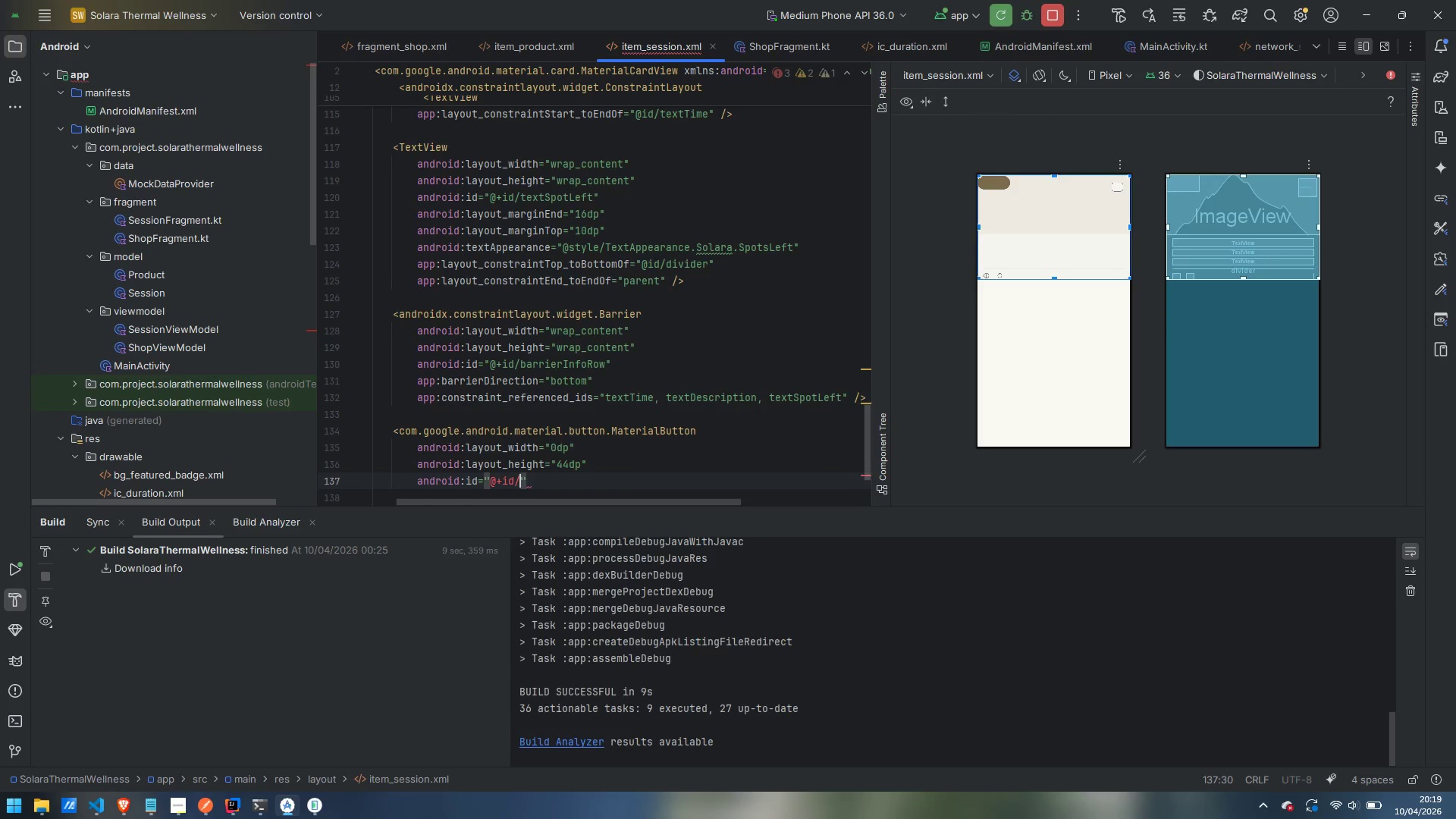 
type(btnBookNow)
 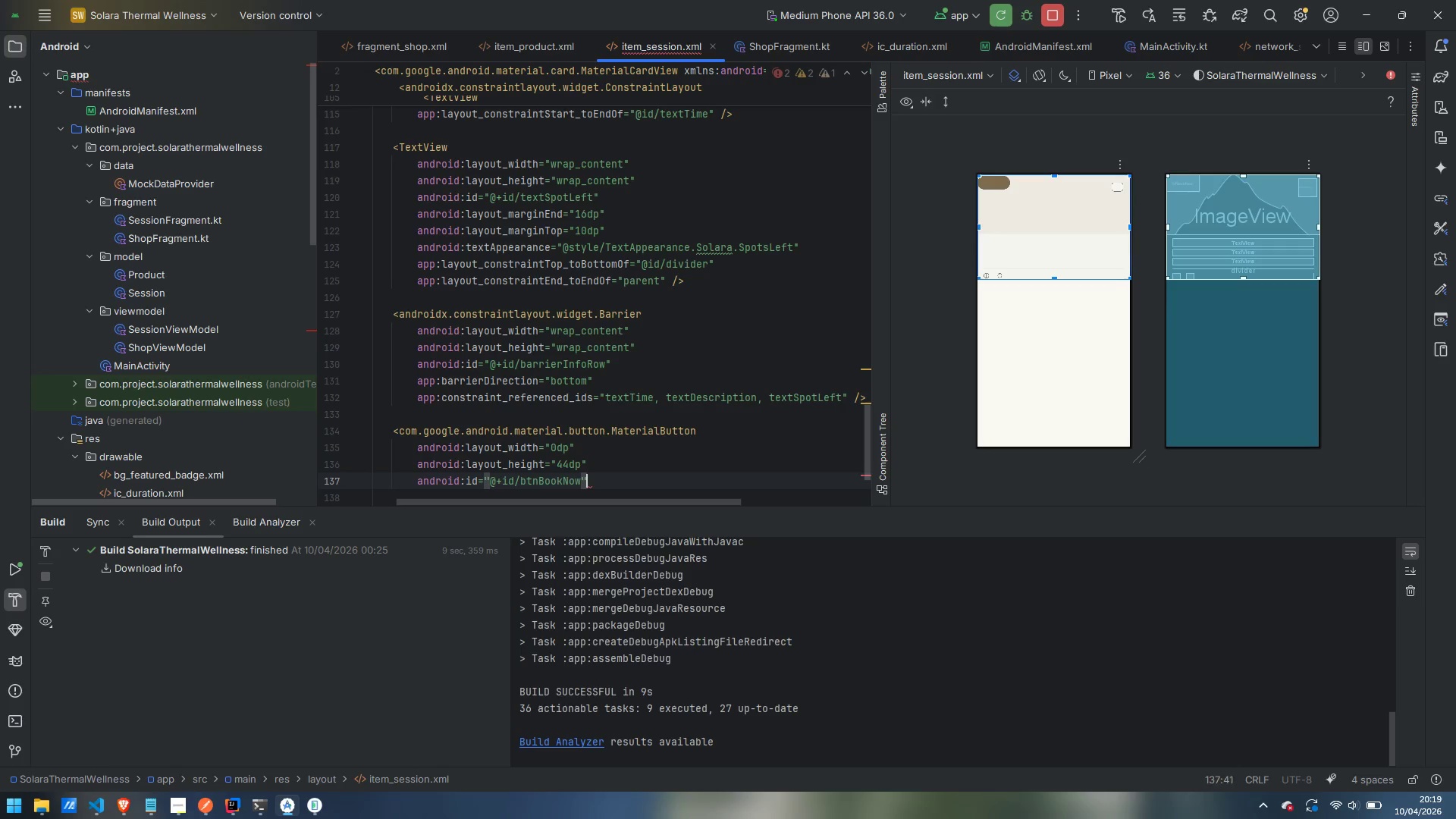 
 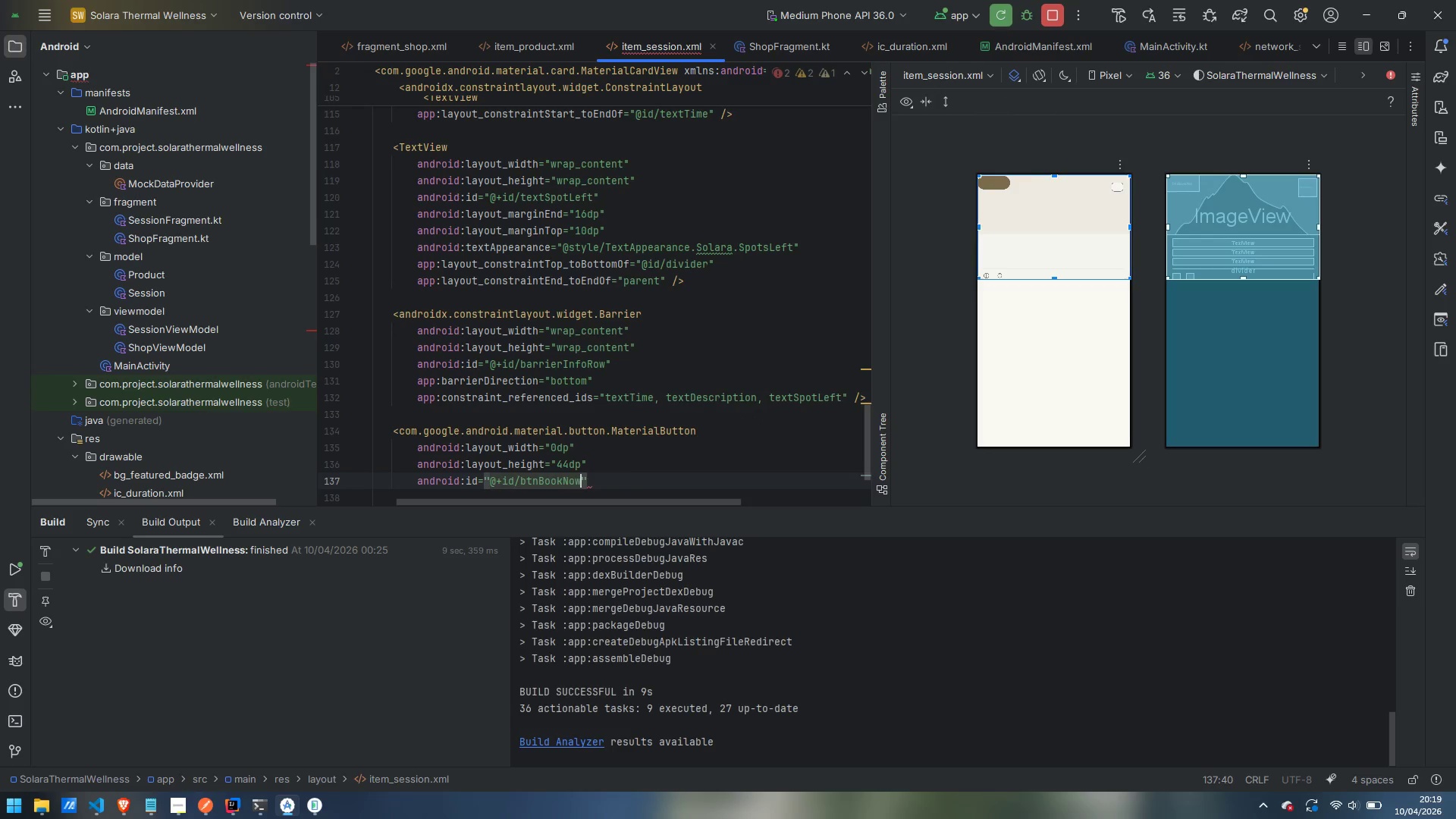 
key(ArrowRight)
 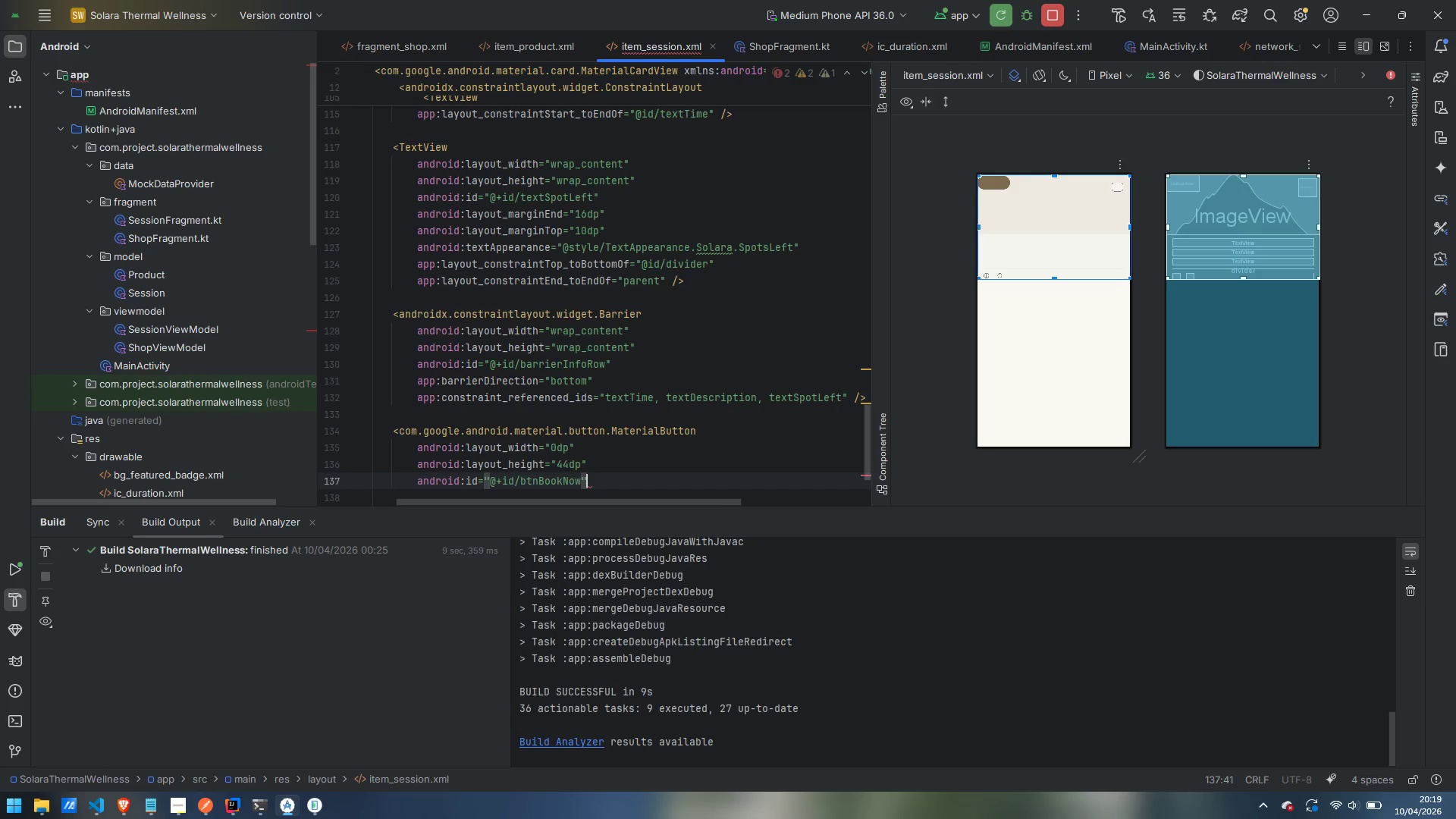 
key(Enter)
 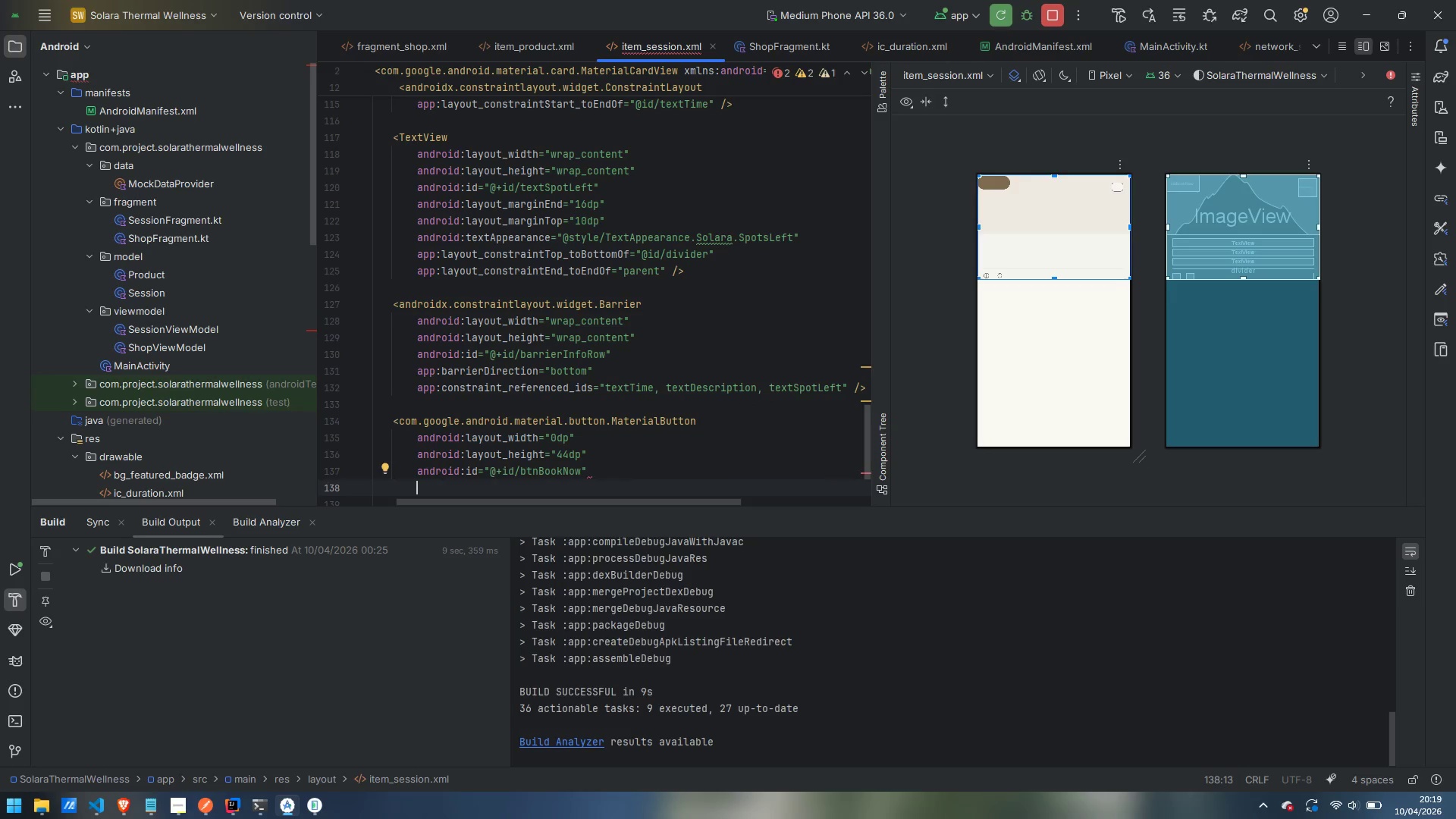 
type(marH)
 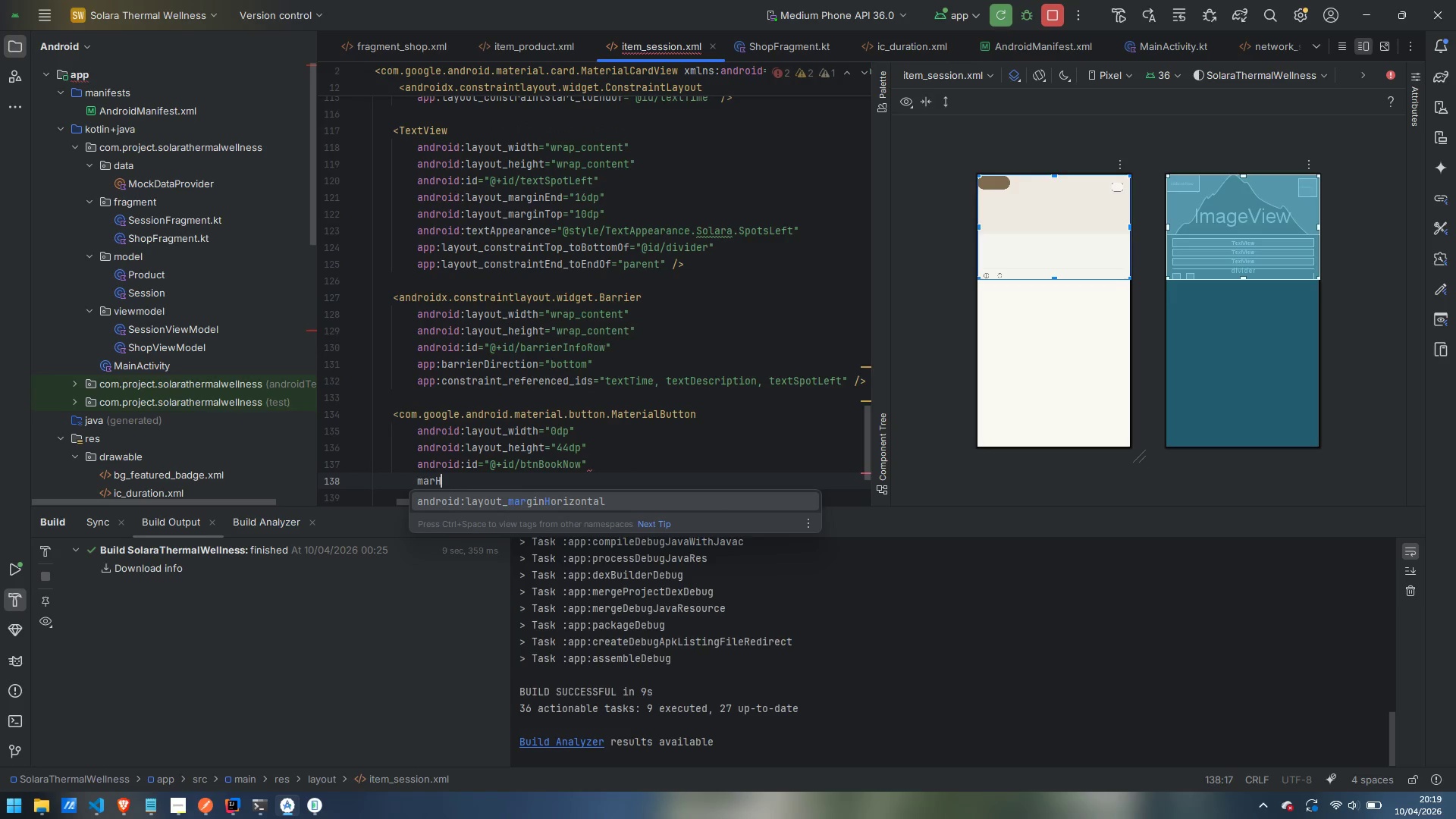 
key(Enter)
 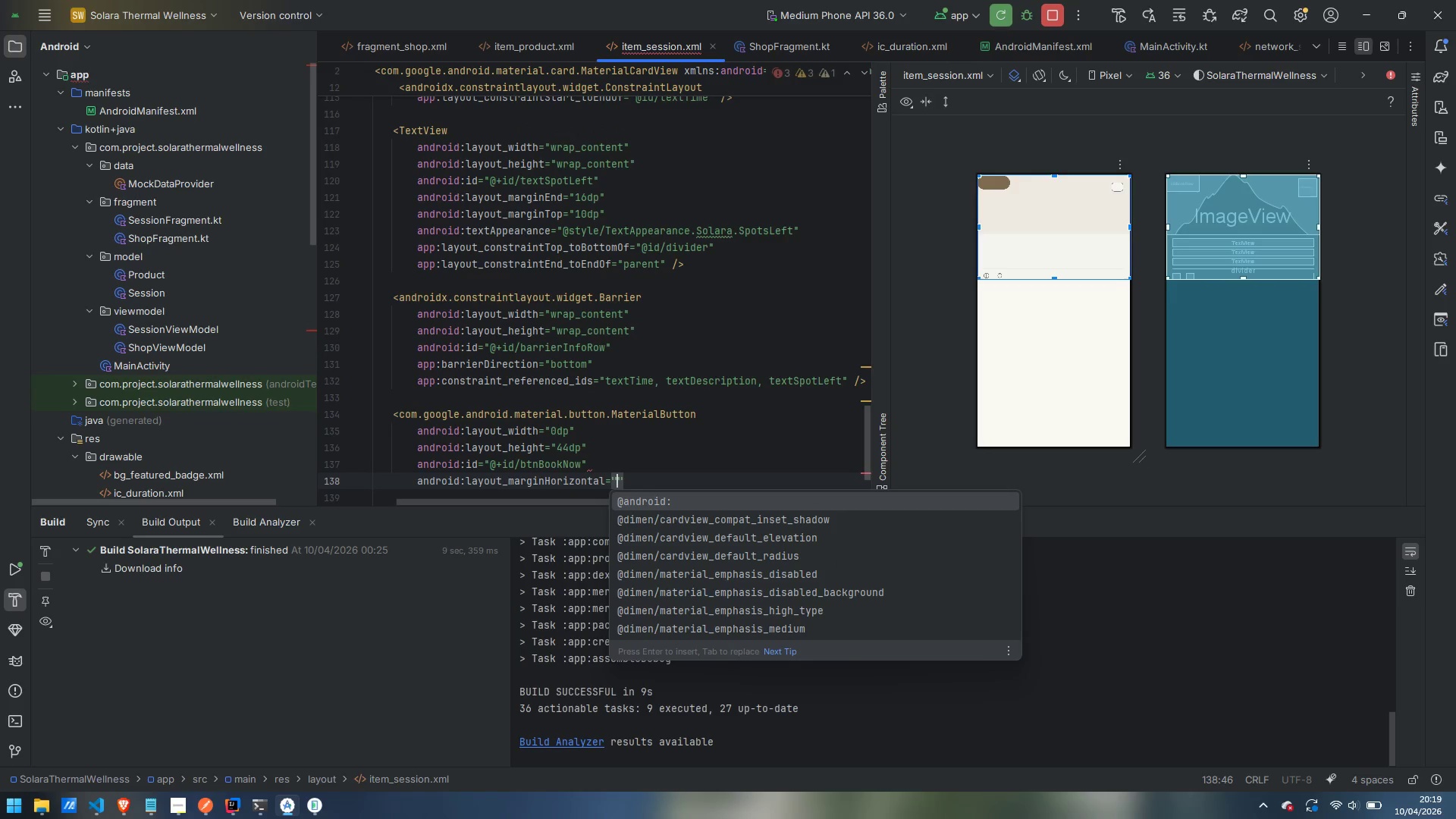 
type(16dp)
 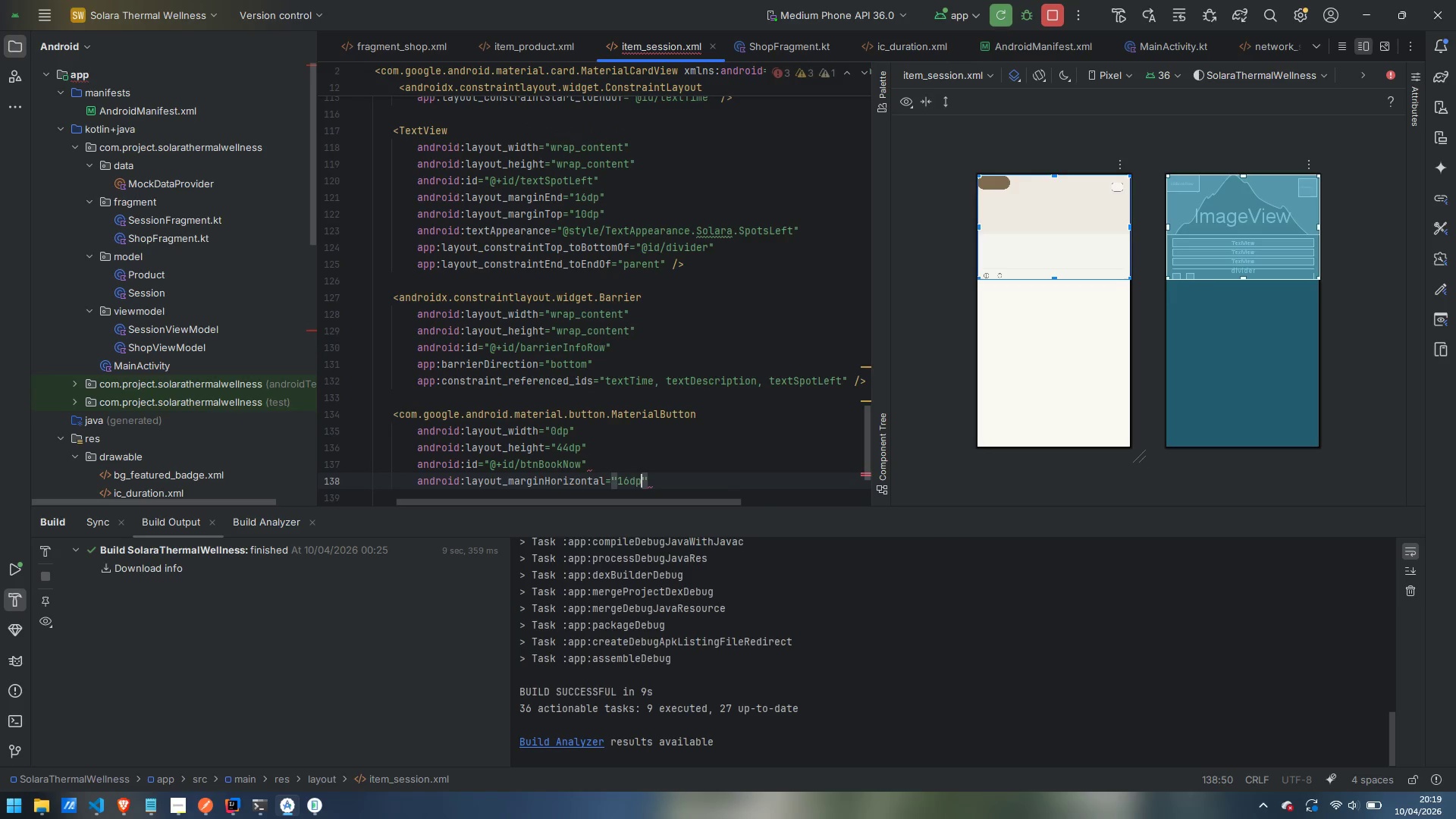 
key(ArrowRight)
 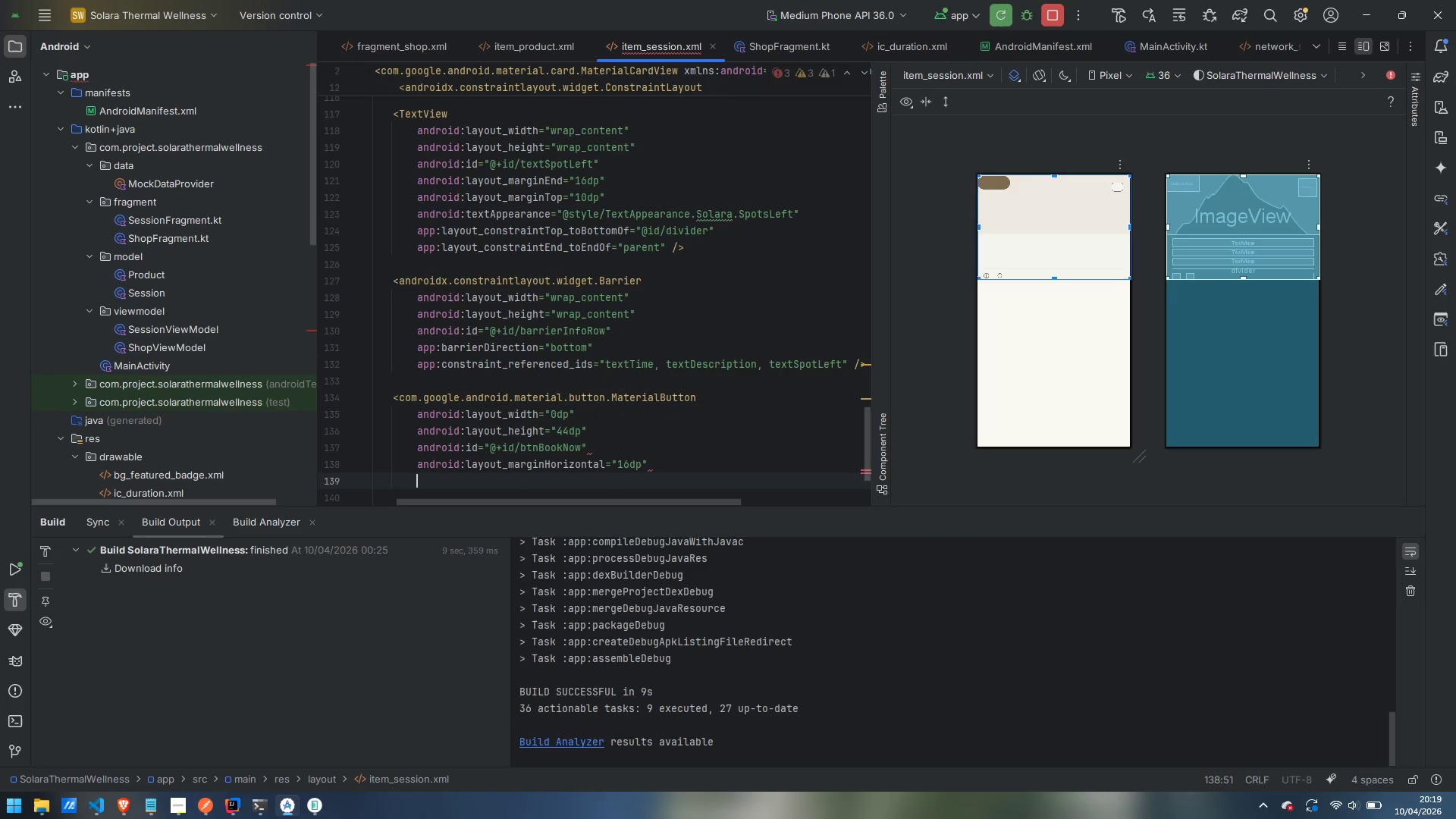 
key(Enter)
 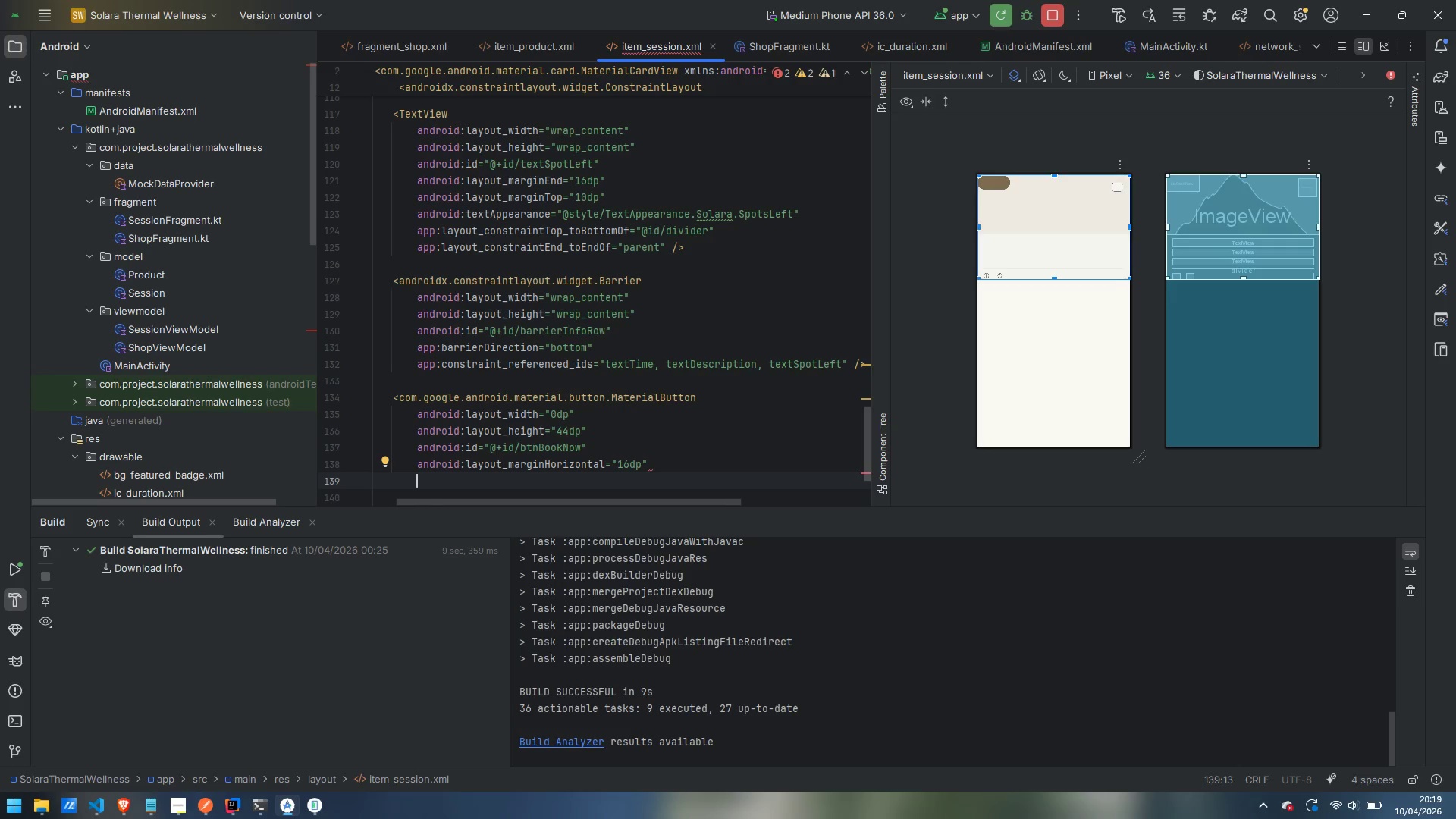 
type(marT)
 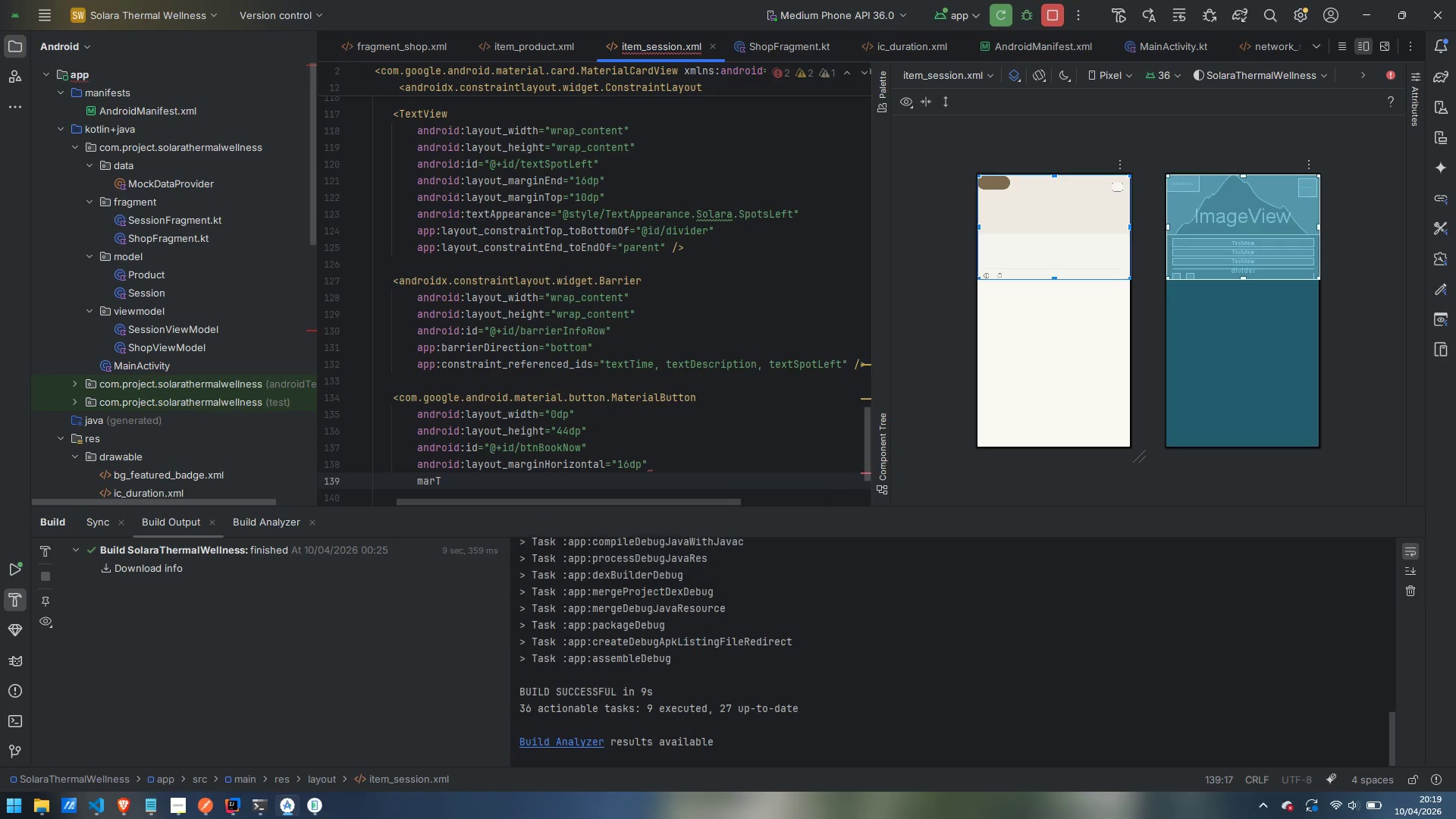 
key(Enter)
 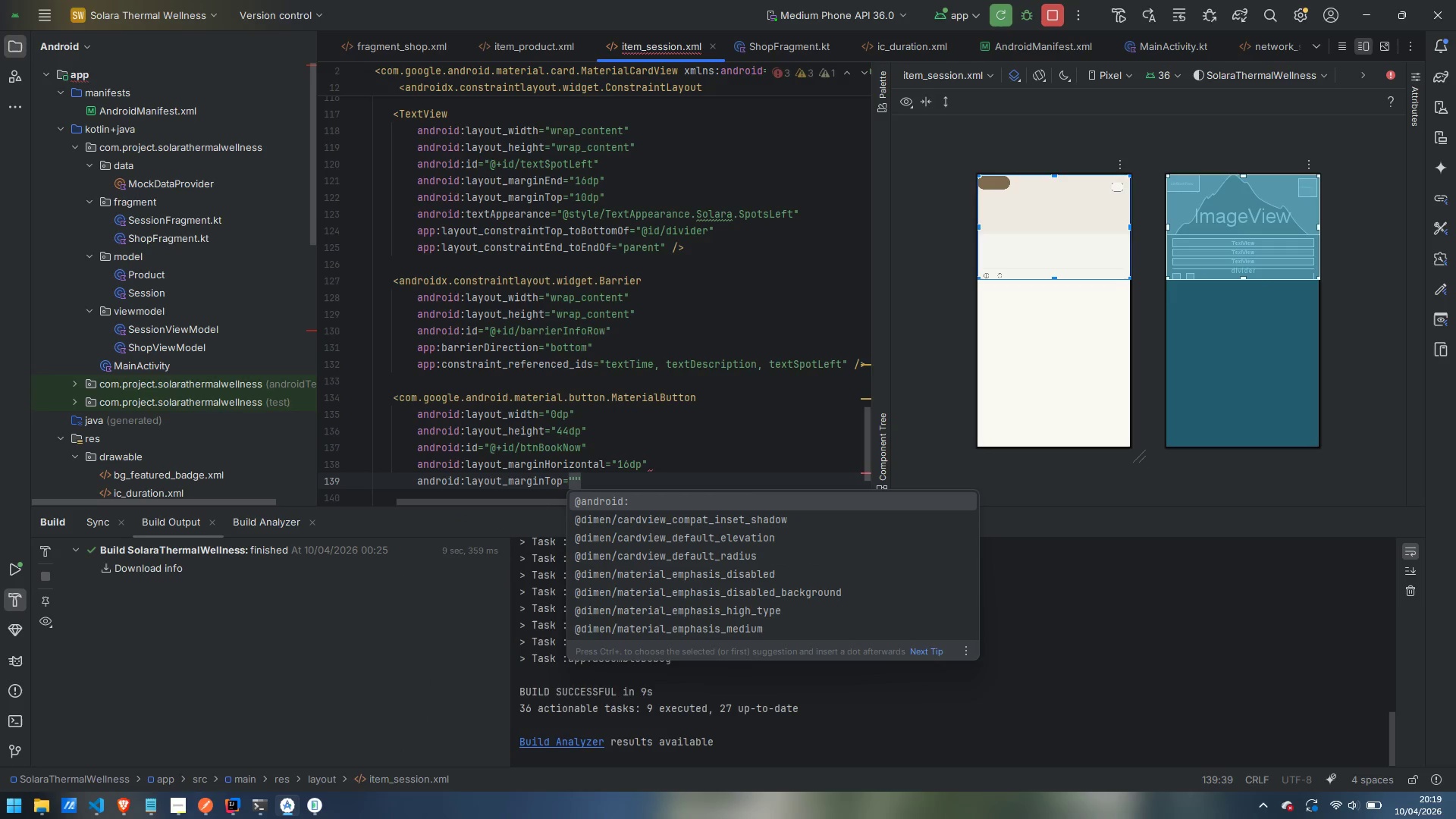 
type(12dp)
 